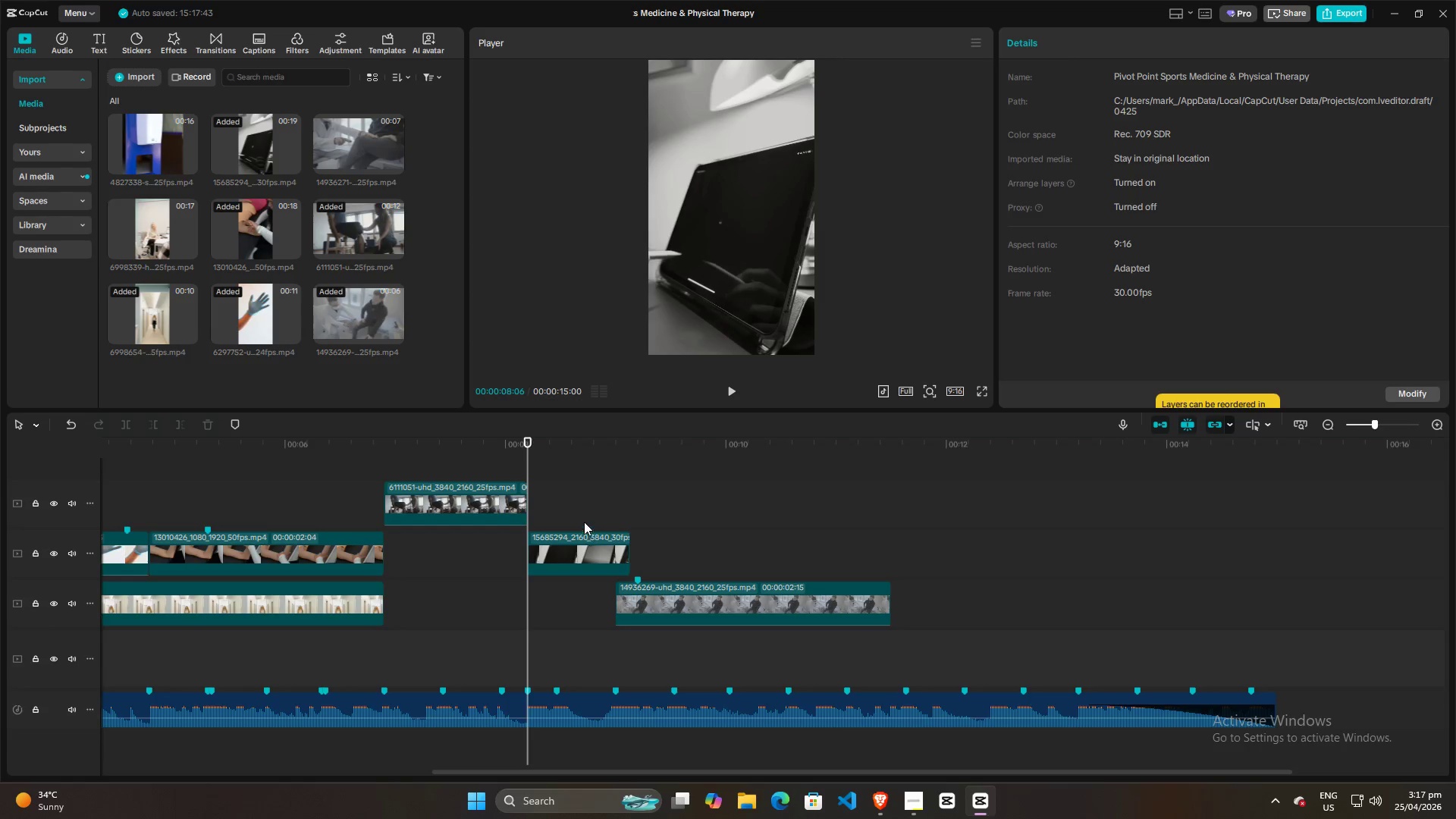 
left_click([579, 507])
 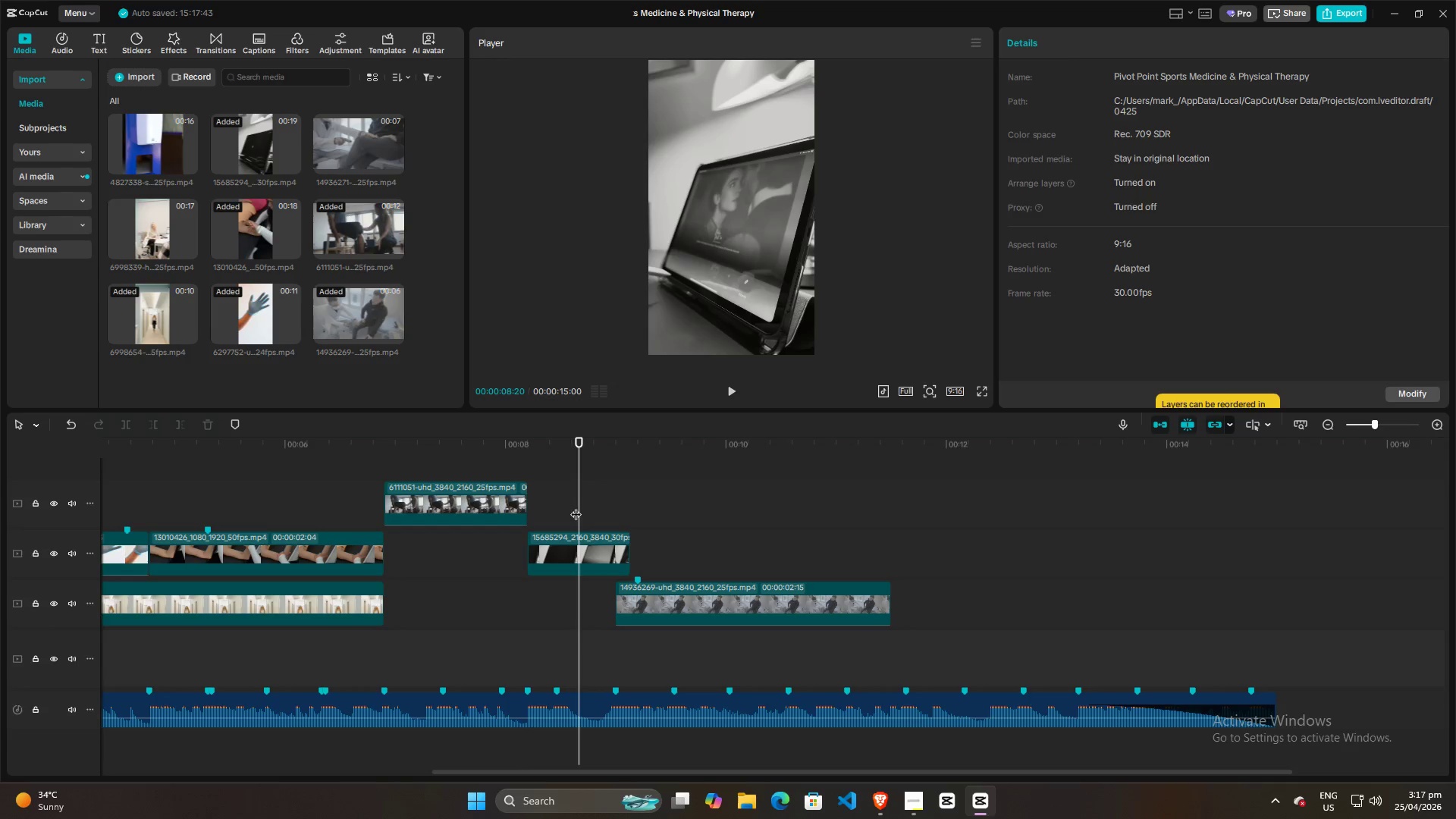 
left_click_drag(start_coordinate=[576, 507], to_coordinate=[615, 504])
 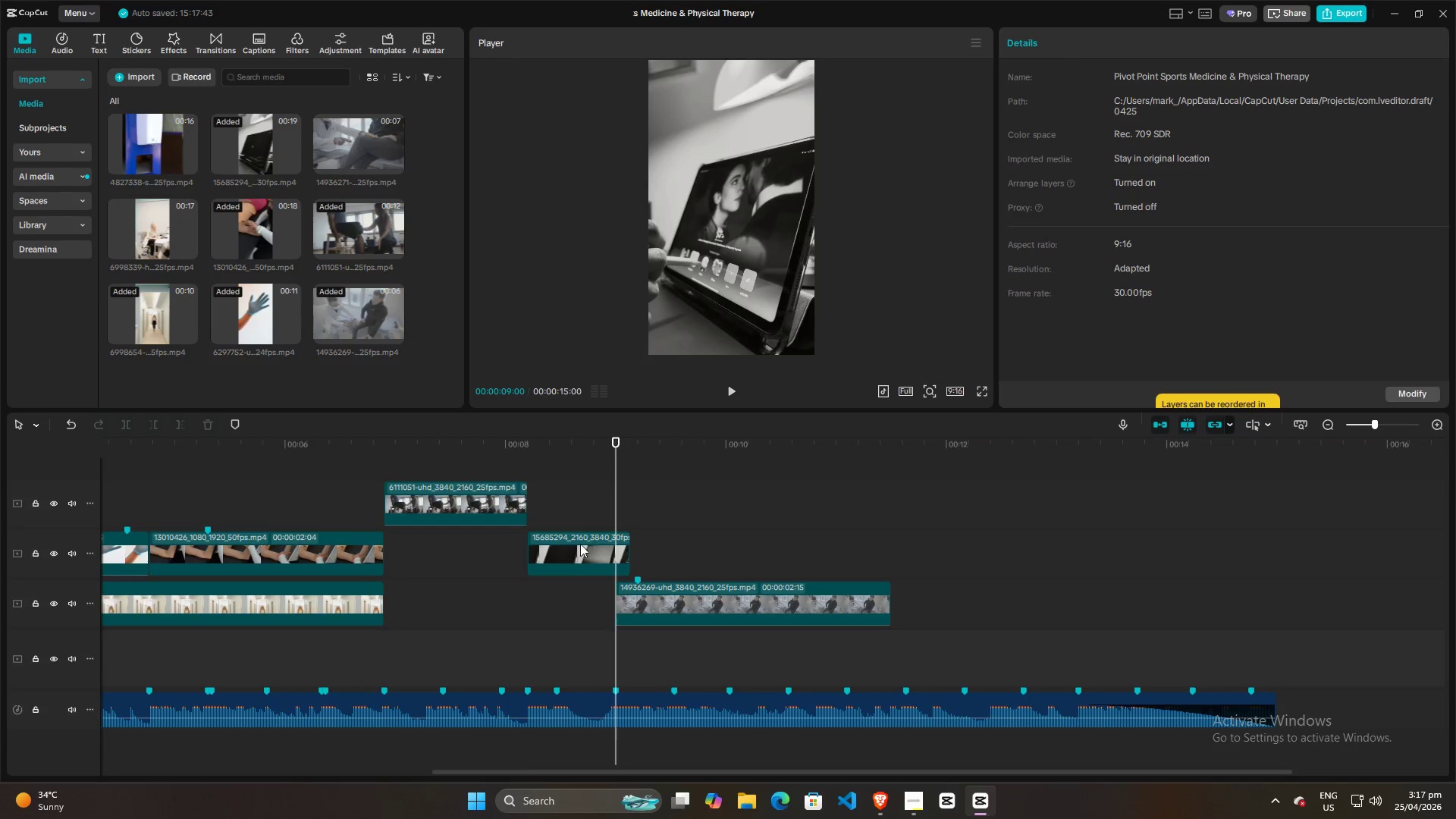 
left_click([579, 544])
 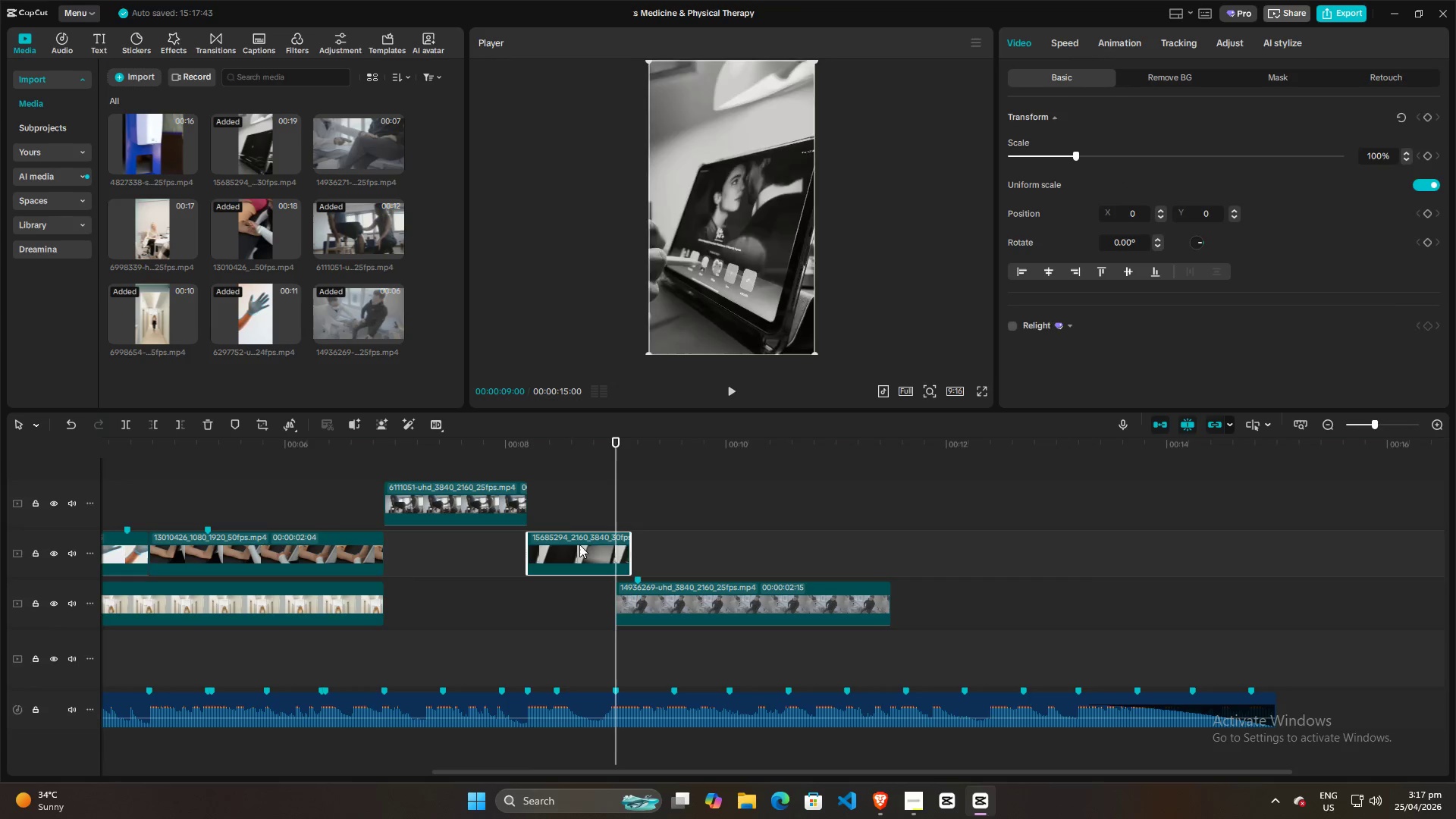 
key(W)
 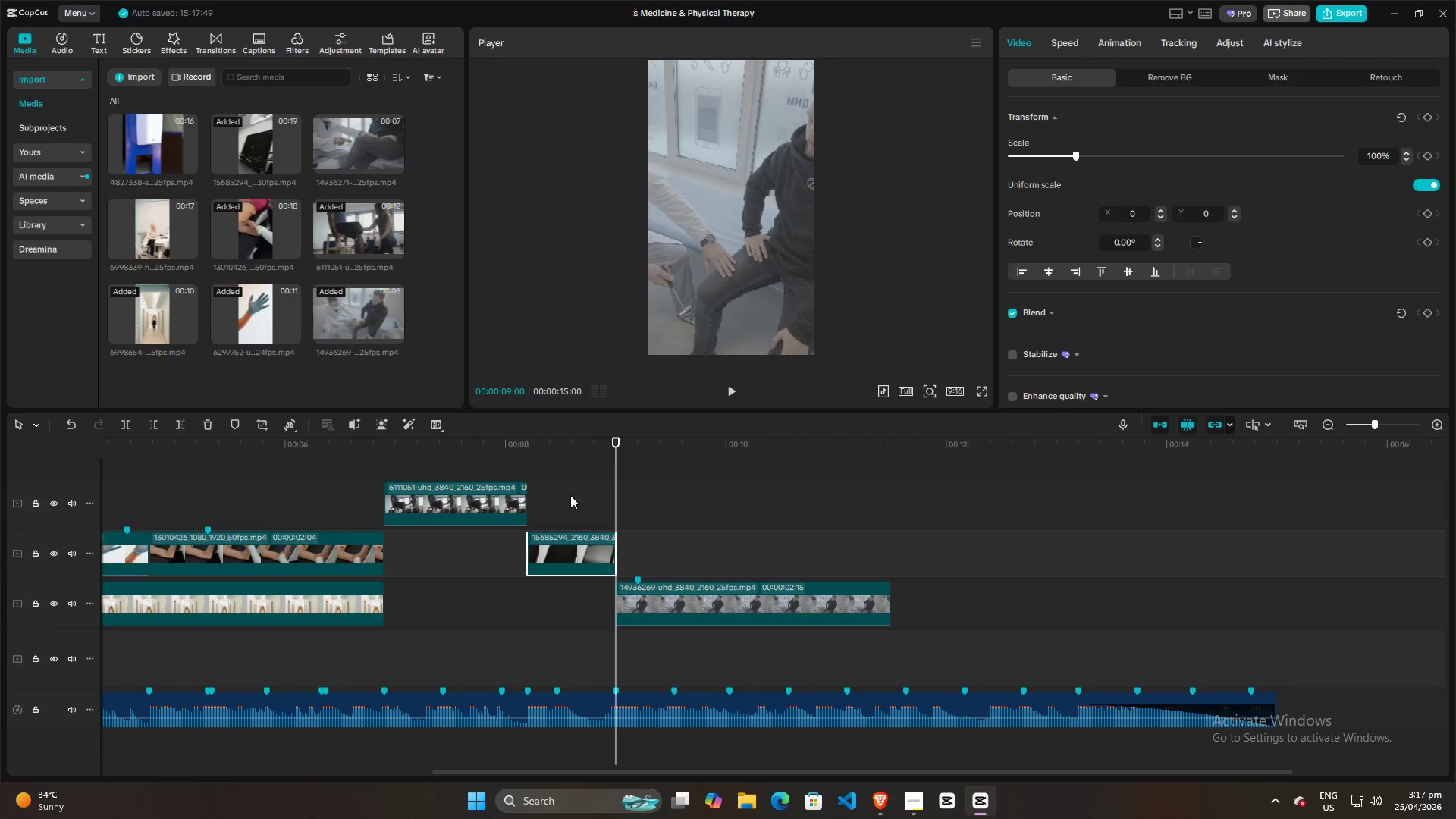 
left_click([567, 495])
 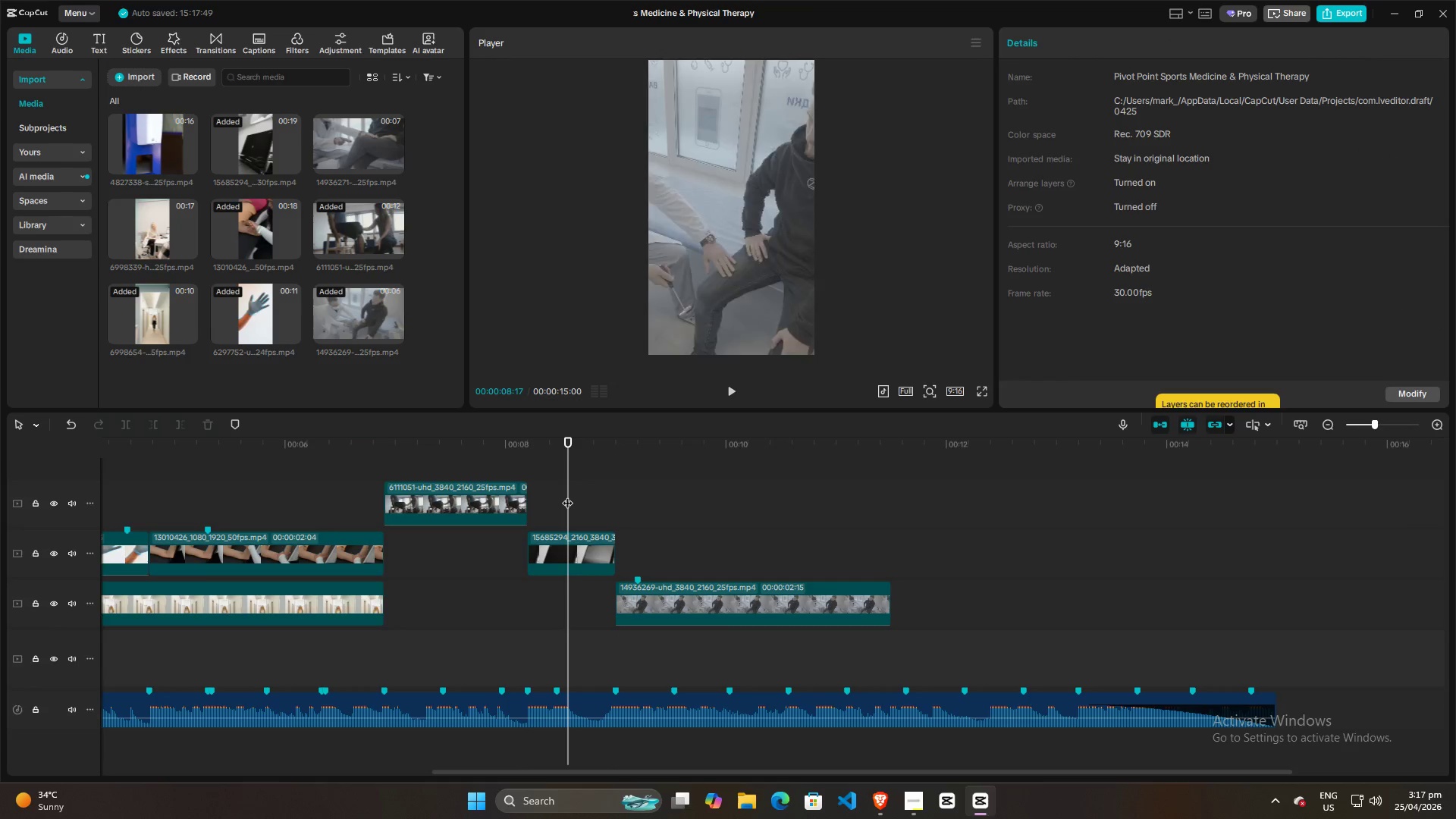 
left_click_drag(start_coordinate=[567, 495], to_coordinate=[532, 497])
 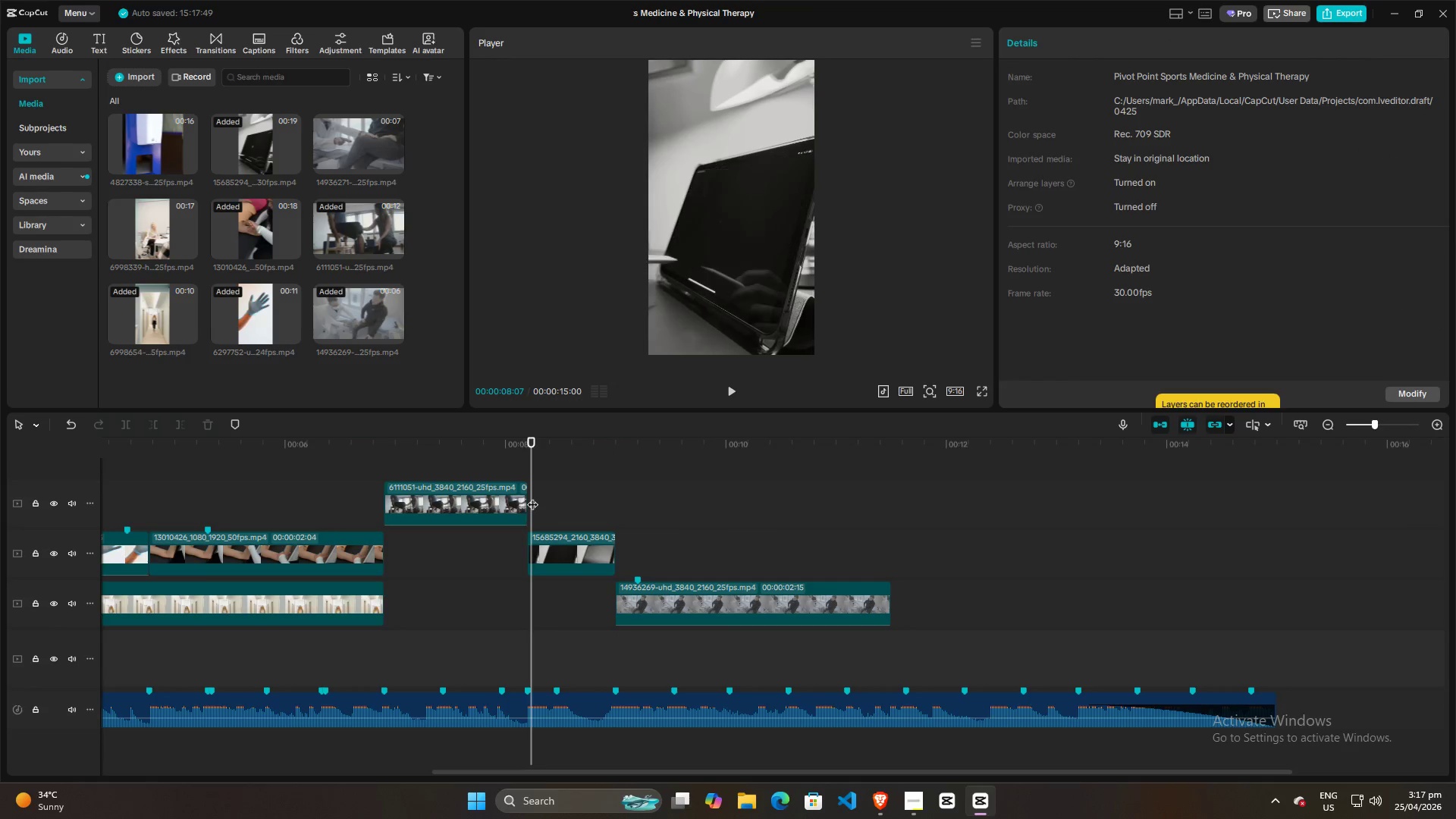 
key(Space)
 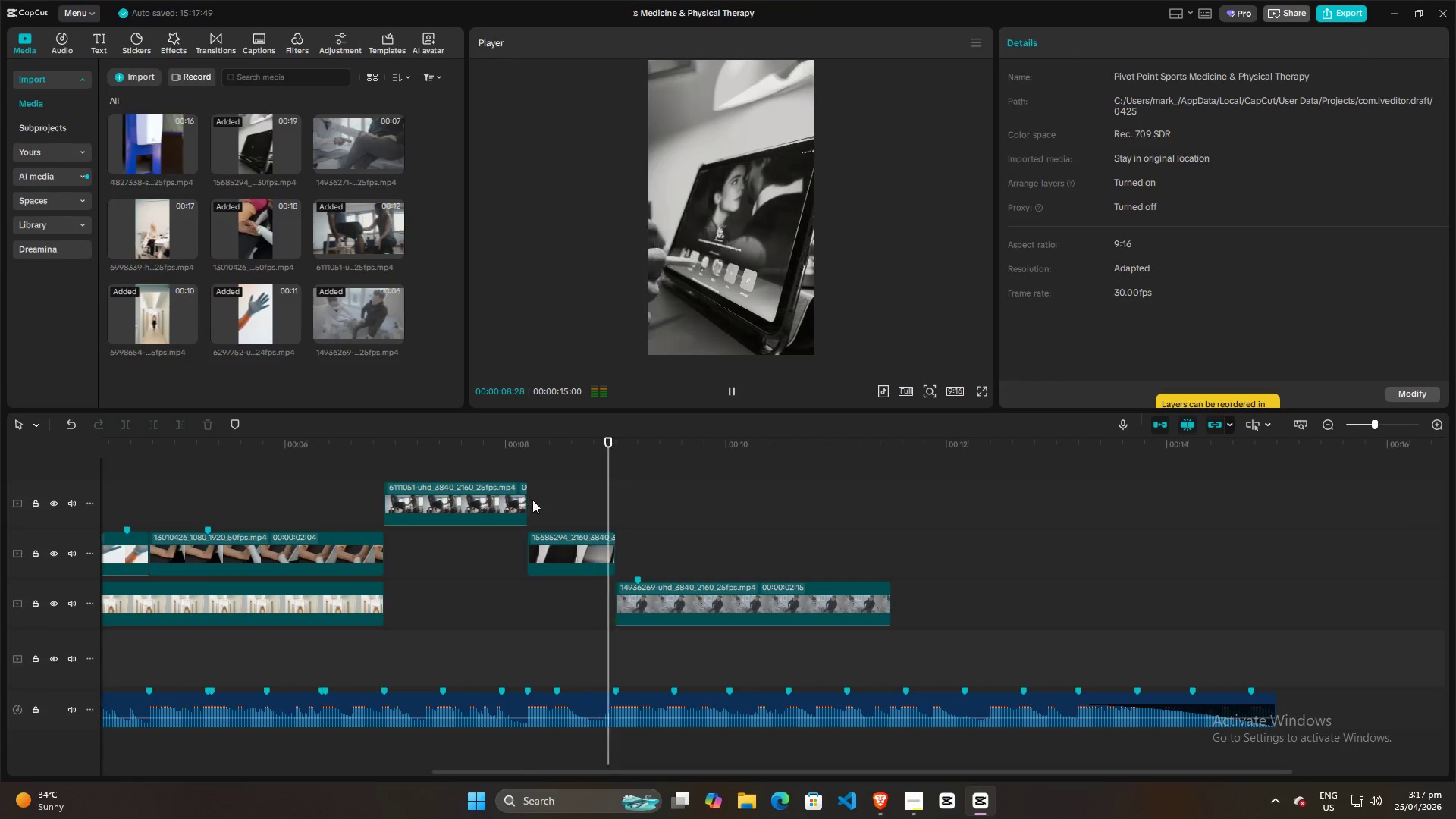 
left_click([514, 607])
 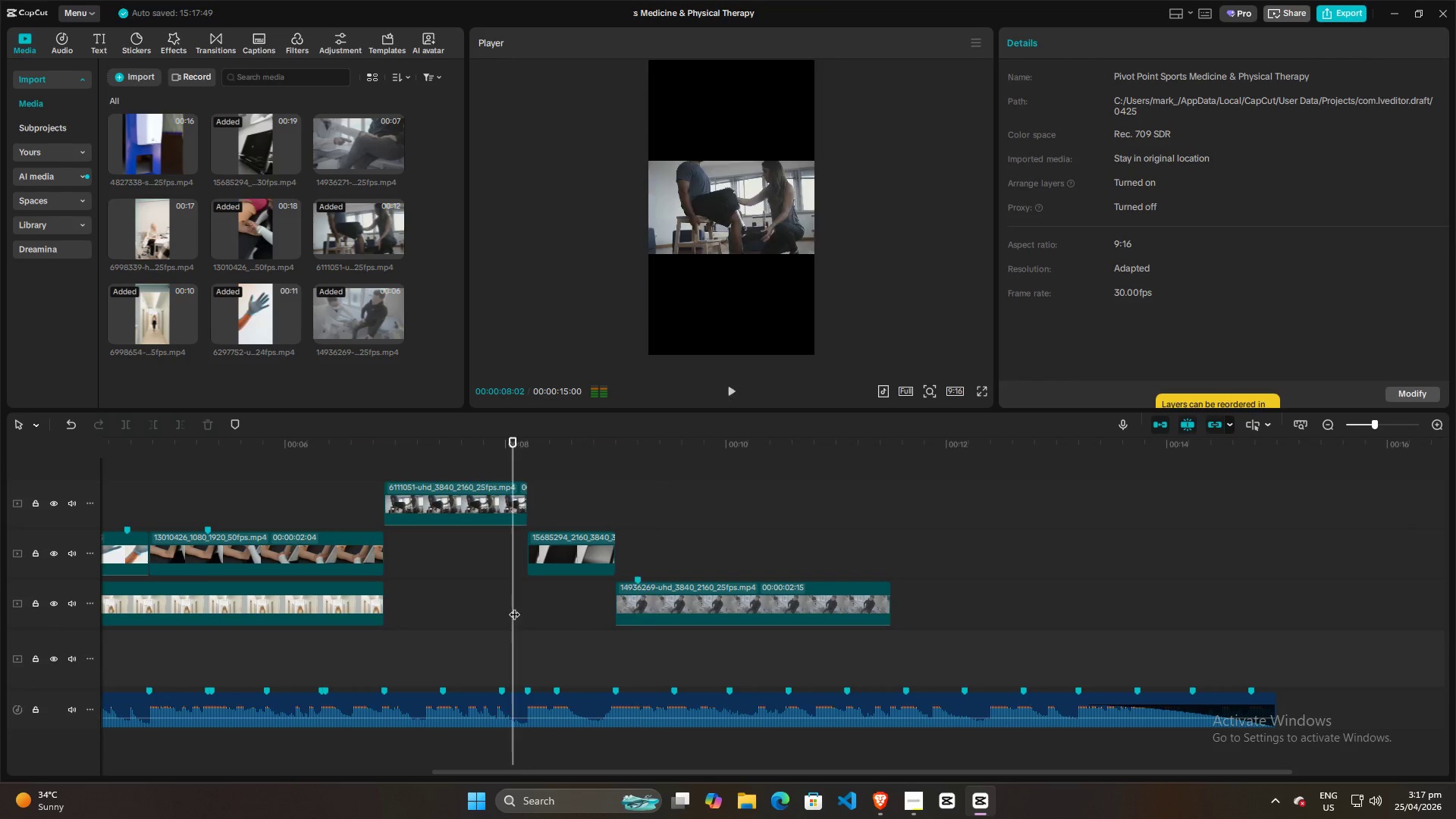 
key(Space)
 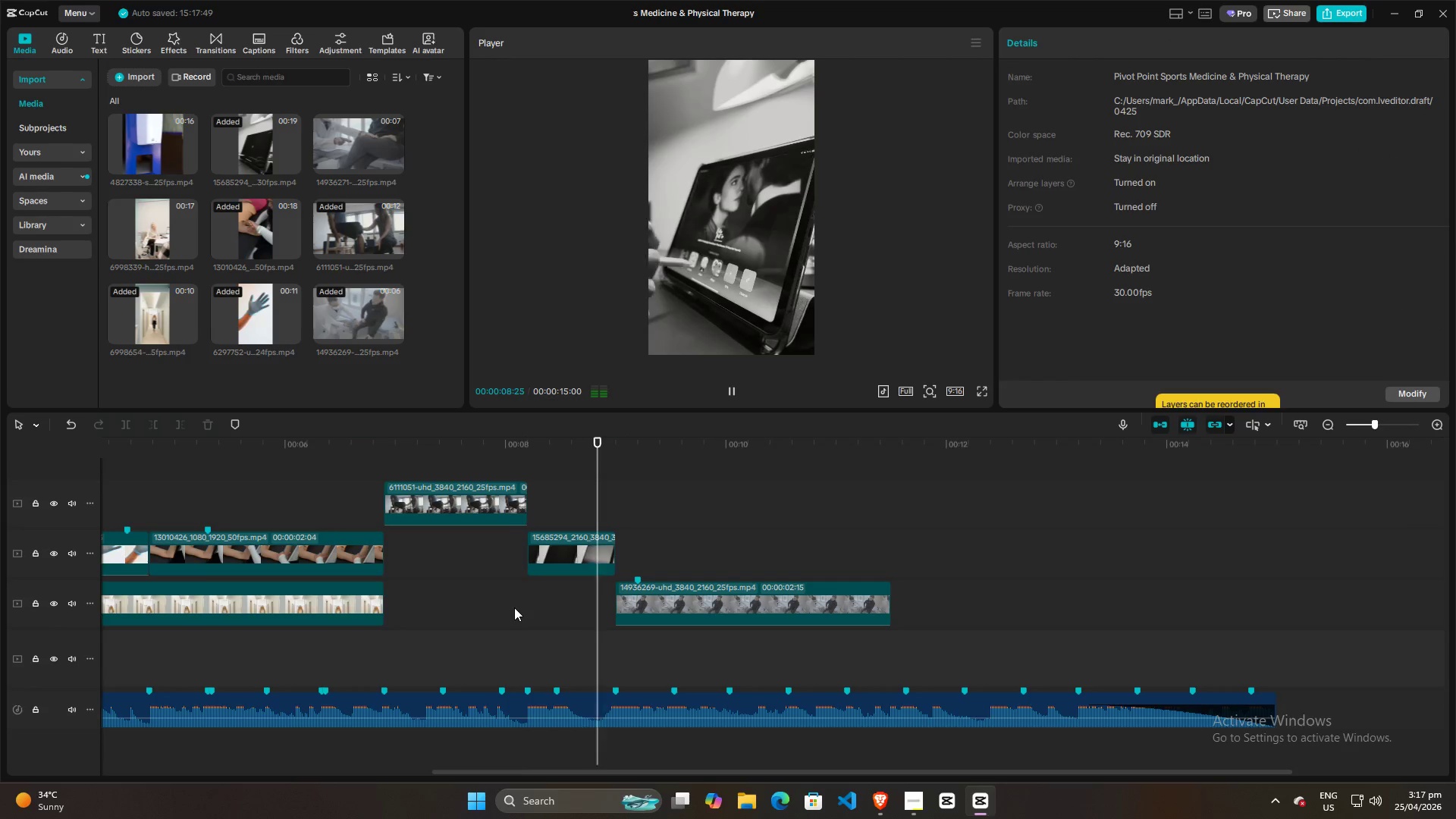 
key(Space)
 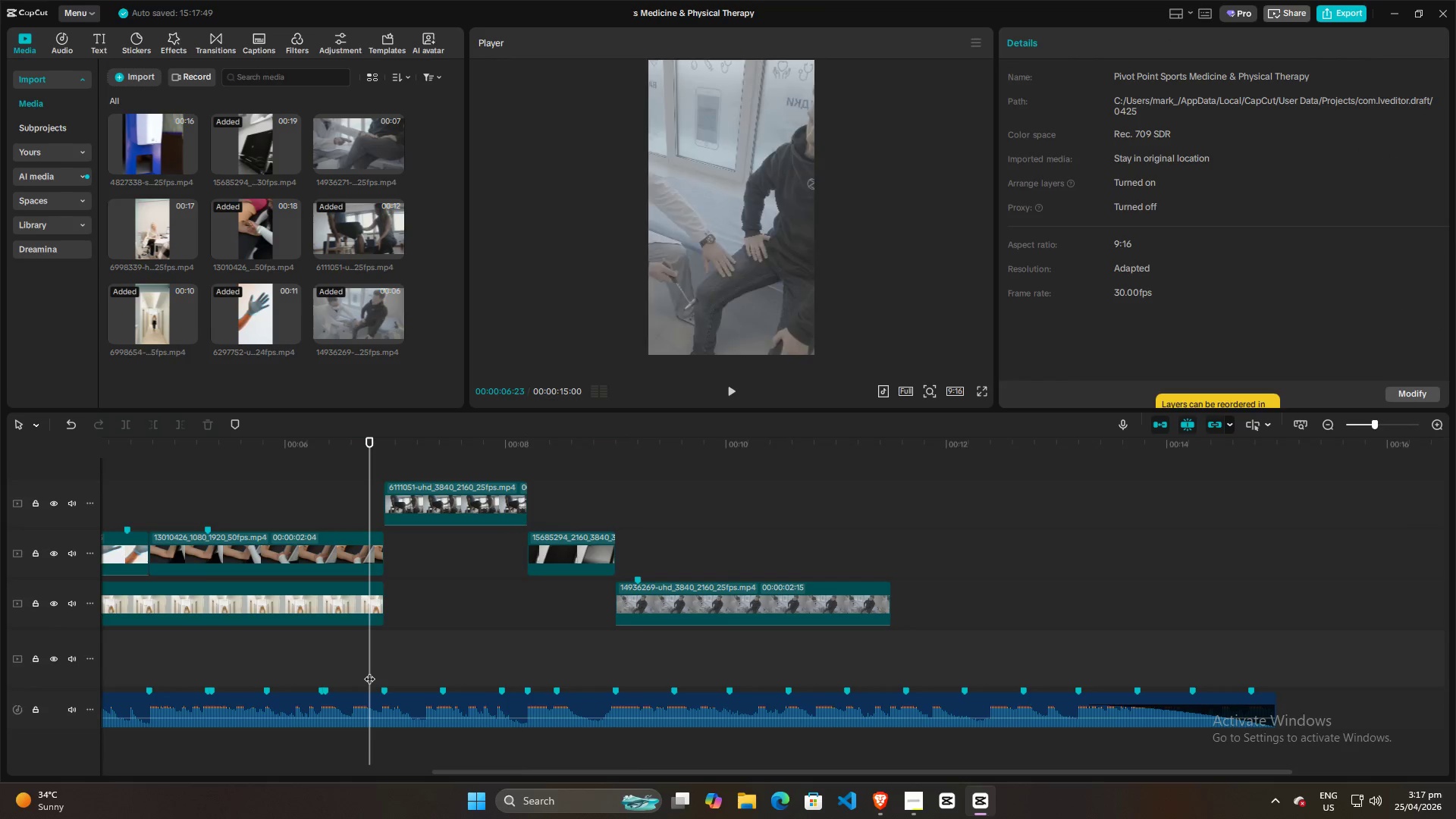 
key(Space)
 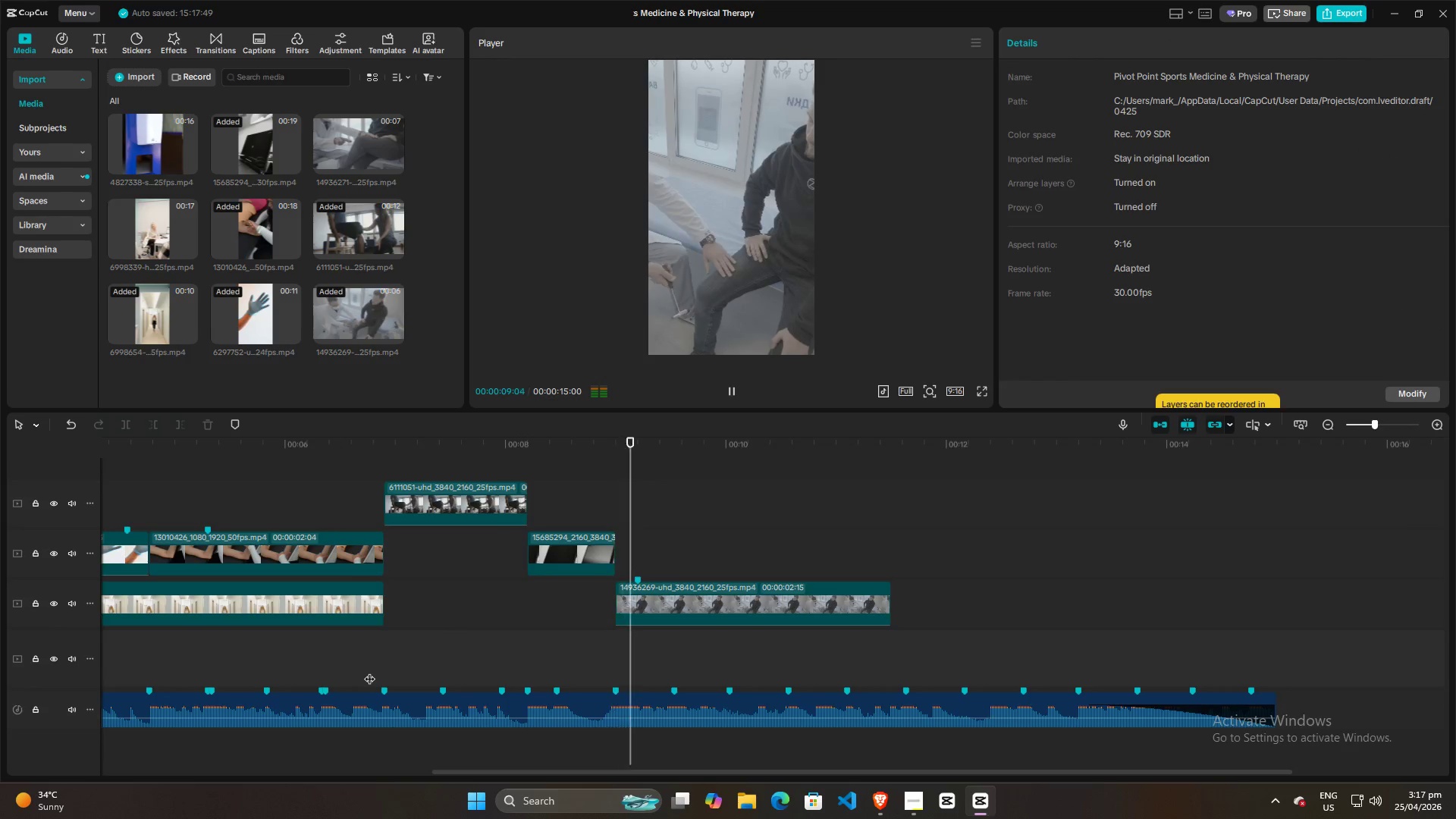 
key(Space)
 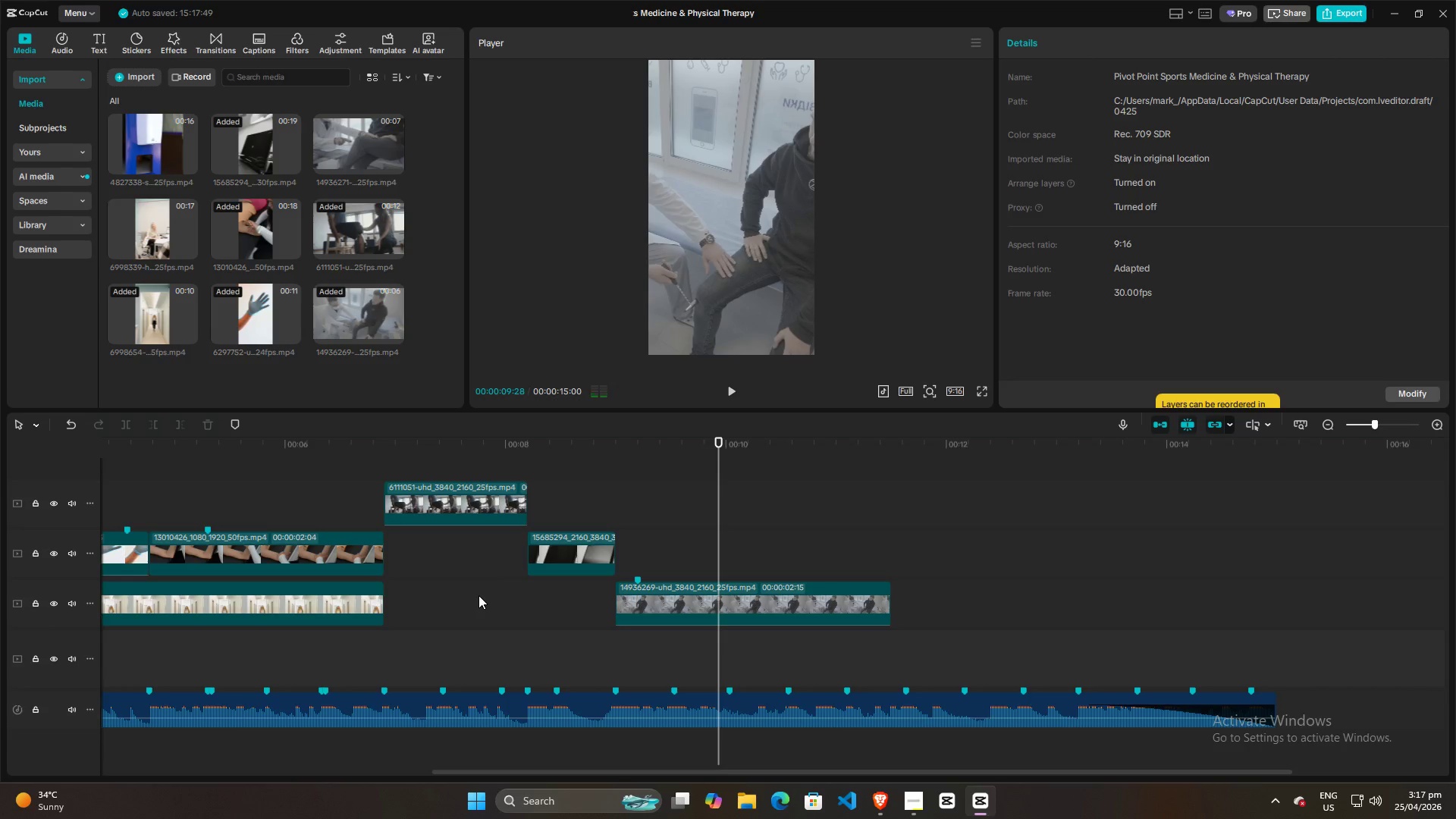 
left_click([479, 595])
 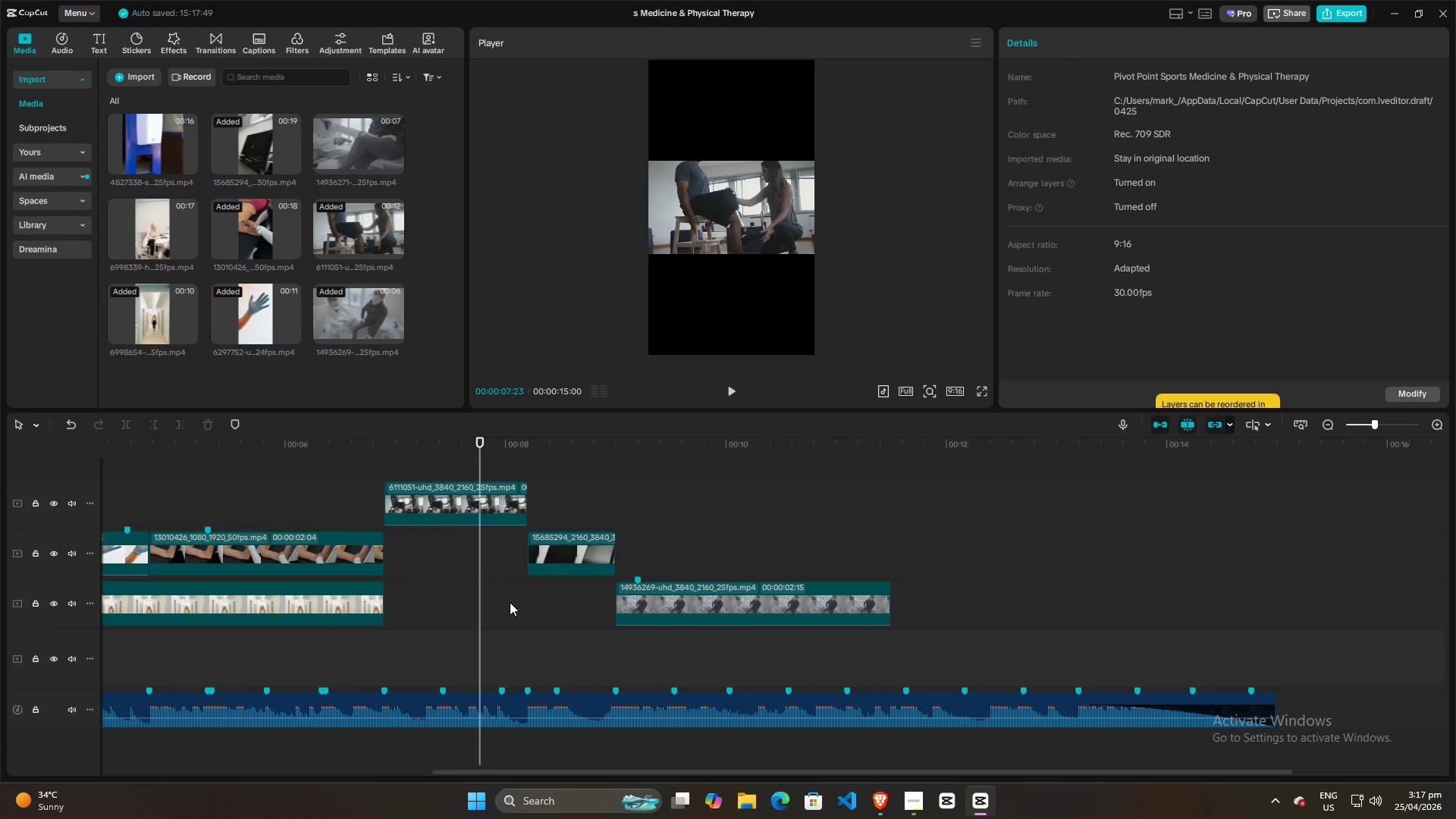 
key(Space)
 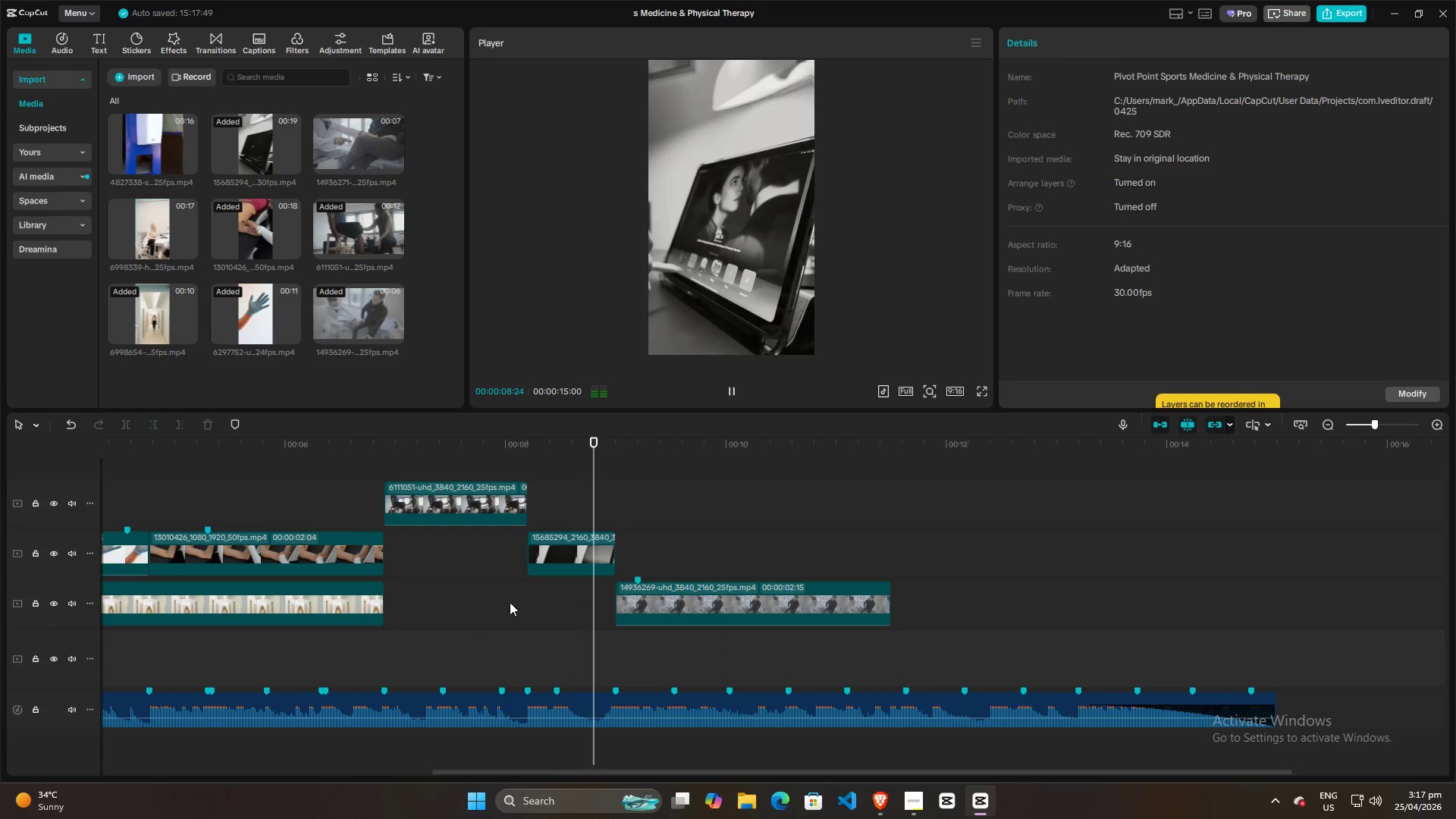 
key(Space)
 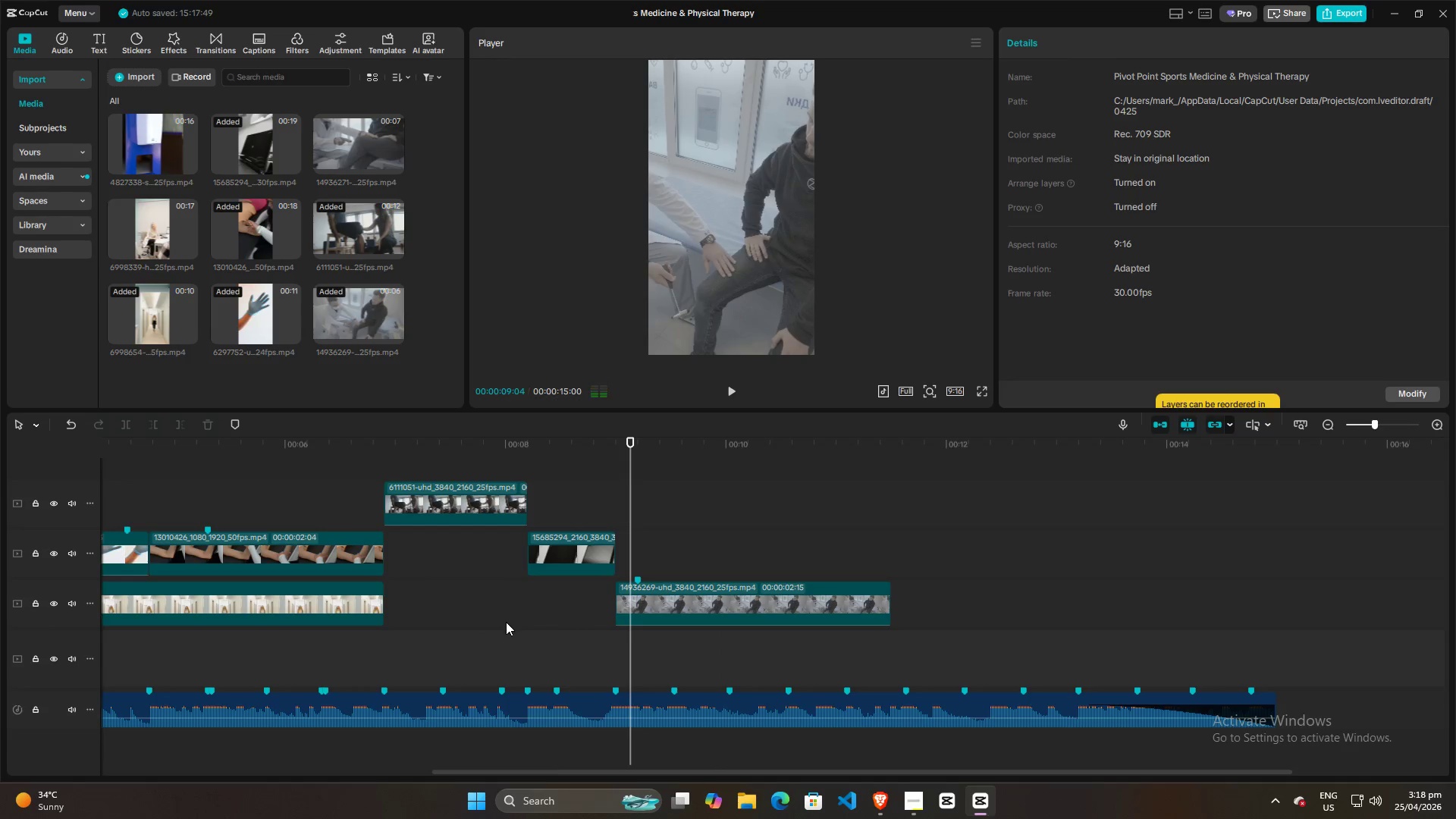 
left_click([506, 622])
 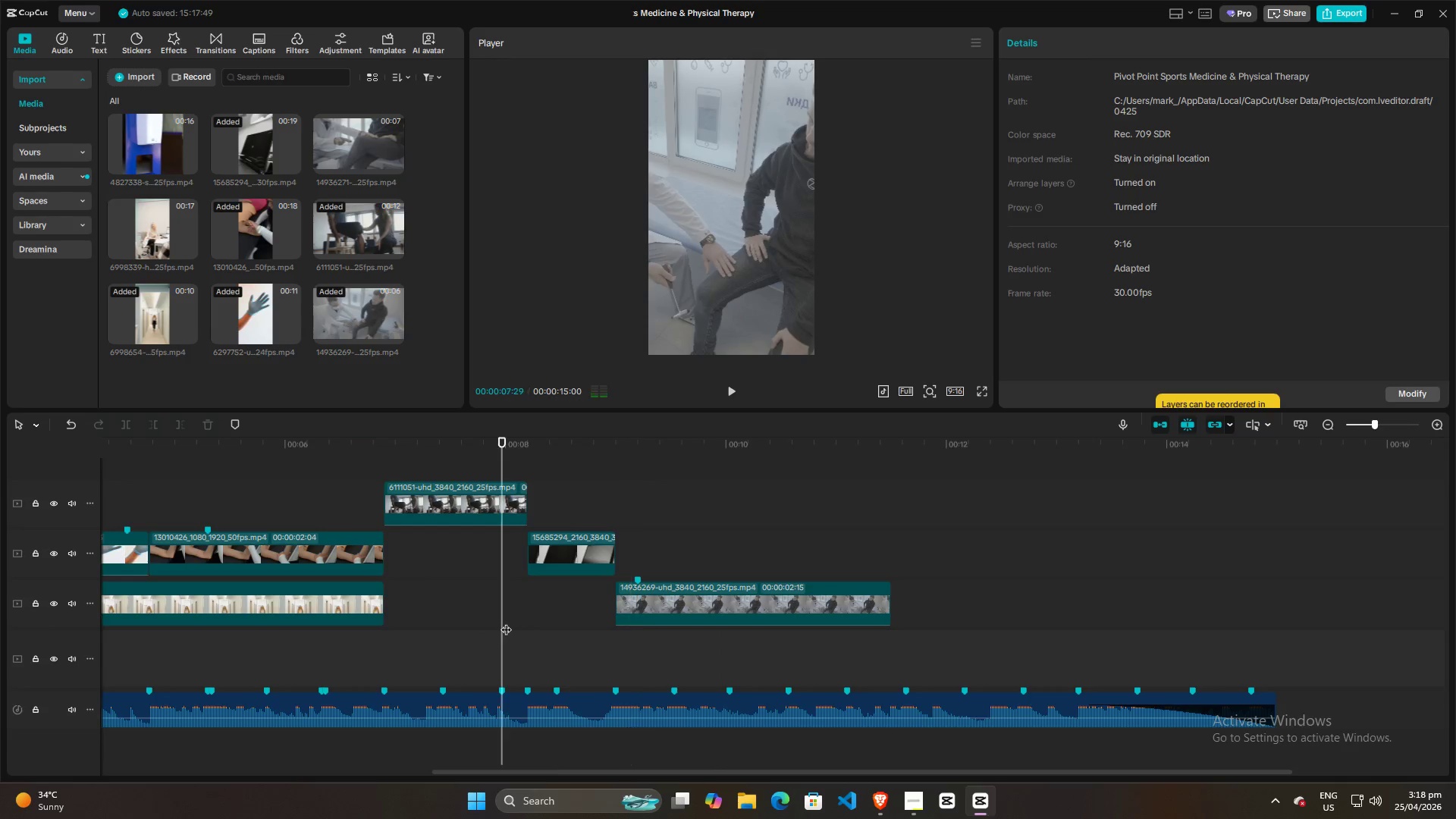 
key(Space)
 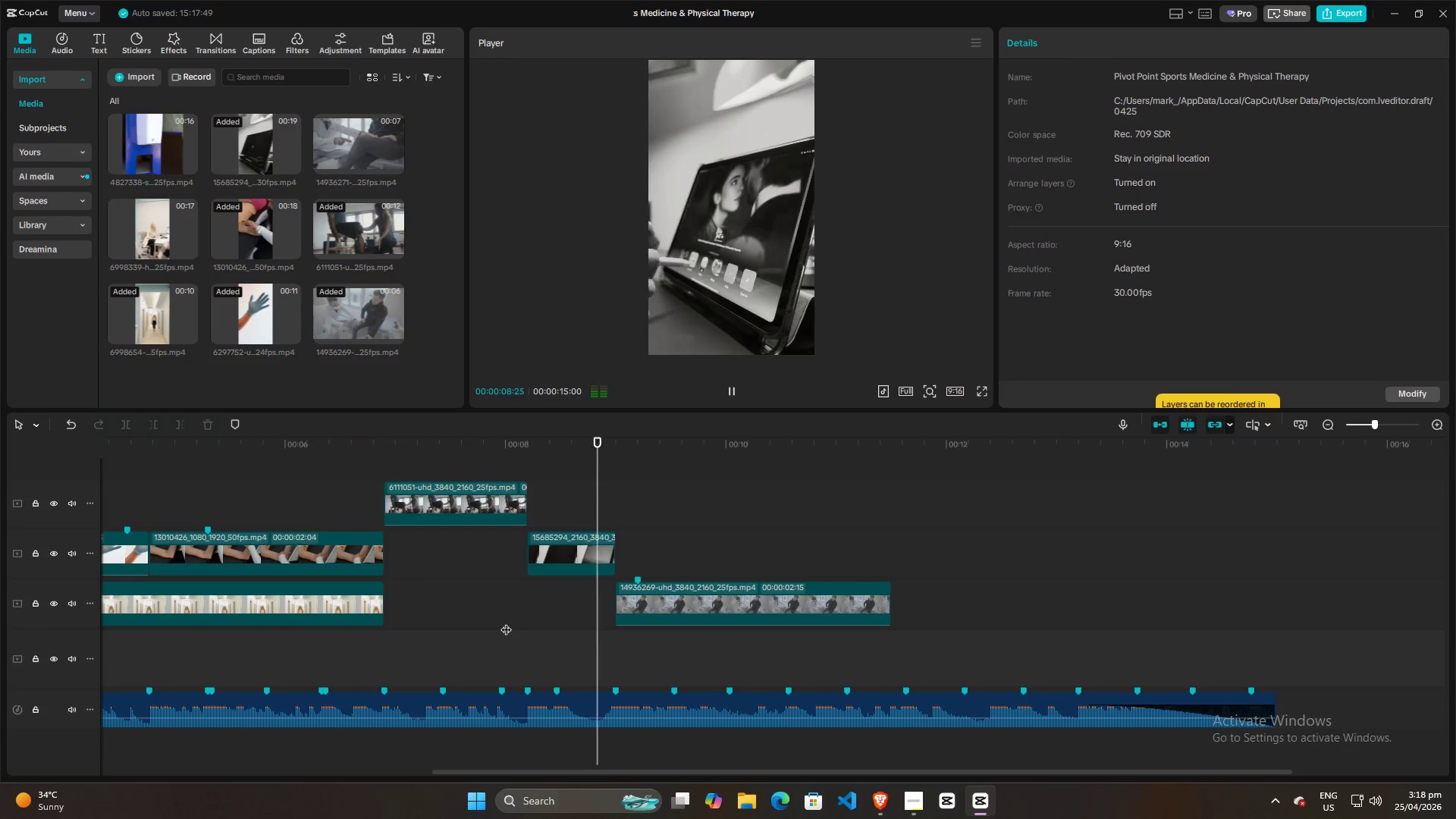 
key(Space)
 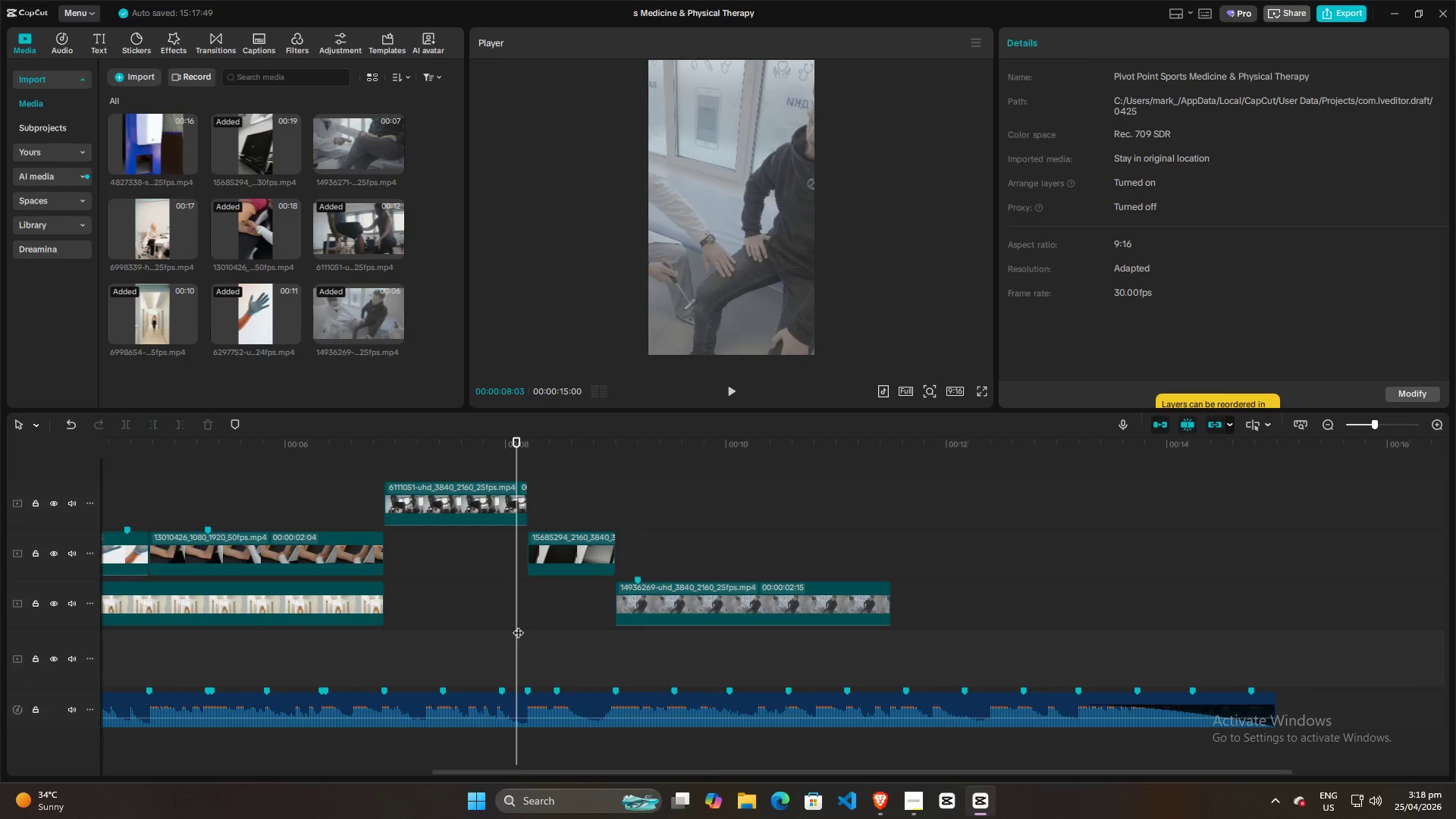 
key(Space)
 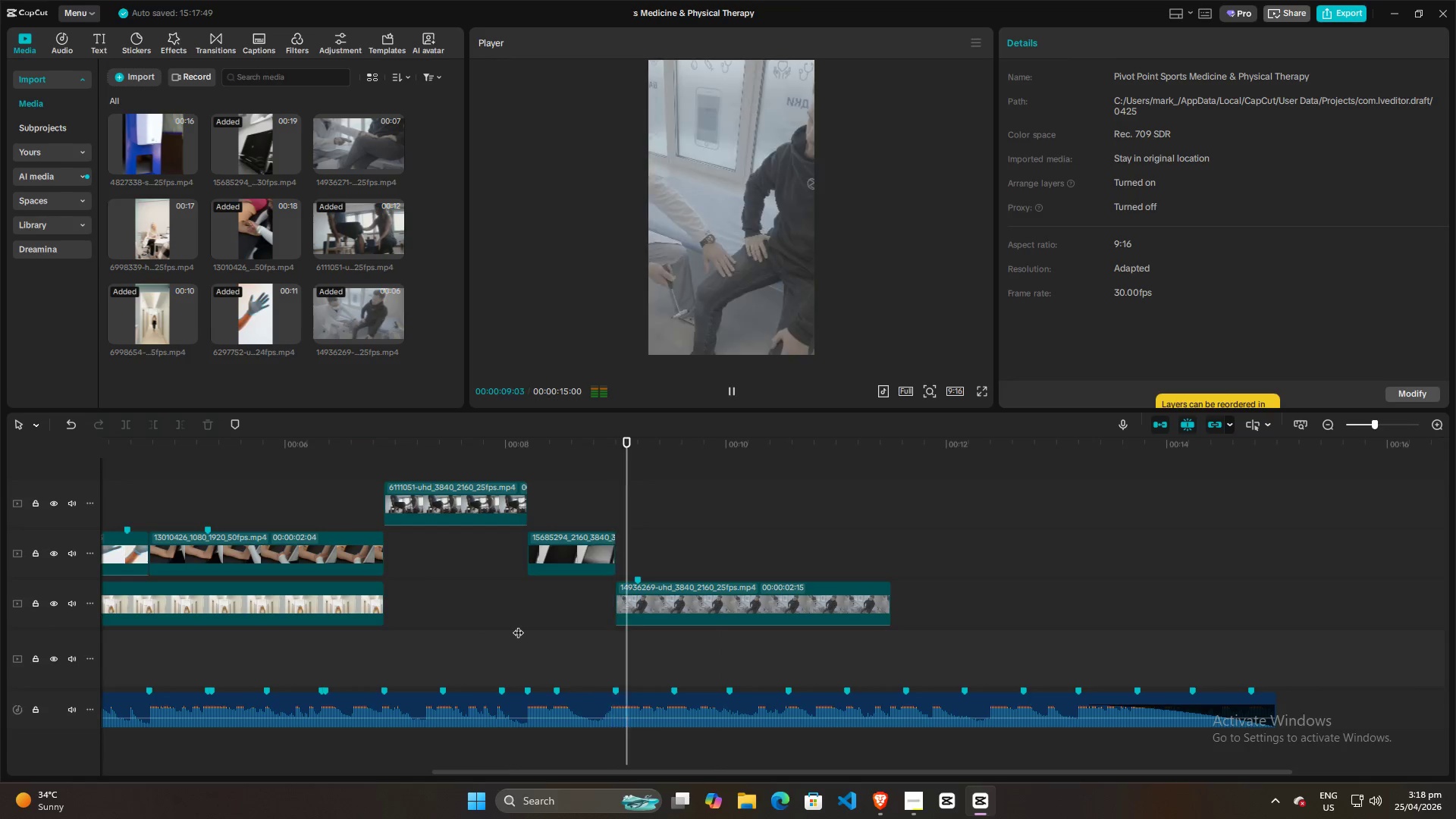 
key(Space)
 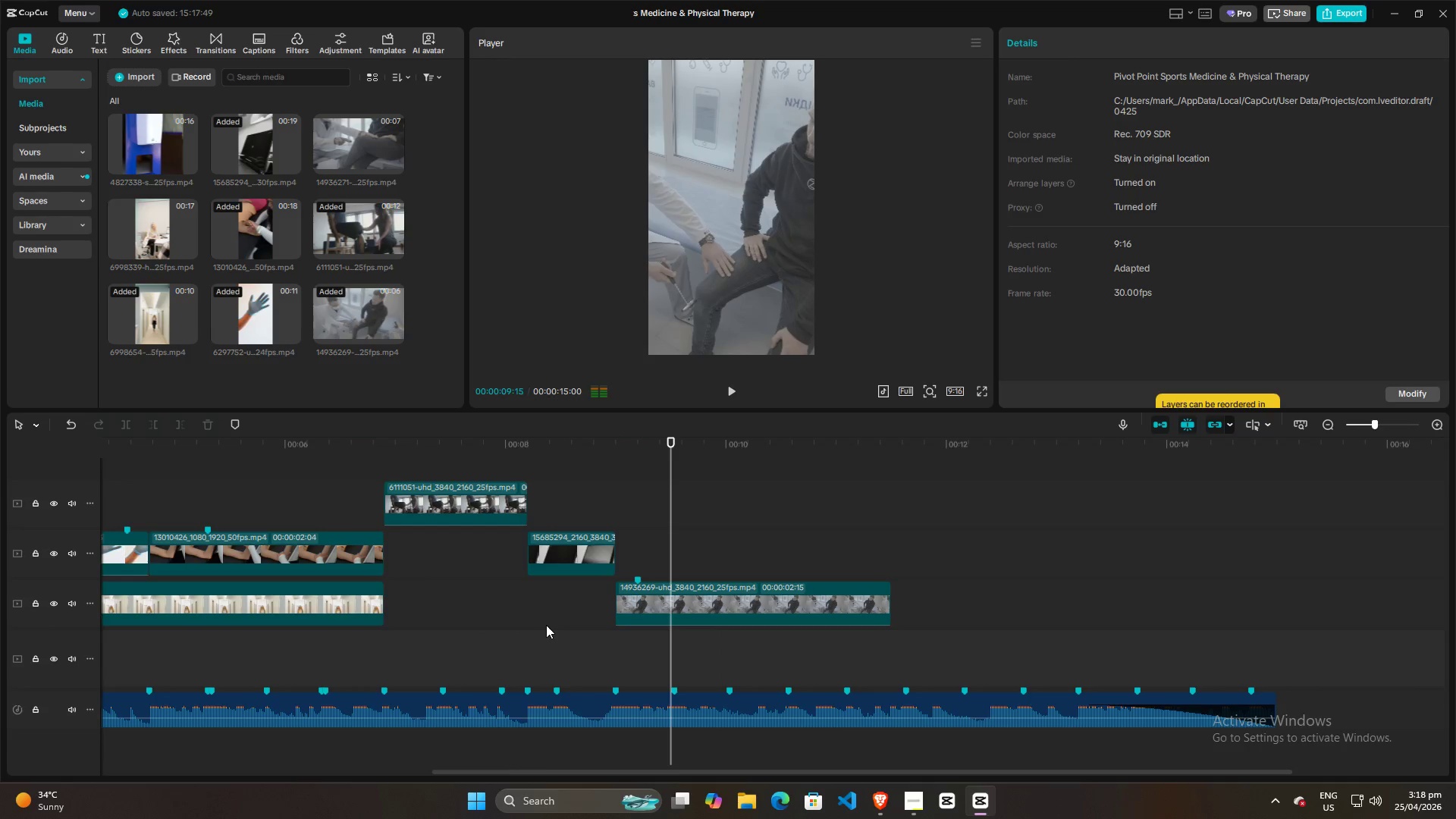 
left_click([546, 625])
 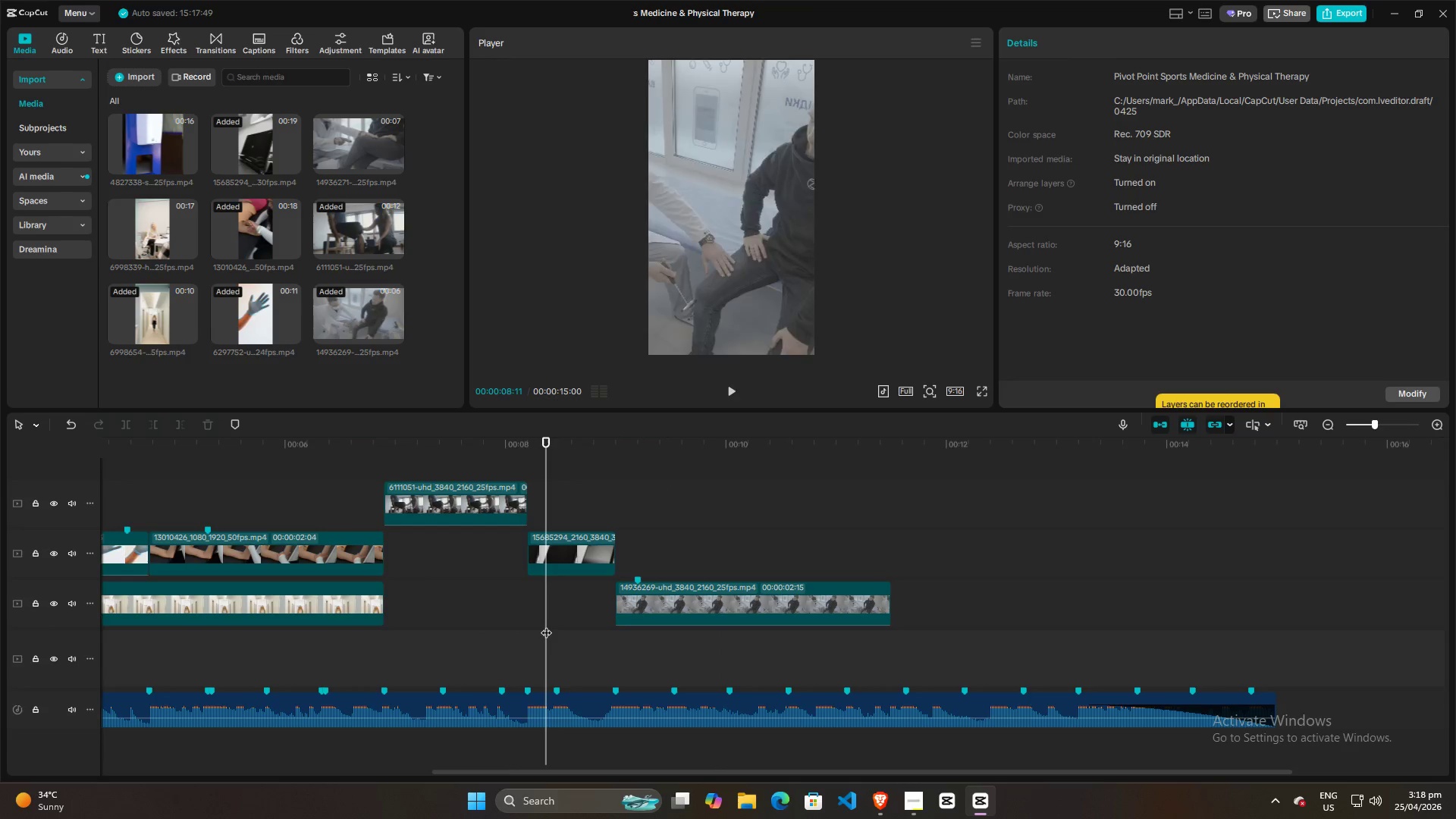 
key(Space)
 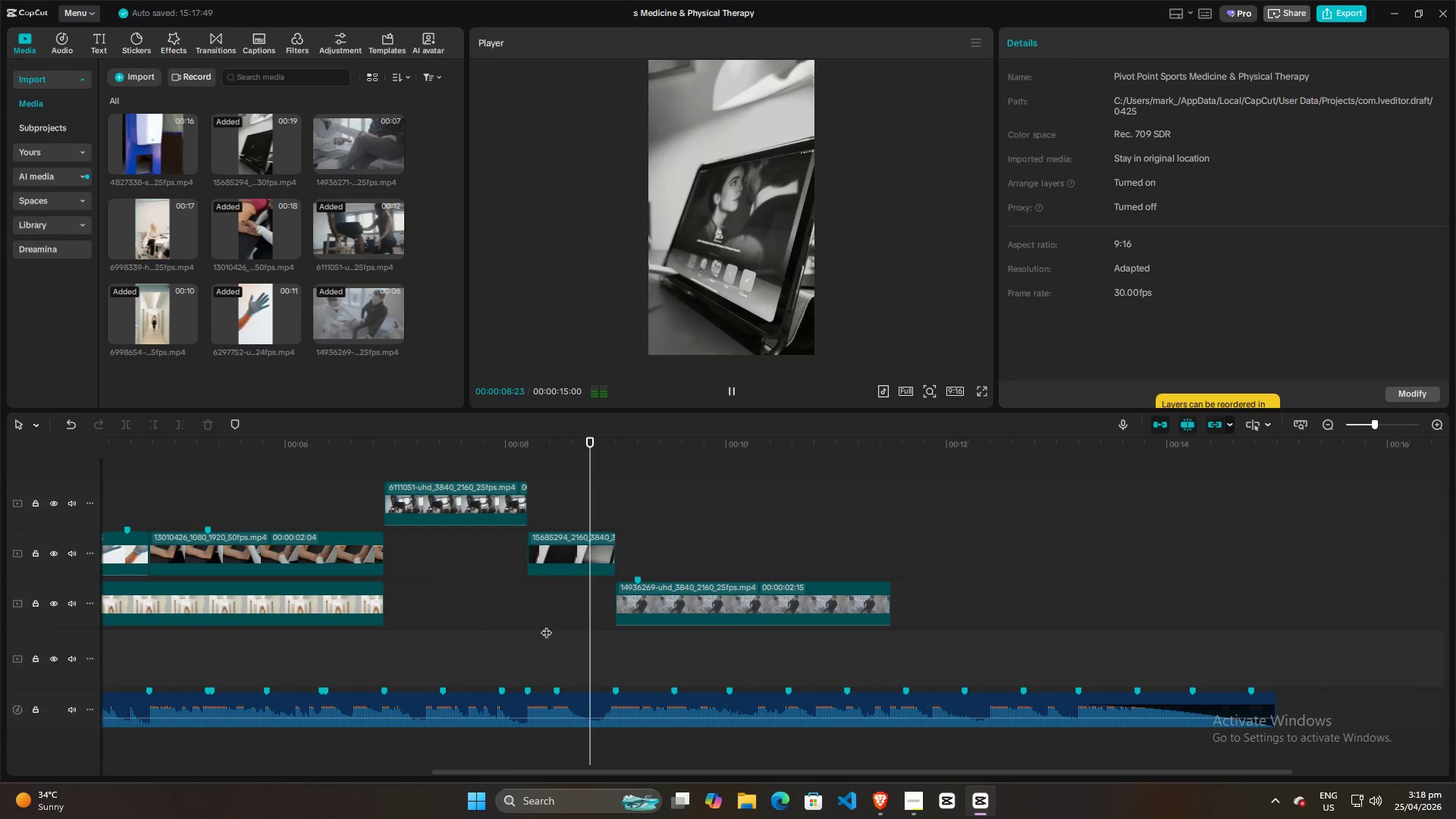 
left_click([508, 625])
 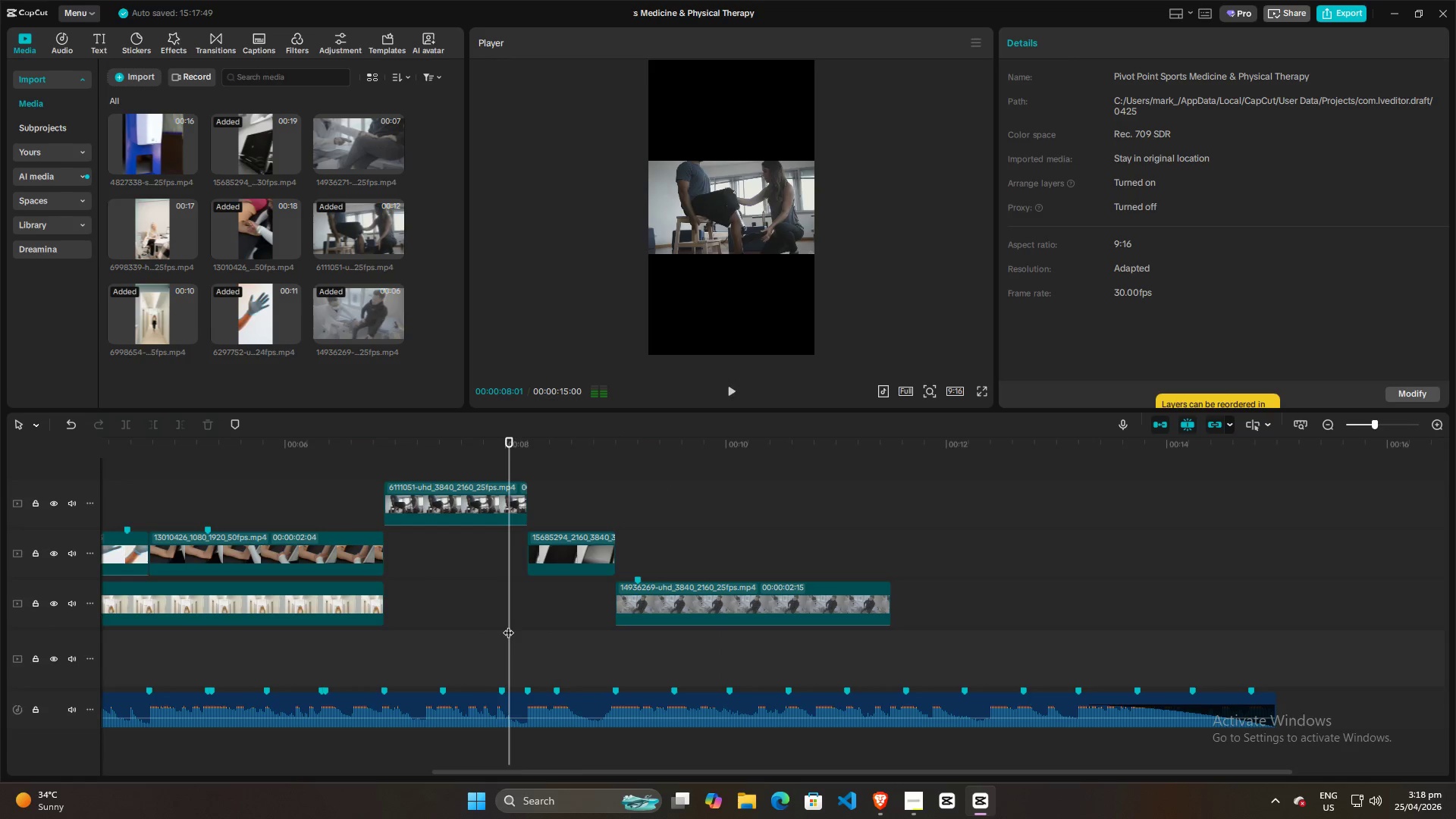 
key(Space)
 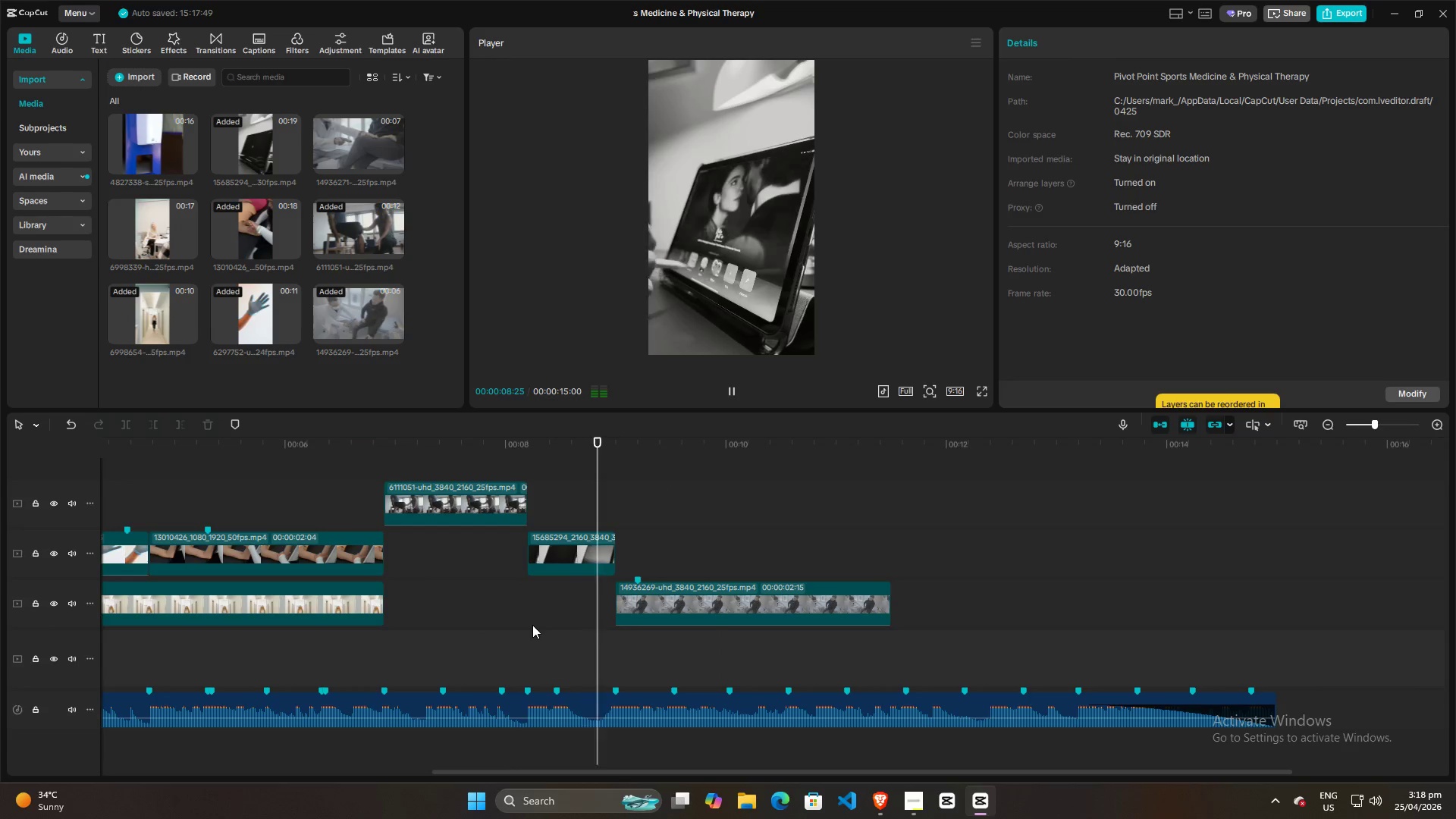 
key(Space)
 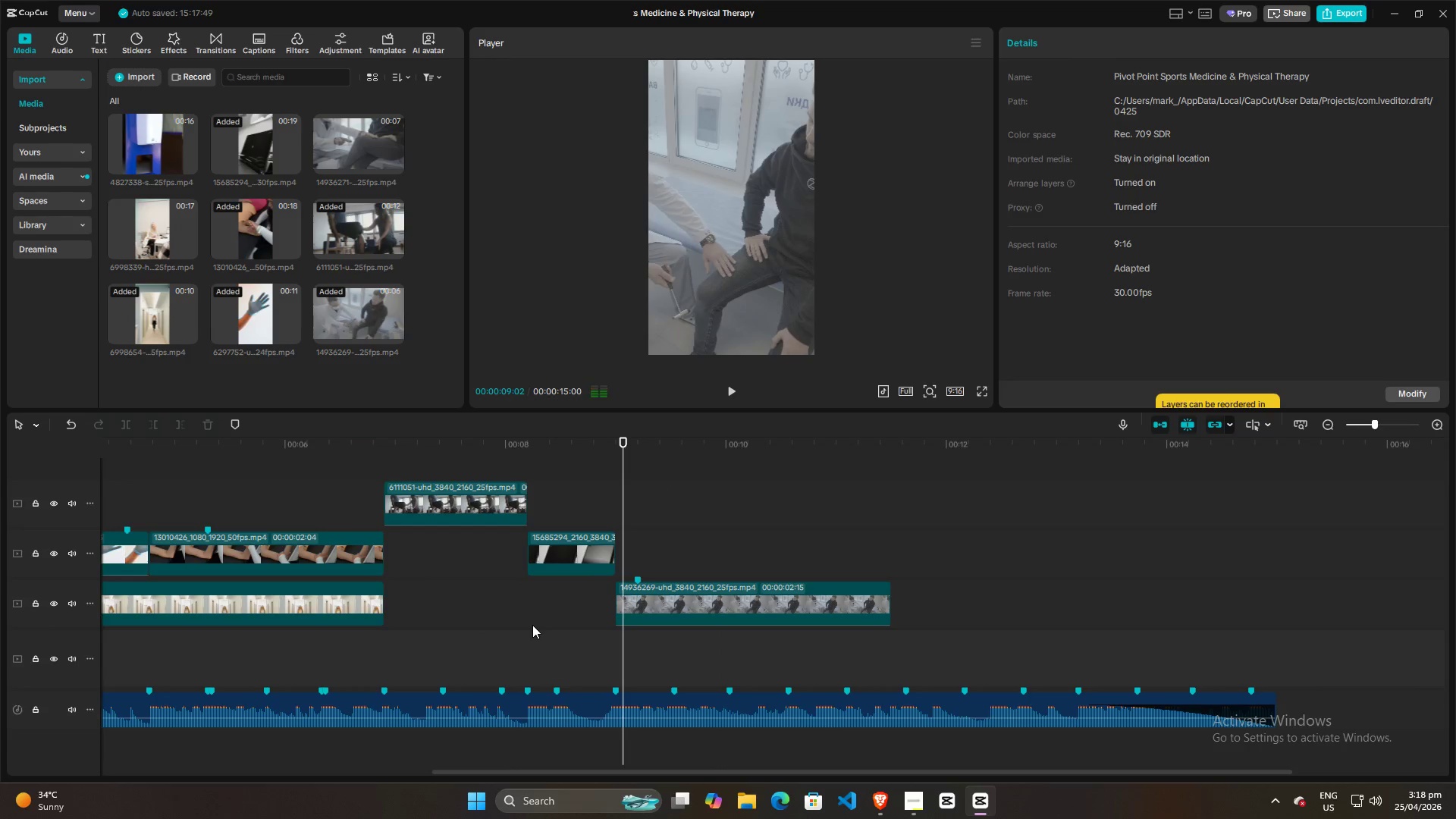 
hold_key(key=ControlLeft, duration=0.95)
scroll: coordinate [532, 625], scroll_direction: up, amount: 9.0
 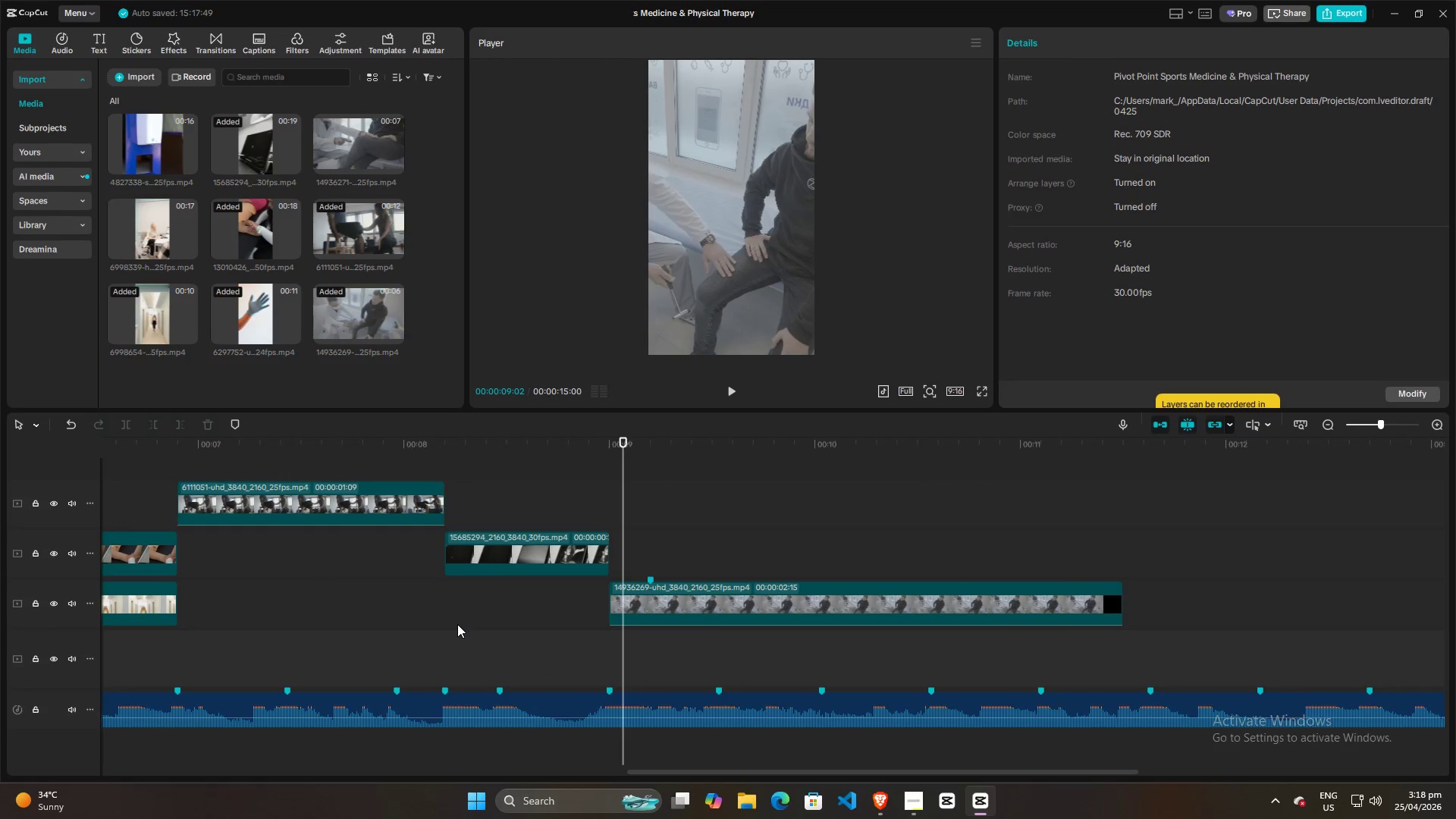 
left_click([445, 623])
 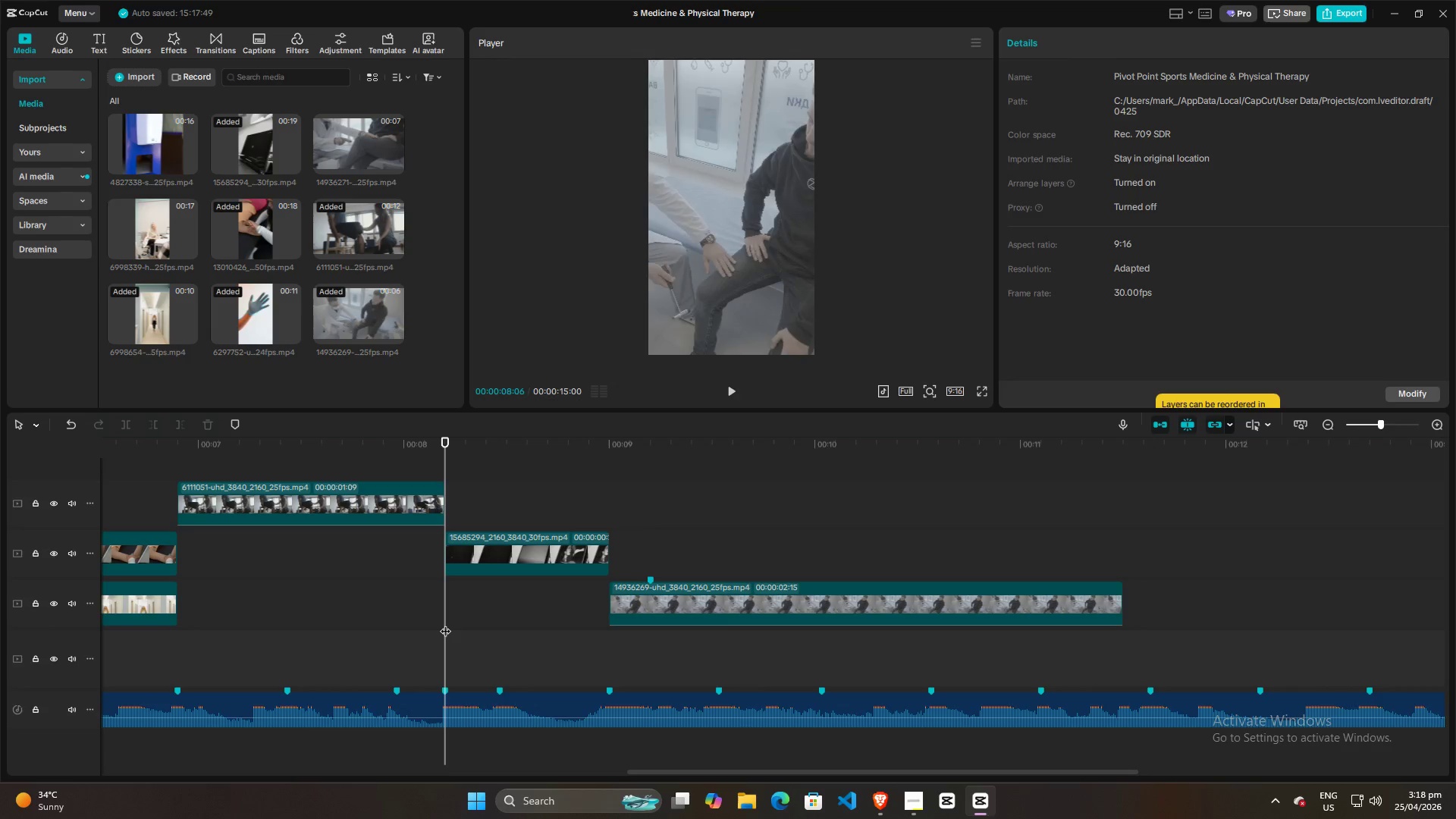 
key(Space)
 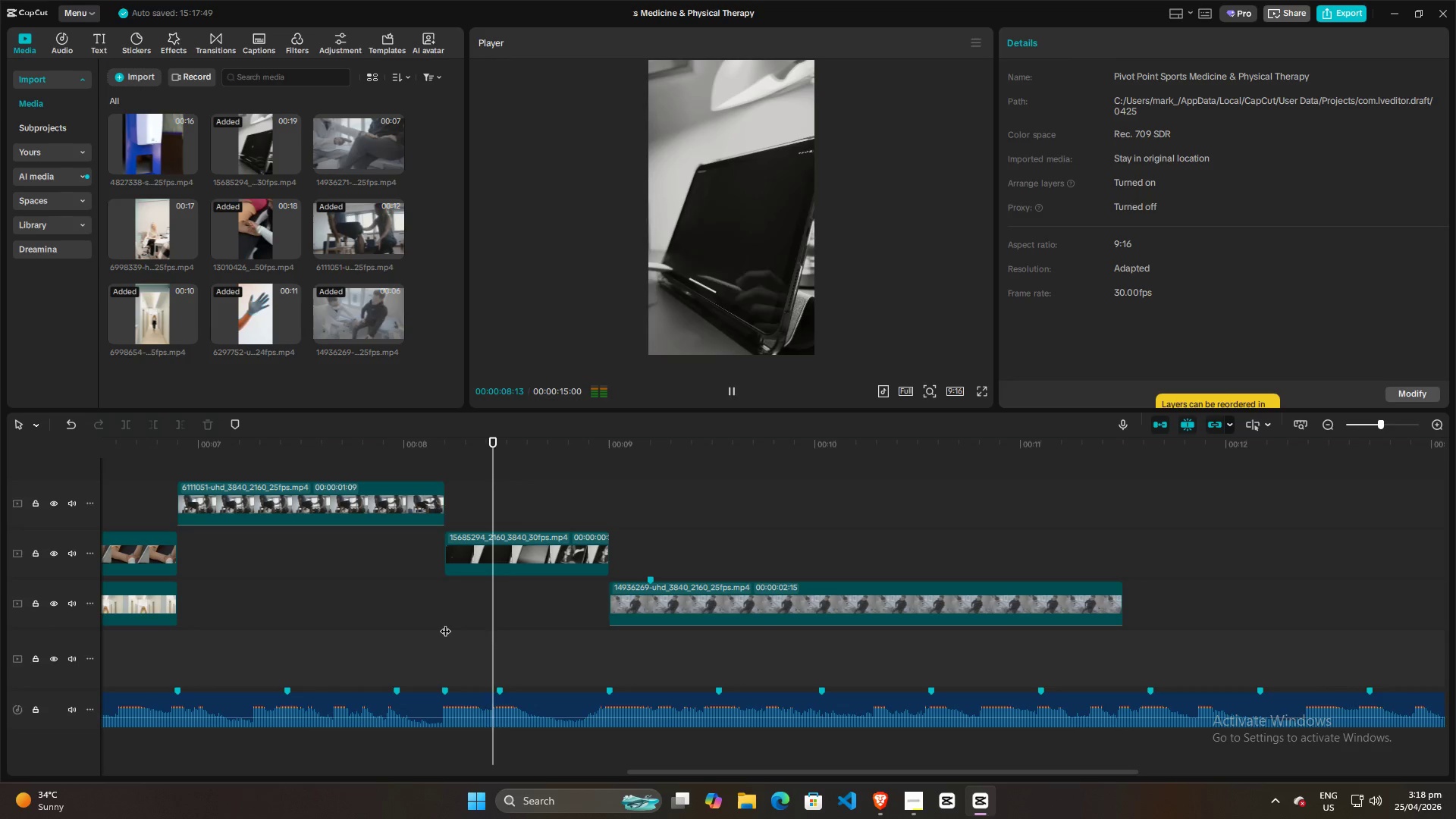 
key(Space)
 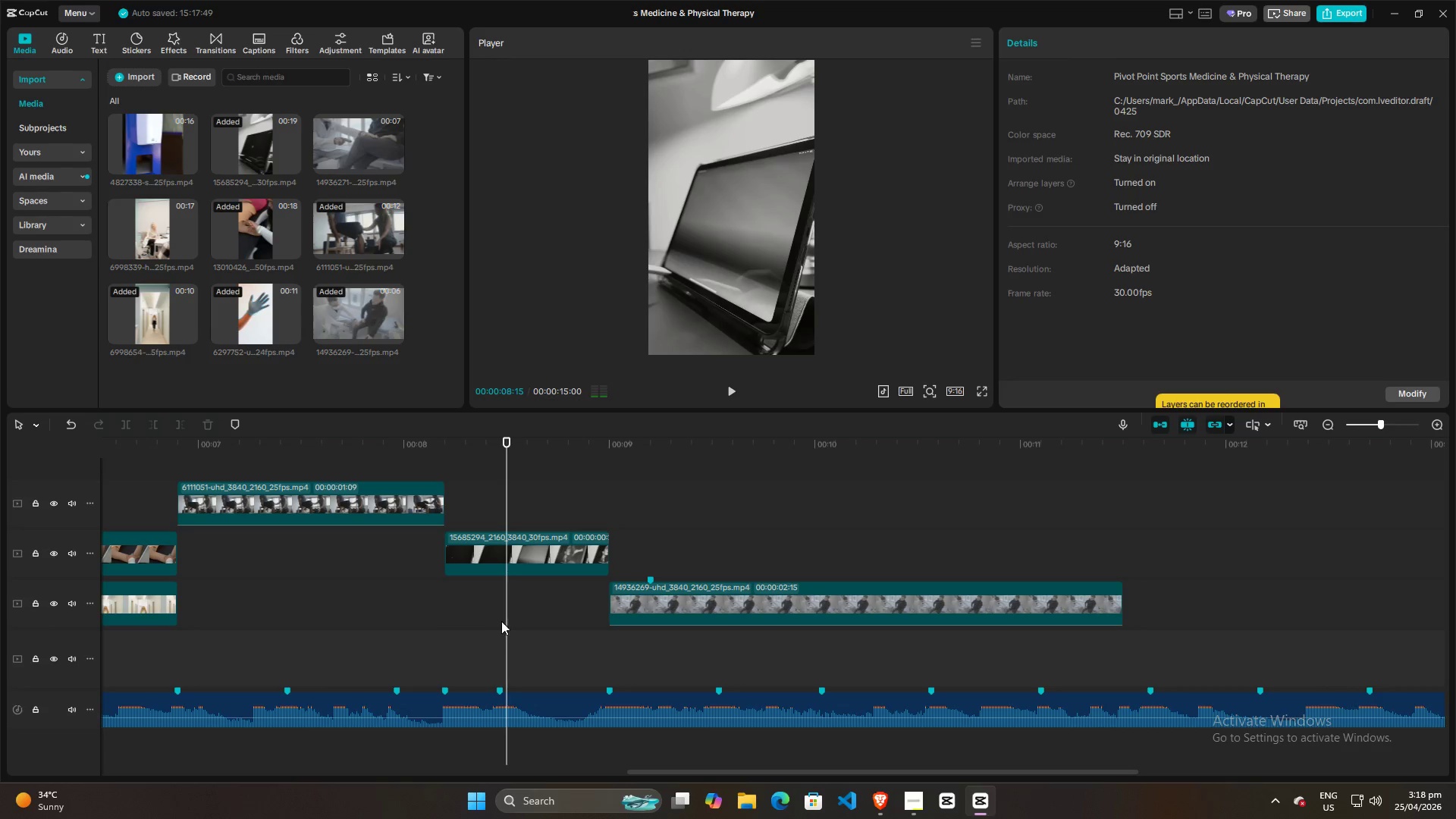 
left_click_drag(start_coordinate=[509, 618], to_coordinate=[447, 617])
 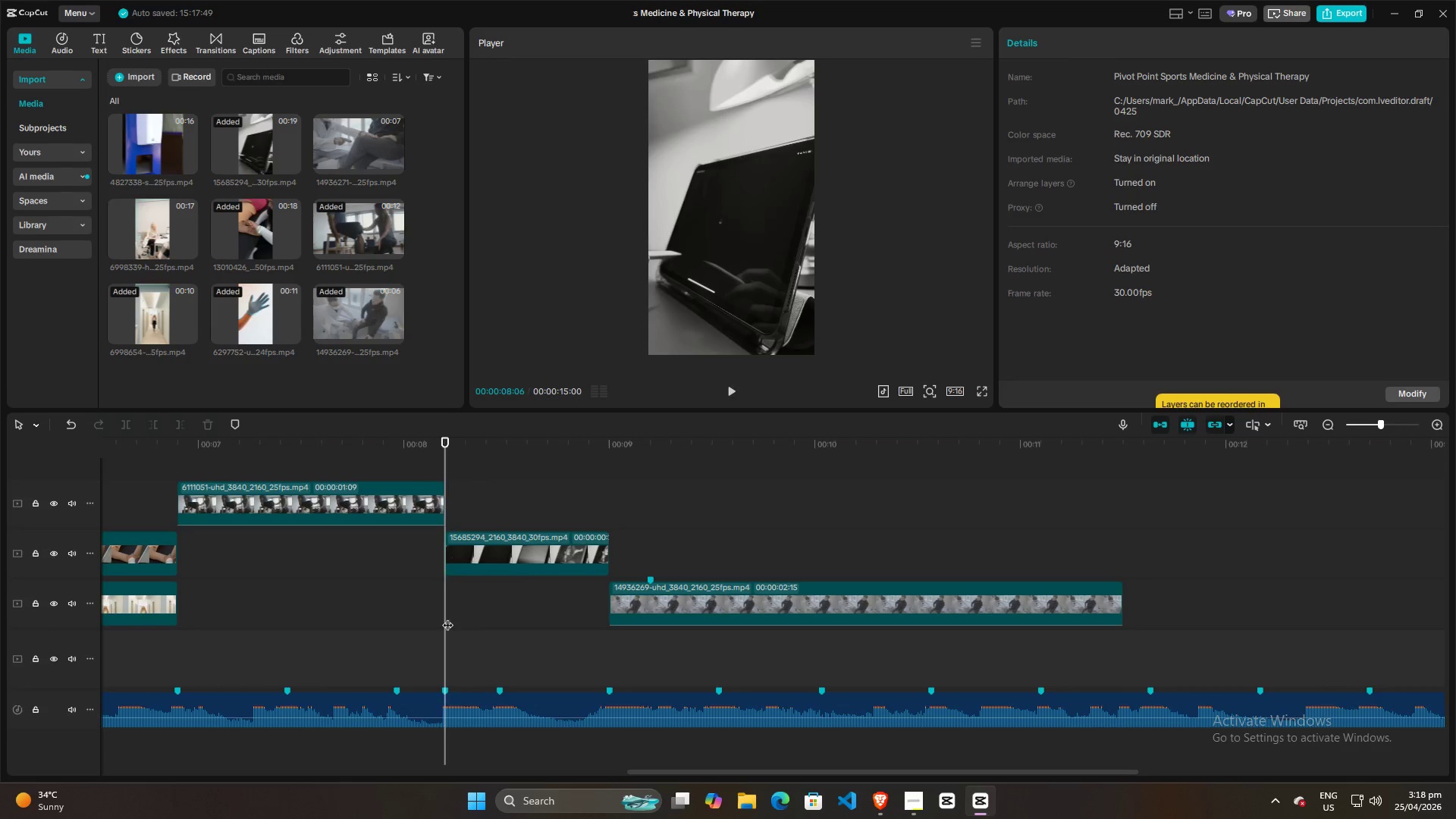 
key(Space)
 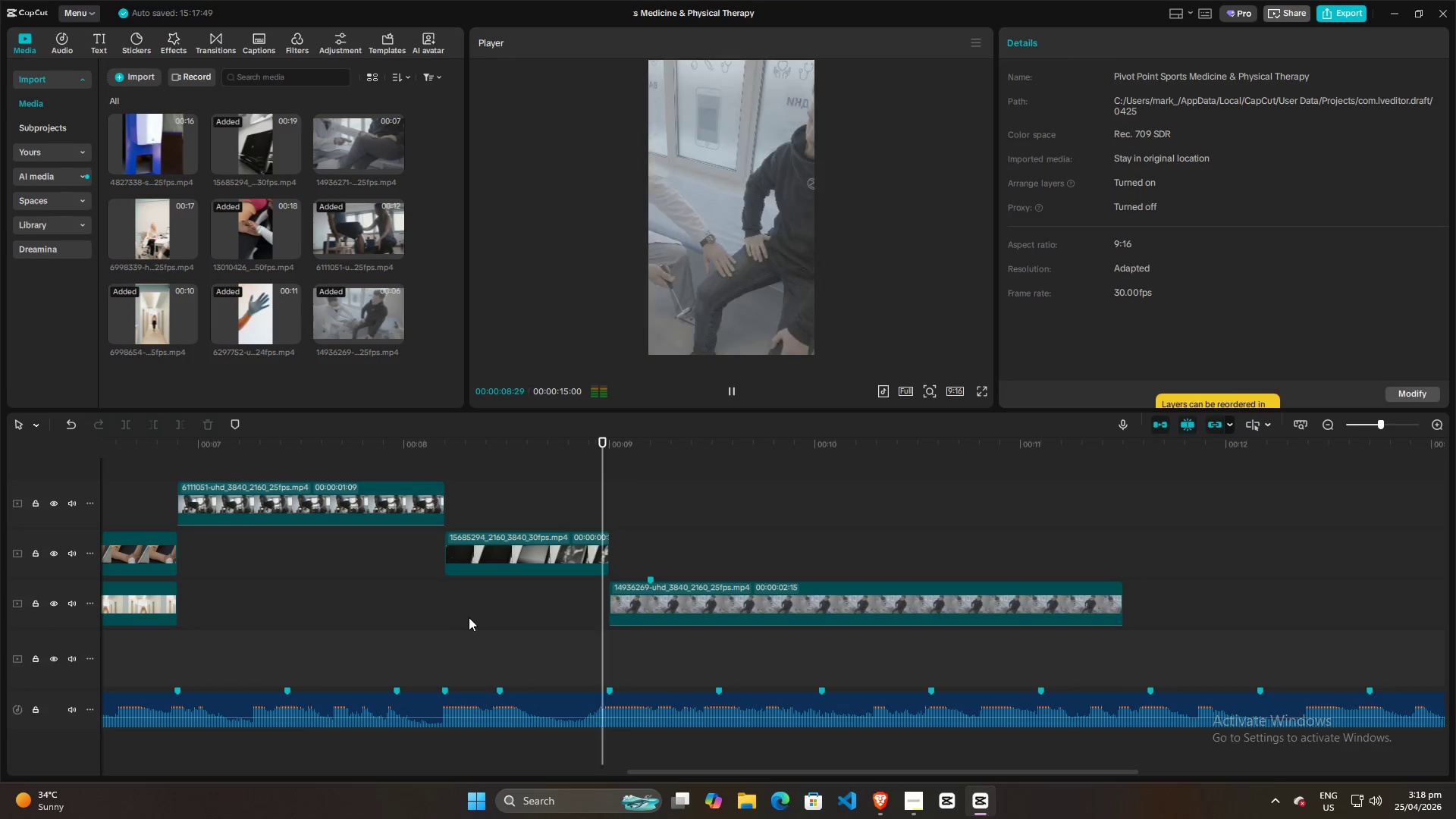 
key(Space)
 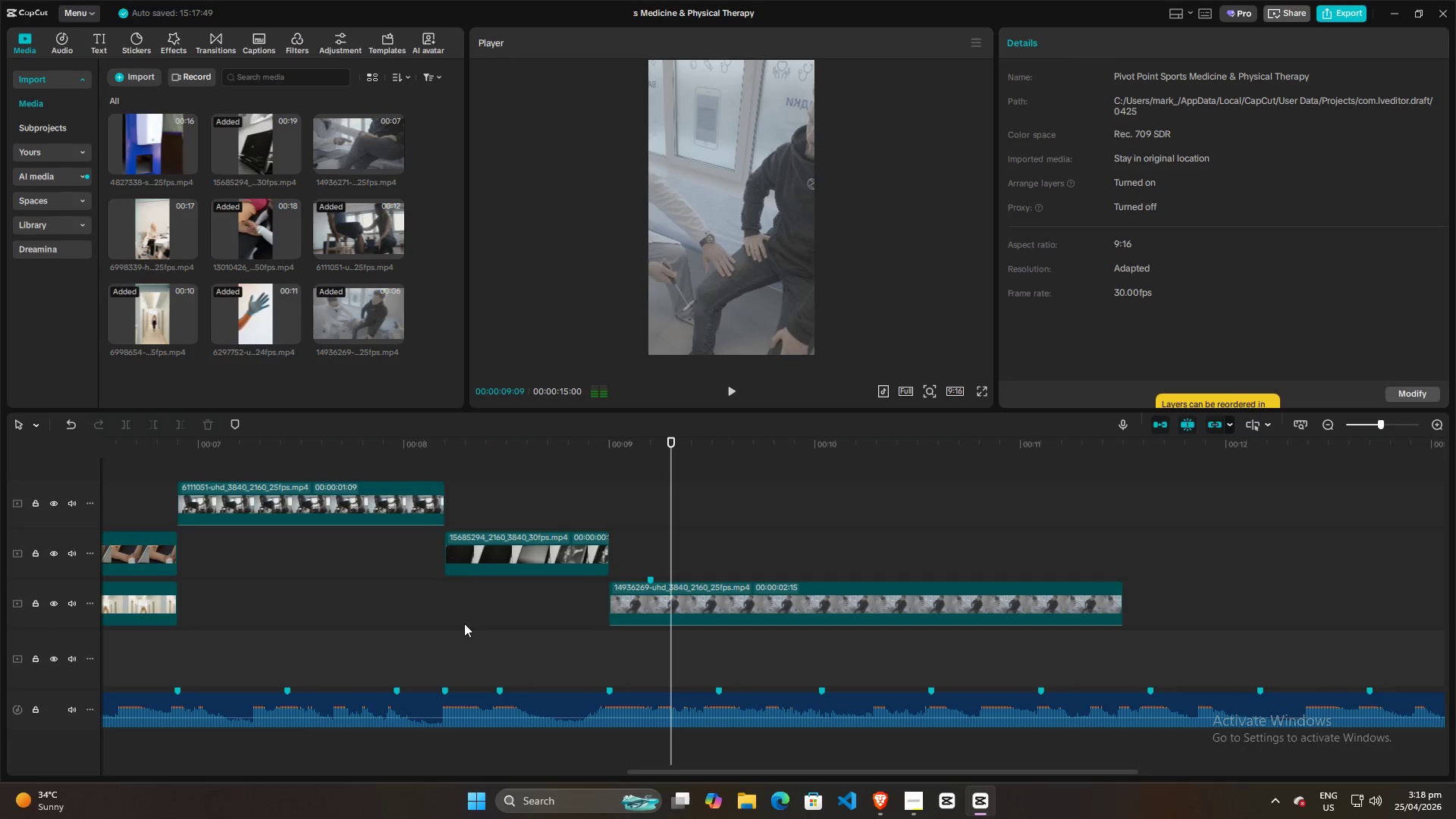 
left_click([453, 623])
 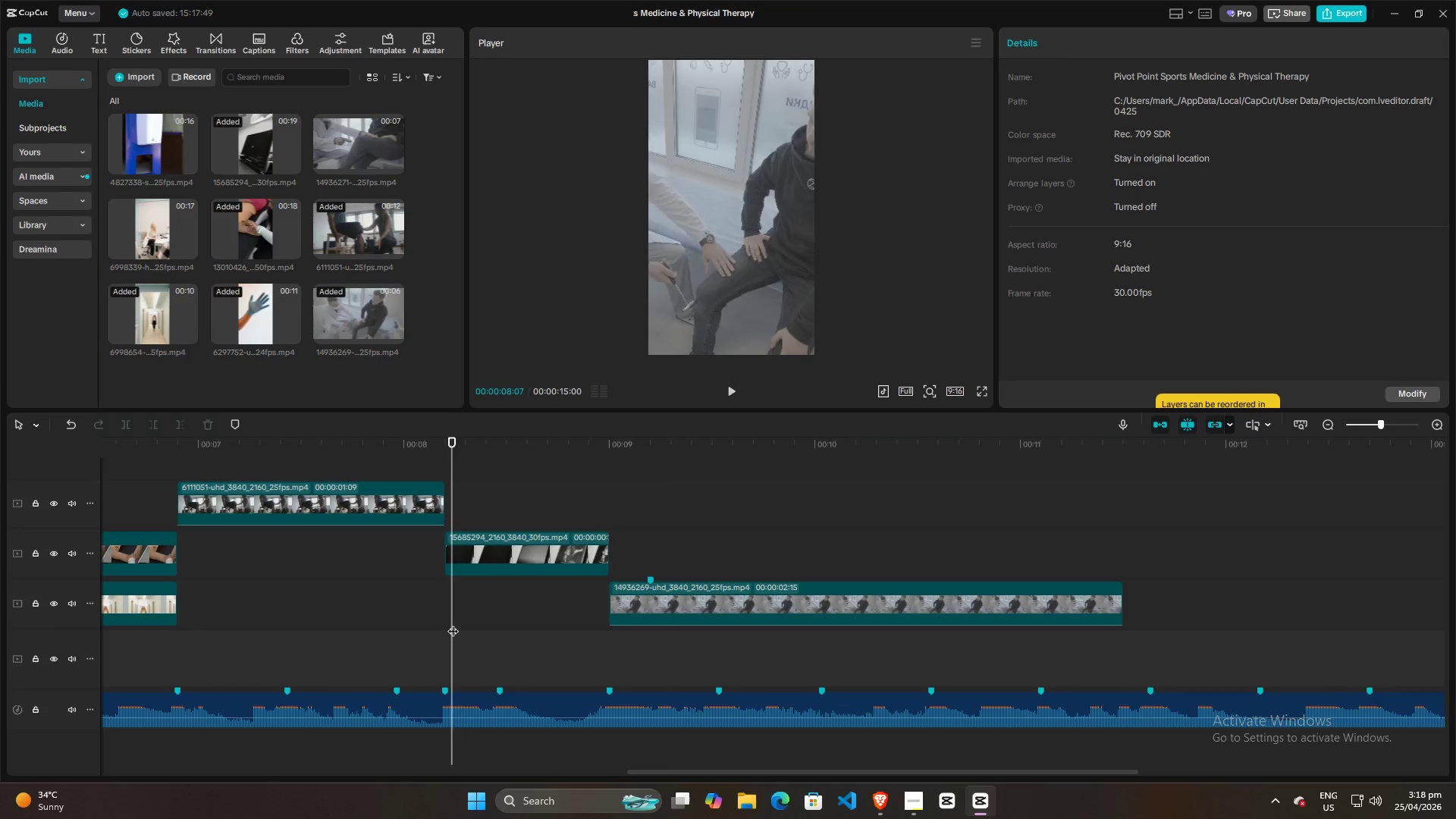 
key(Space)
 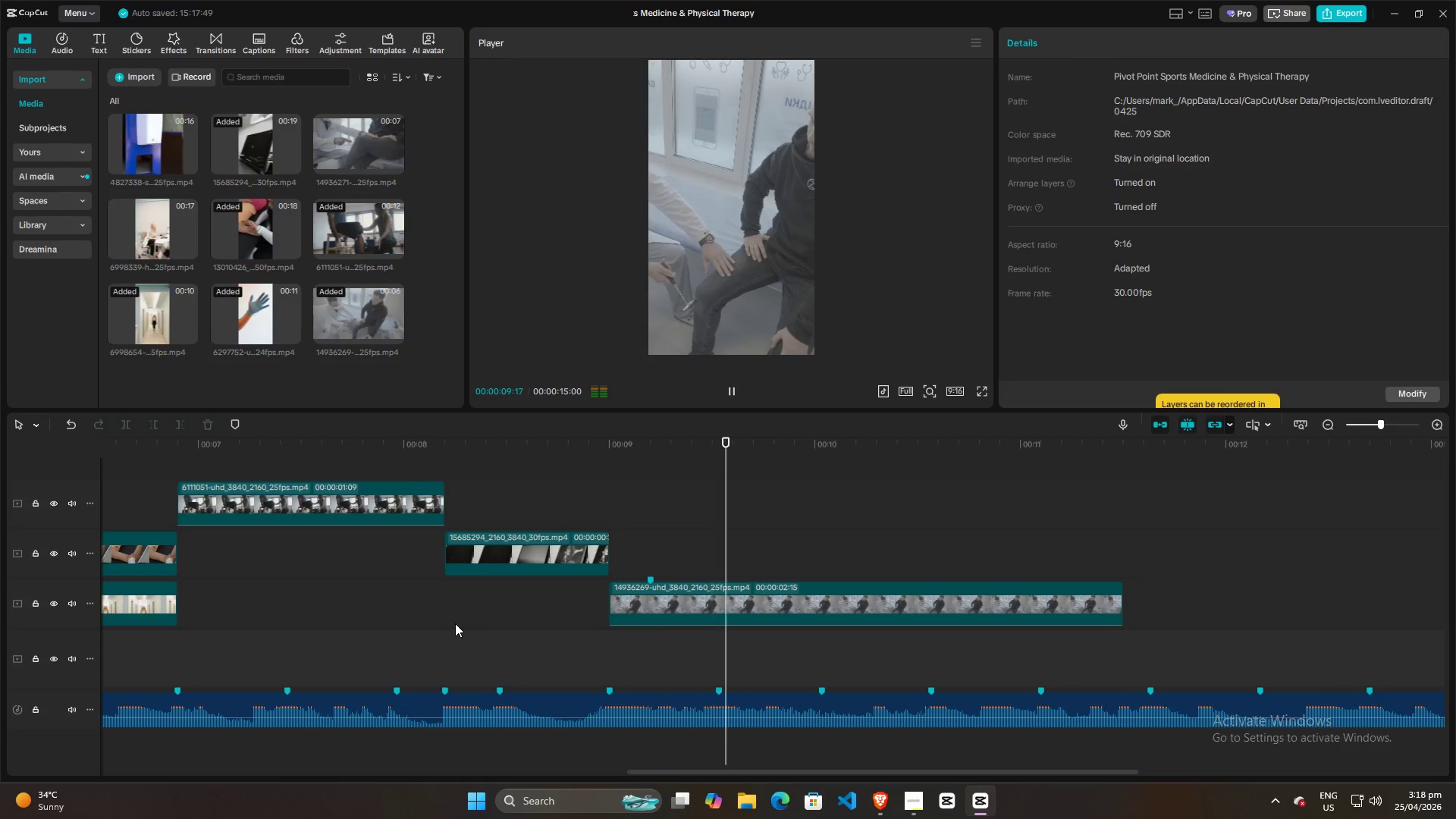 
key(Space)
 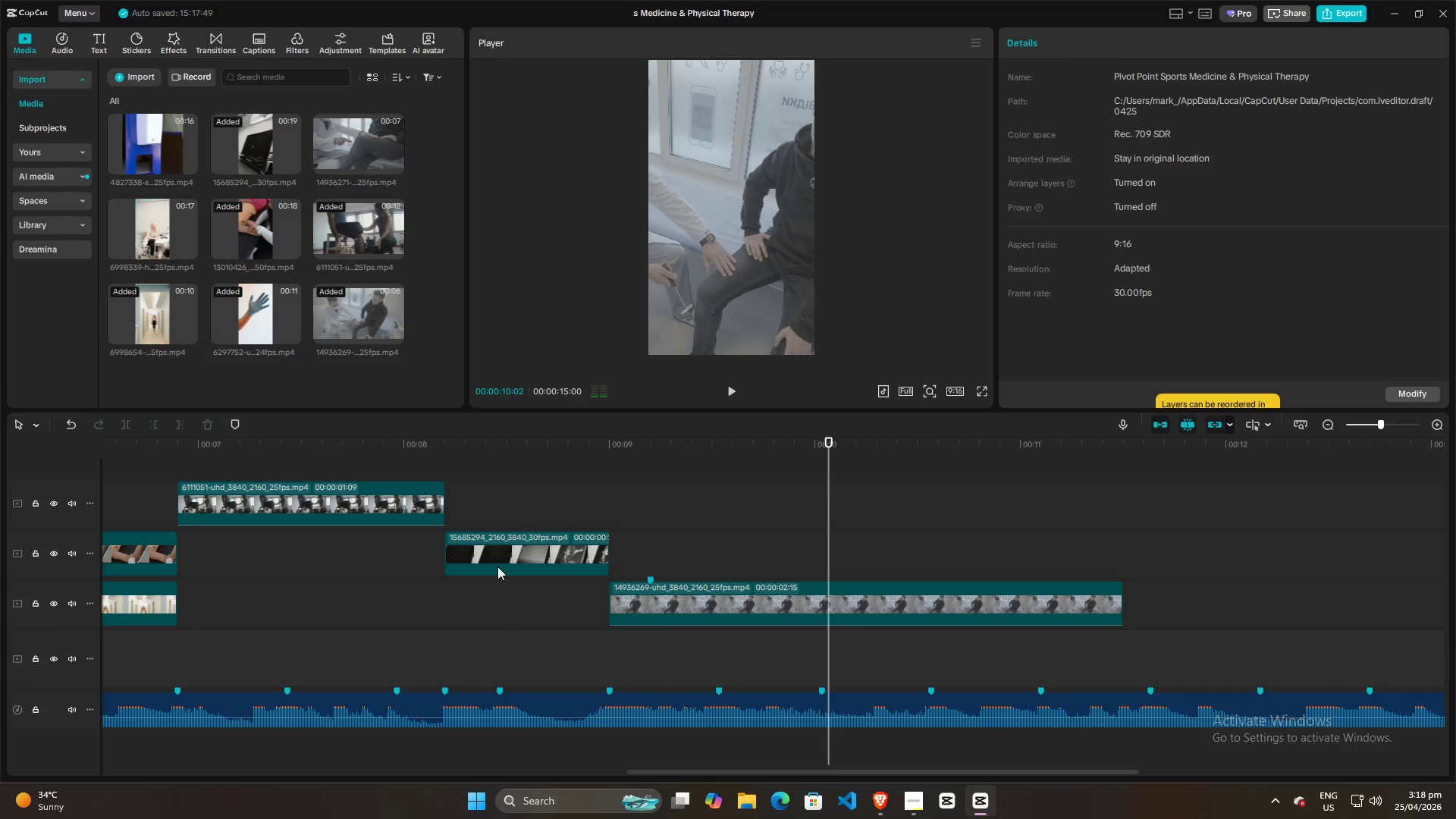 
left_click([516, 522])
 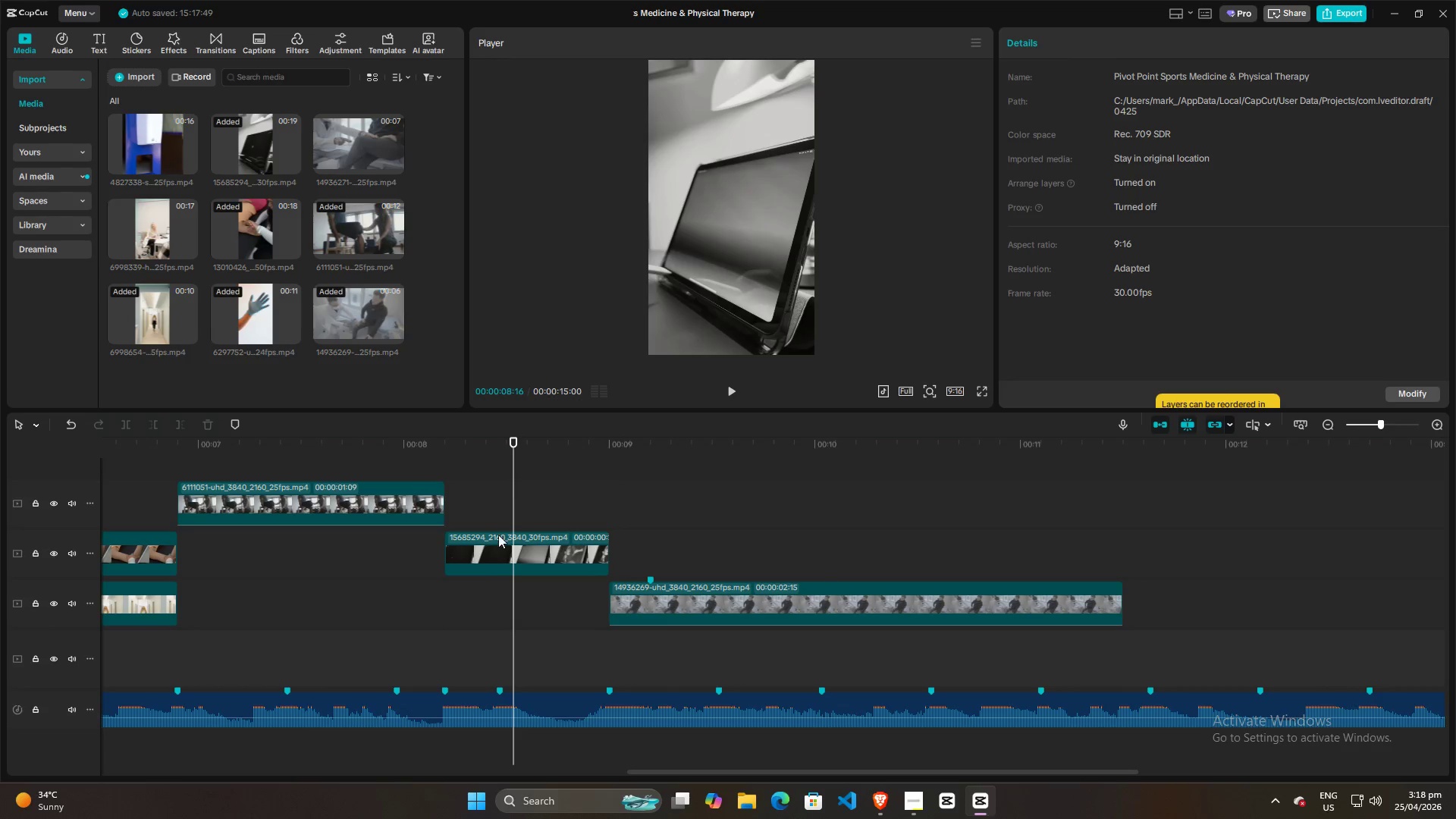 
left_click([497, 536])
 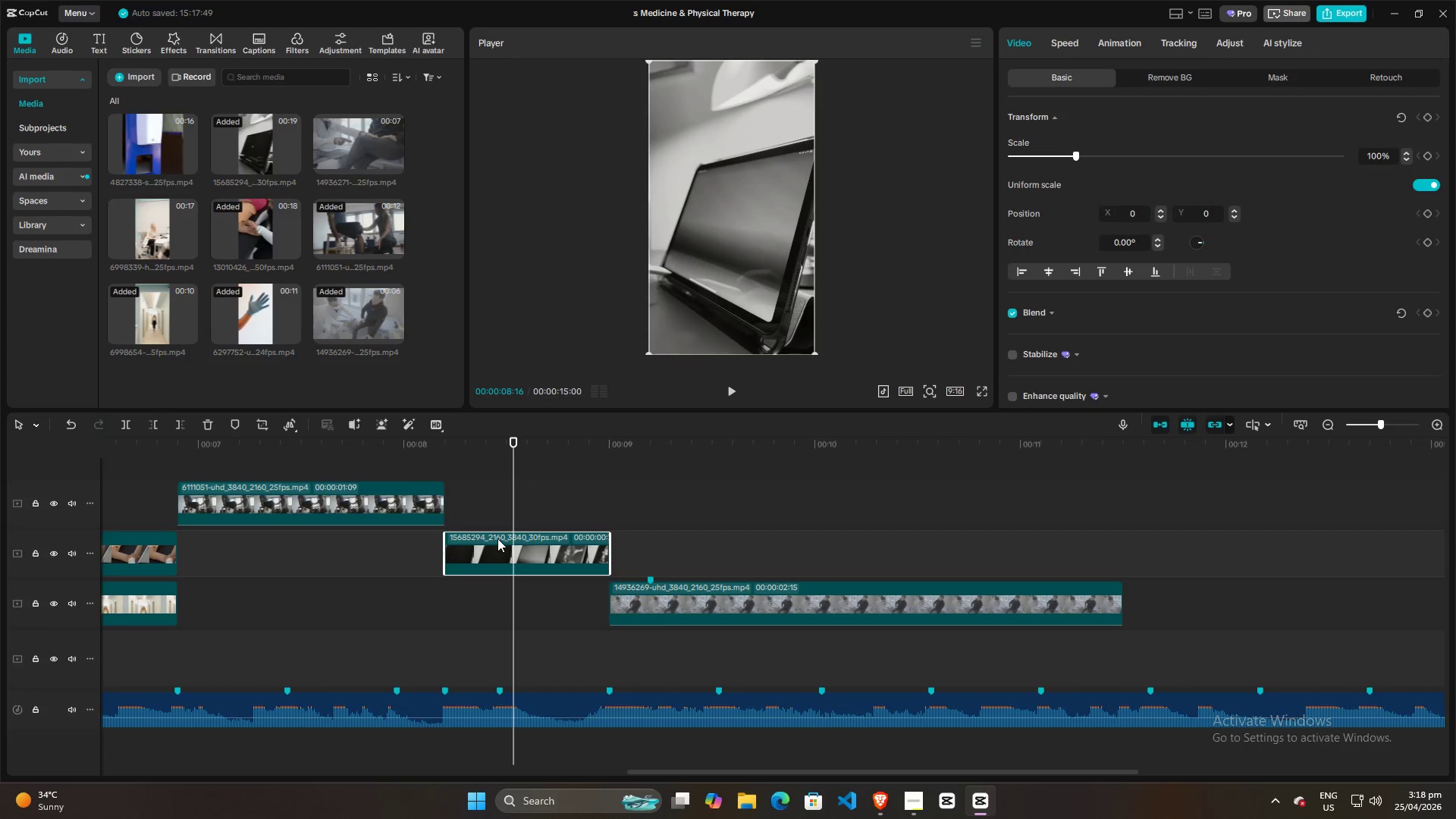 
key(Control+R)
 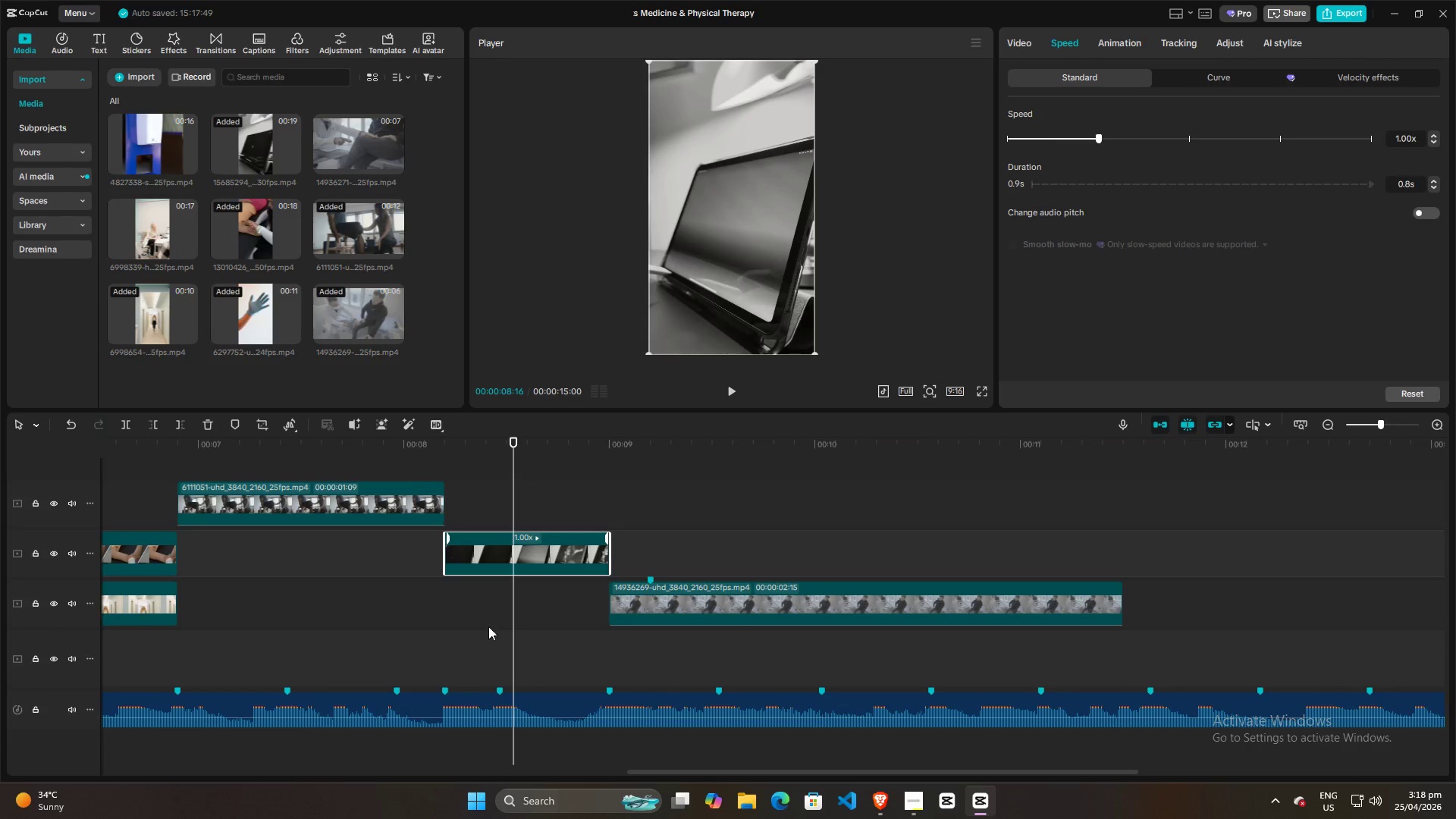 
left_click([485, 635])
 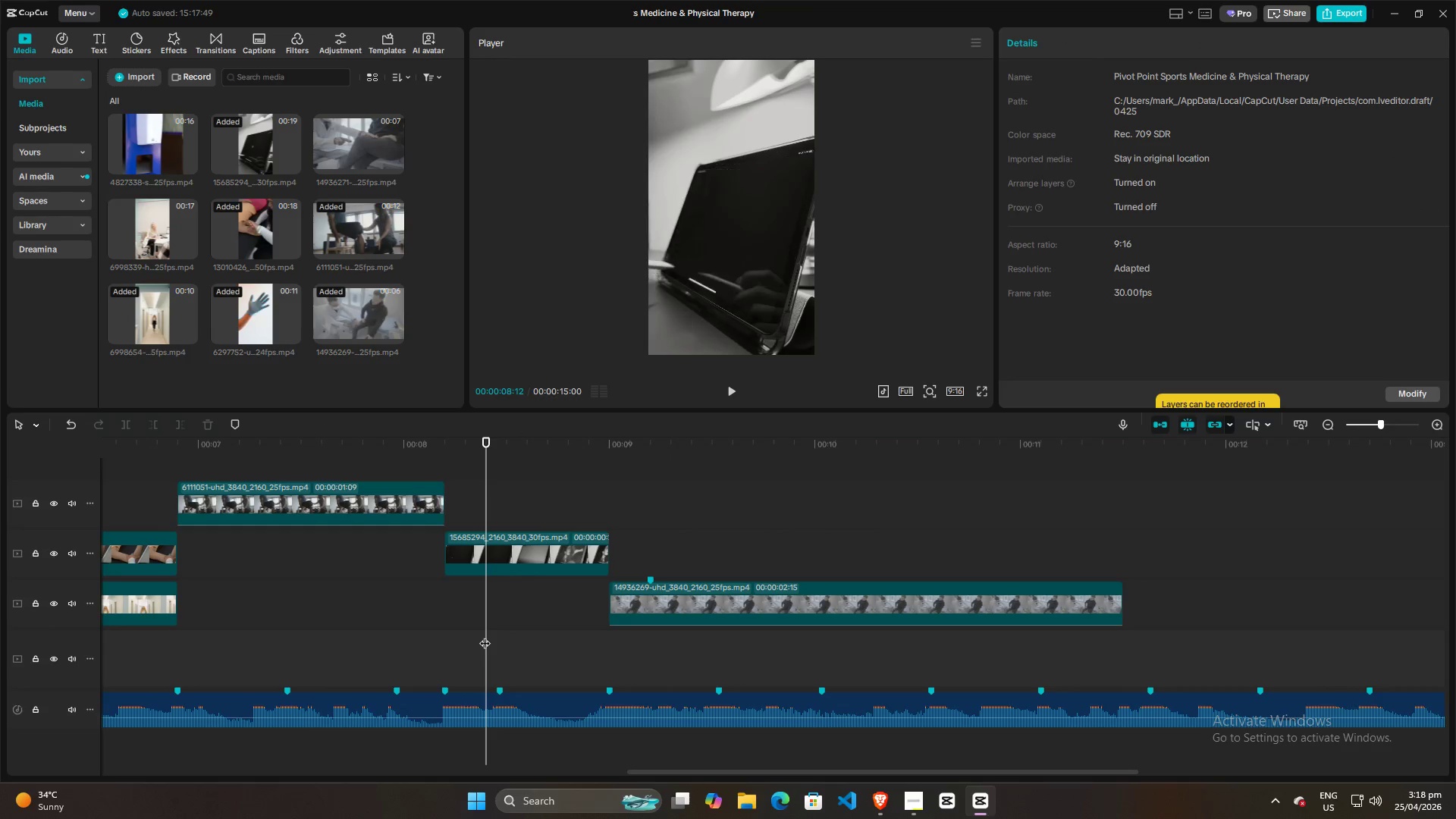 
left_click_drag(start_coordinate=[485, 635], to_coordinate=[443, 637])
 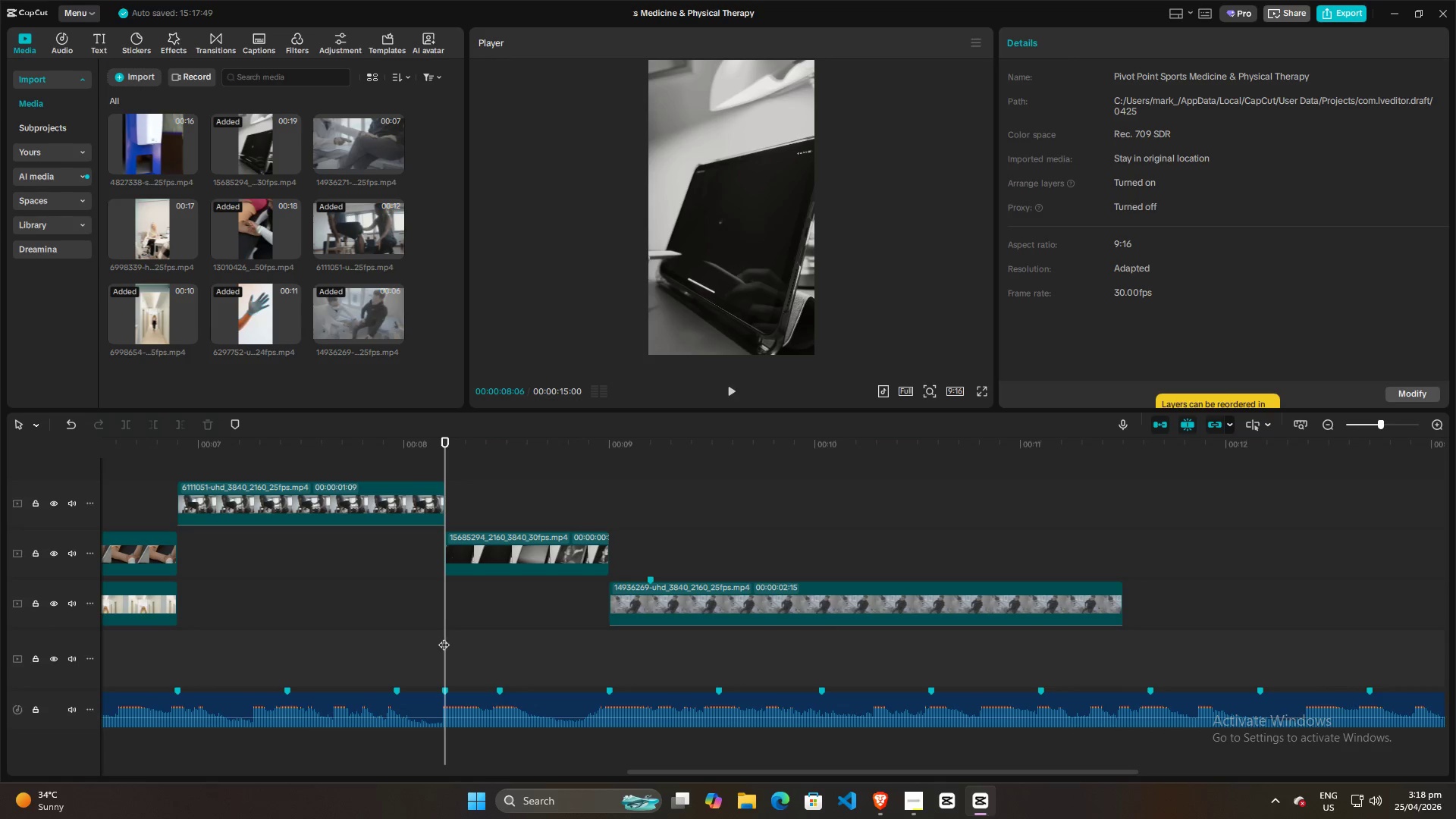 
key(Space)
 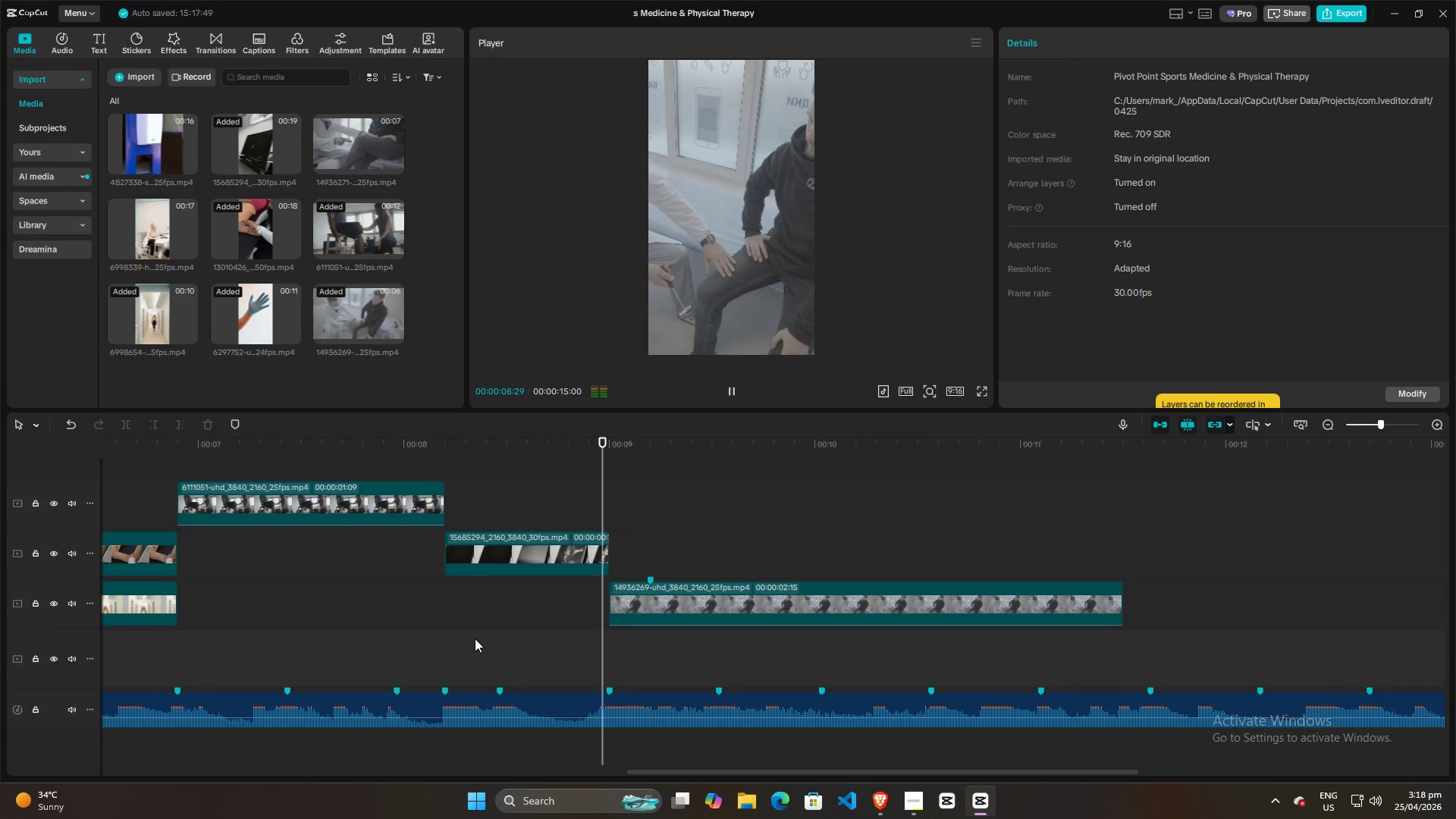 
key(Space)
 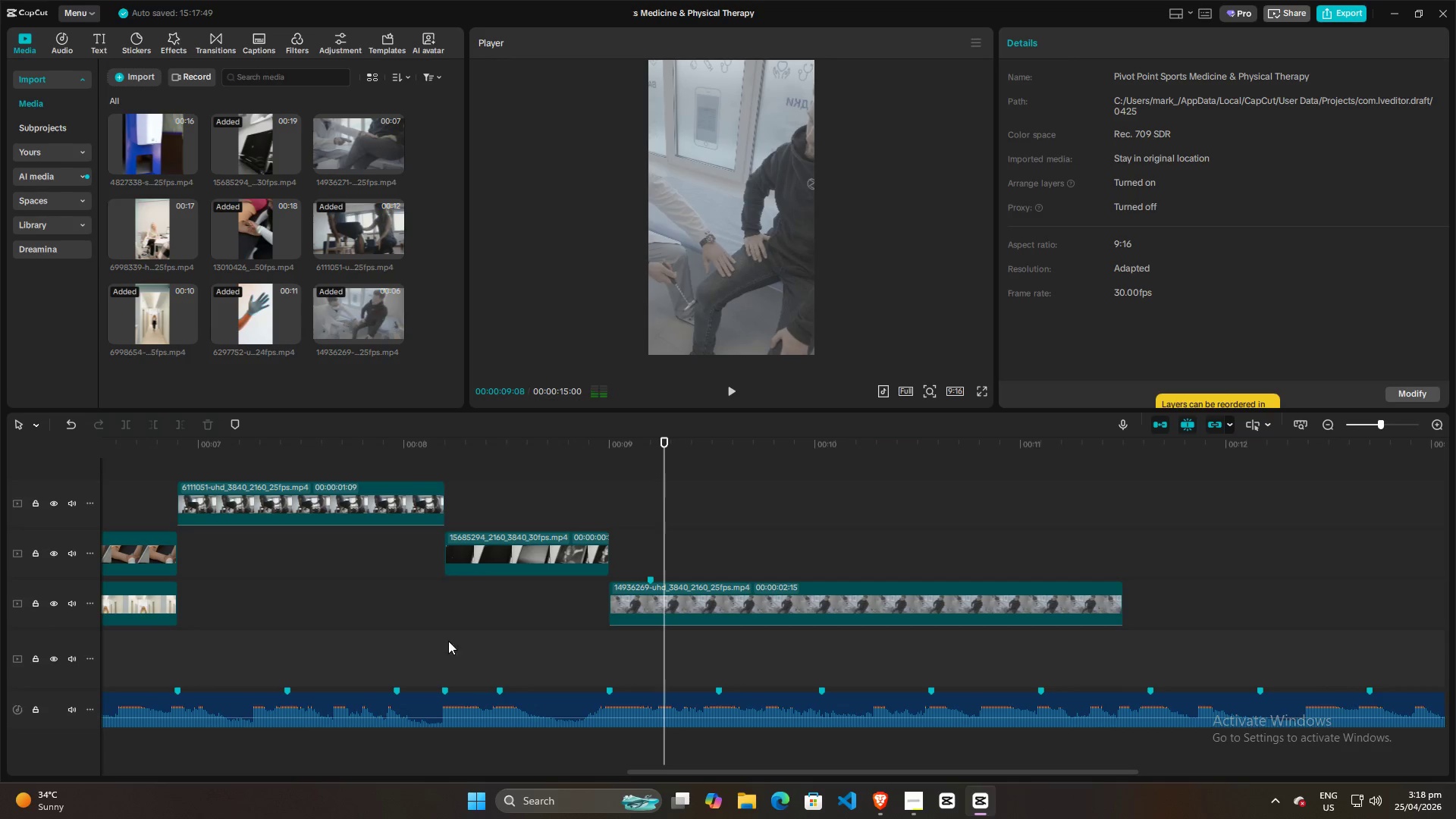 
left_click([433, 638])
 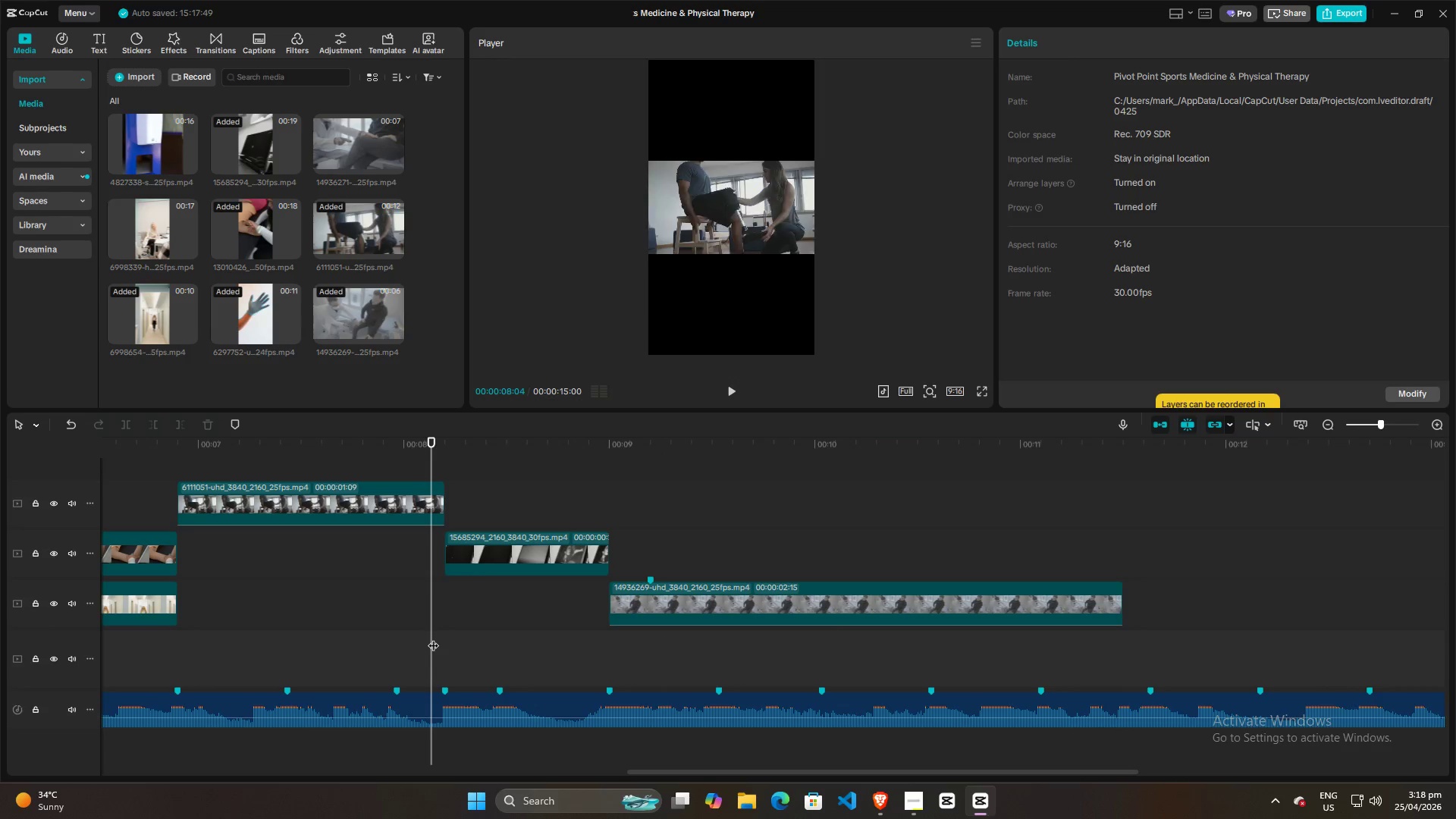 
key(Space)
 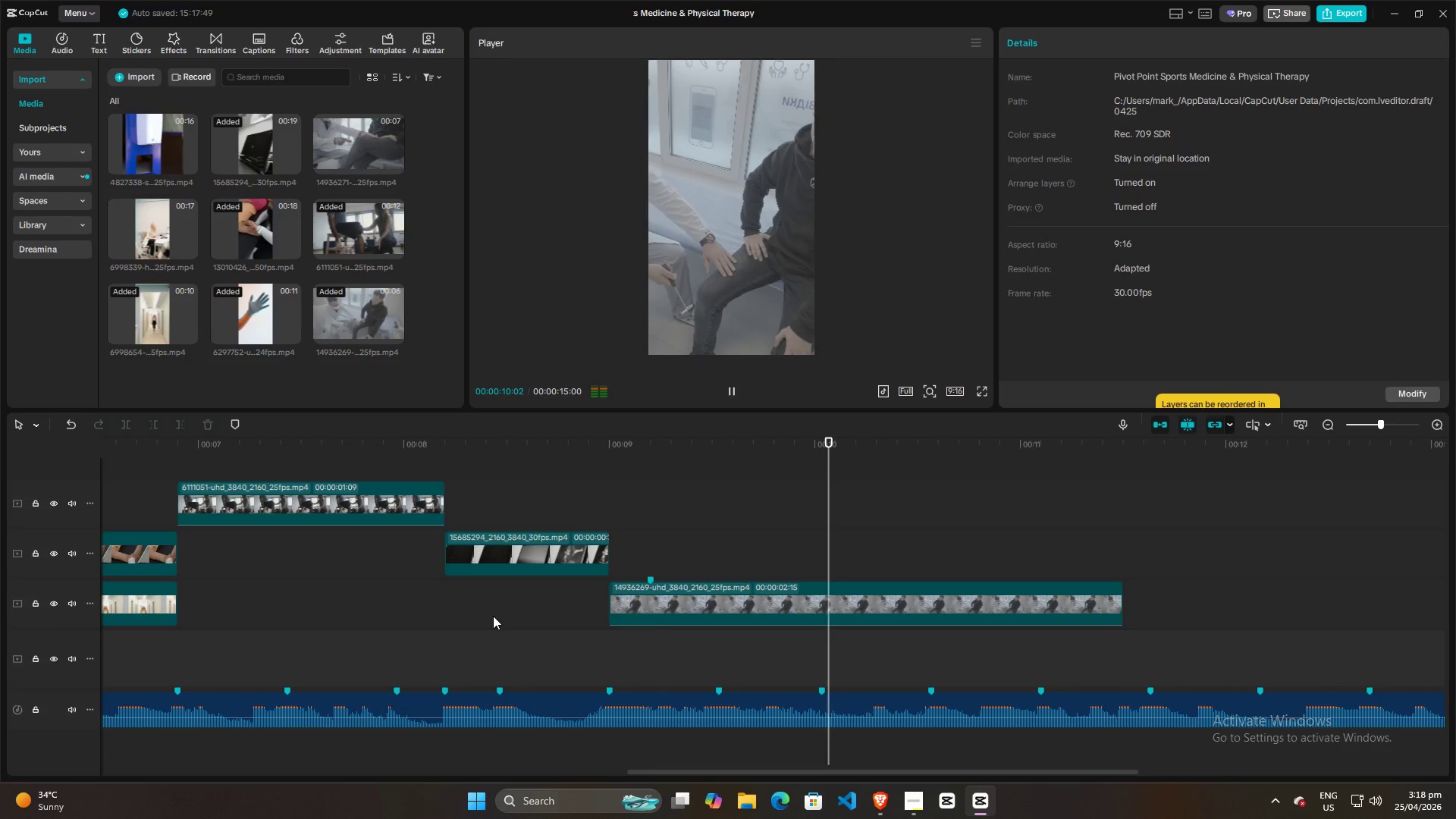 
key(Space)
 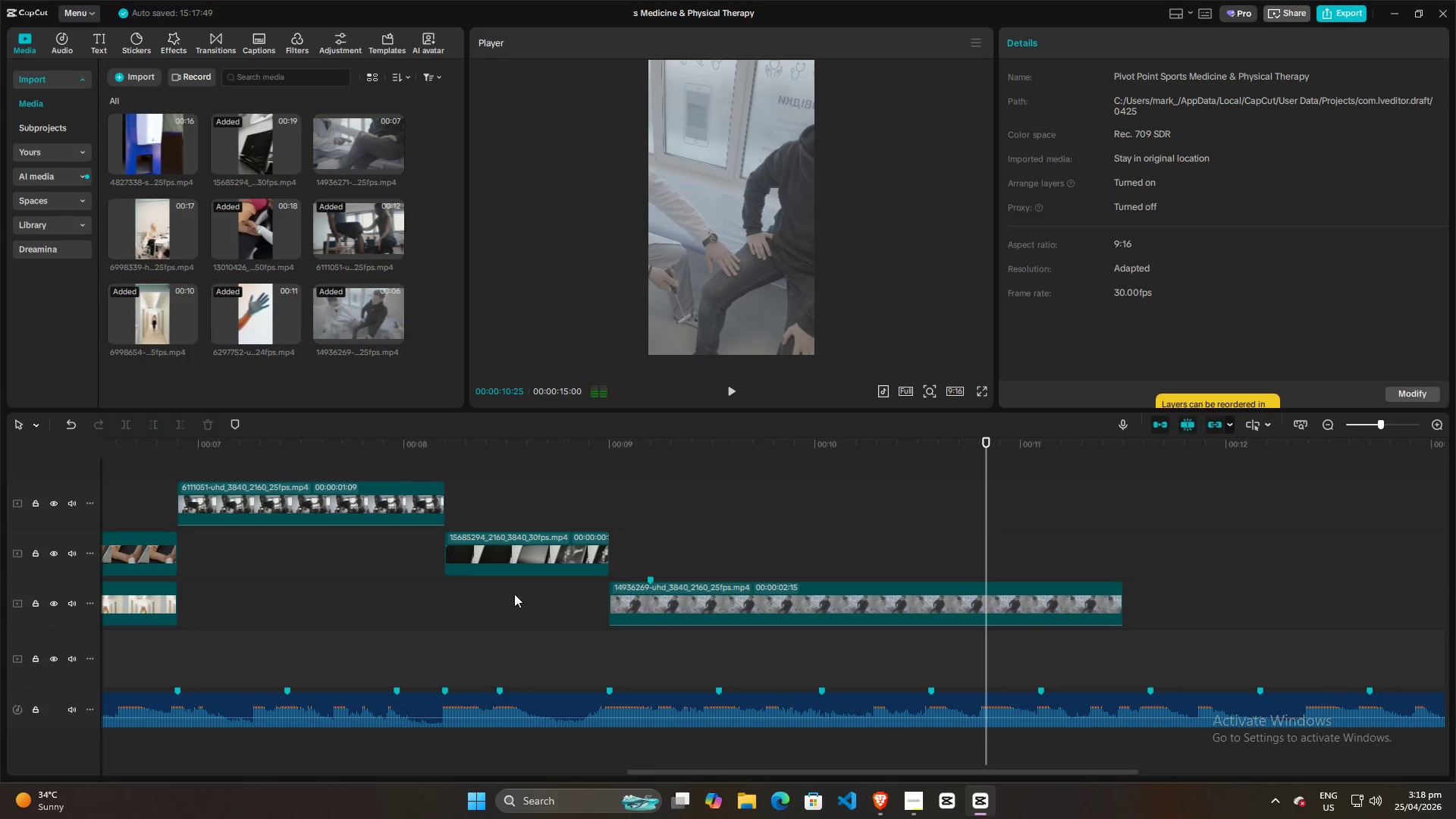 
hold_key(key=ControlLeft, duration=1.06)
scroll: coordinate [488, 592], scroll_direction: down, amount: 13.0
 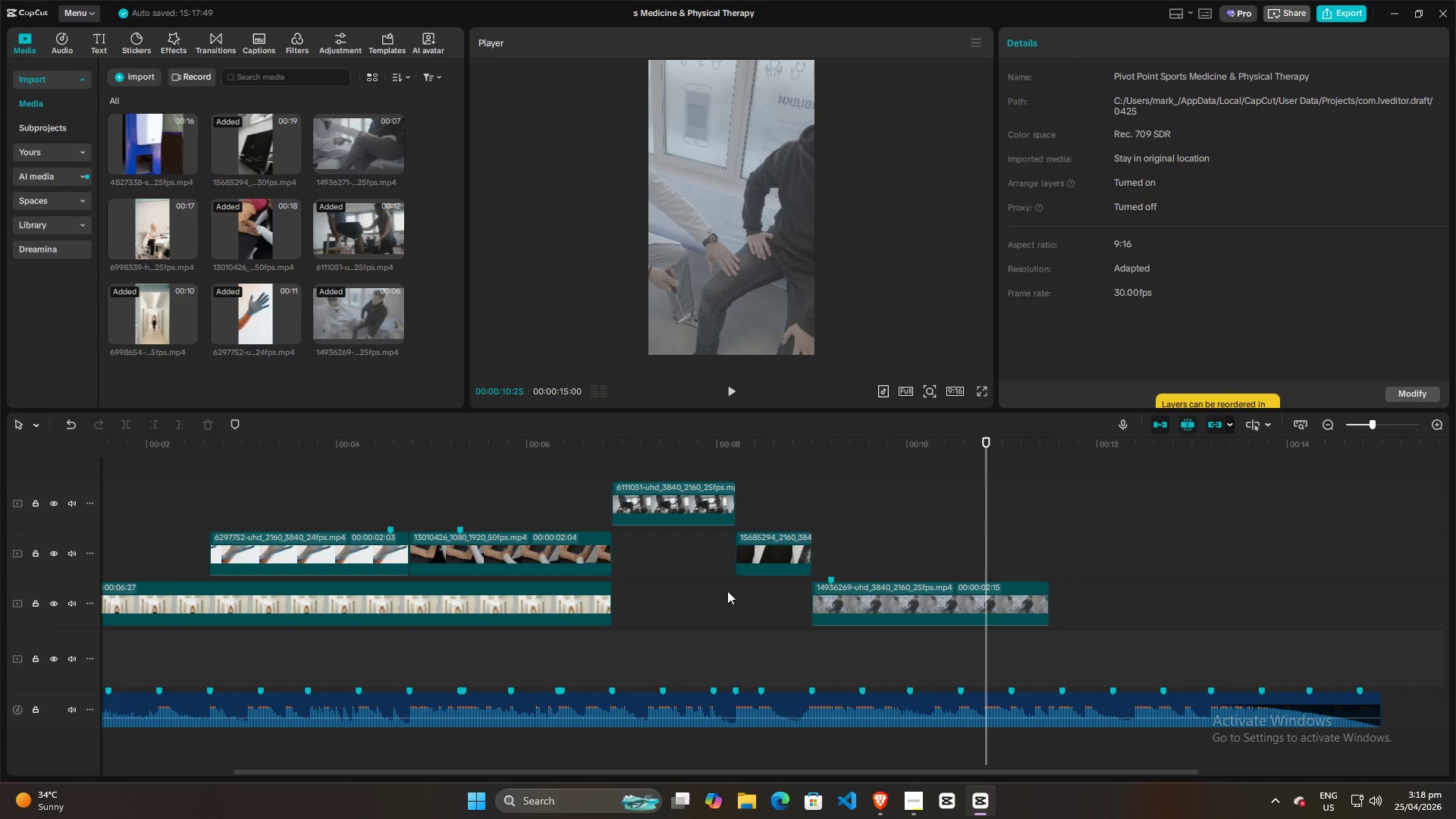 
hold_key(key=ControlLeft, duration=0.75)
 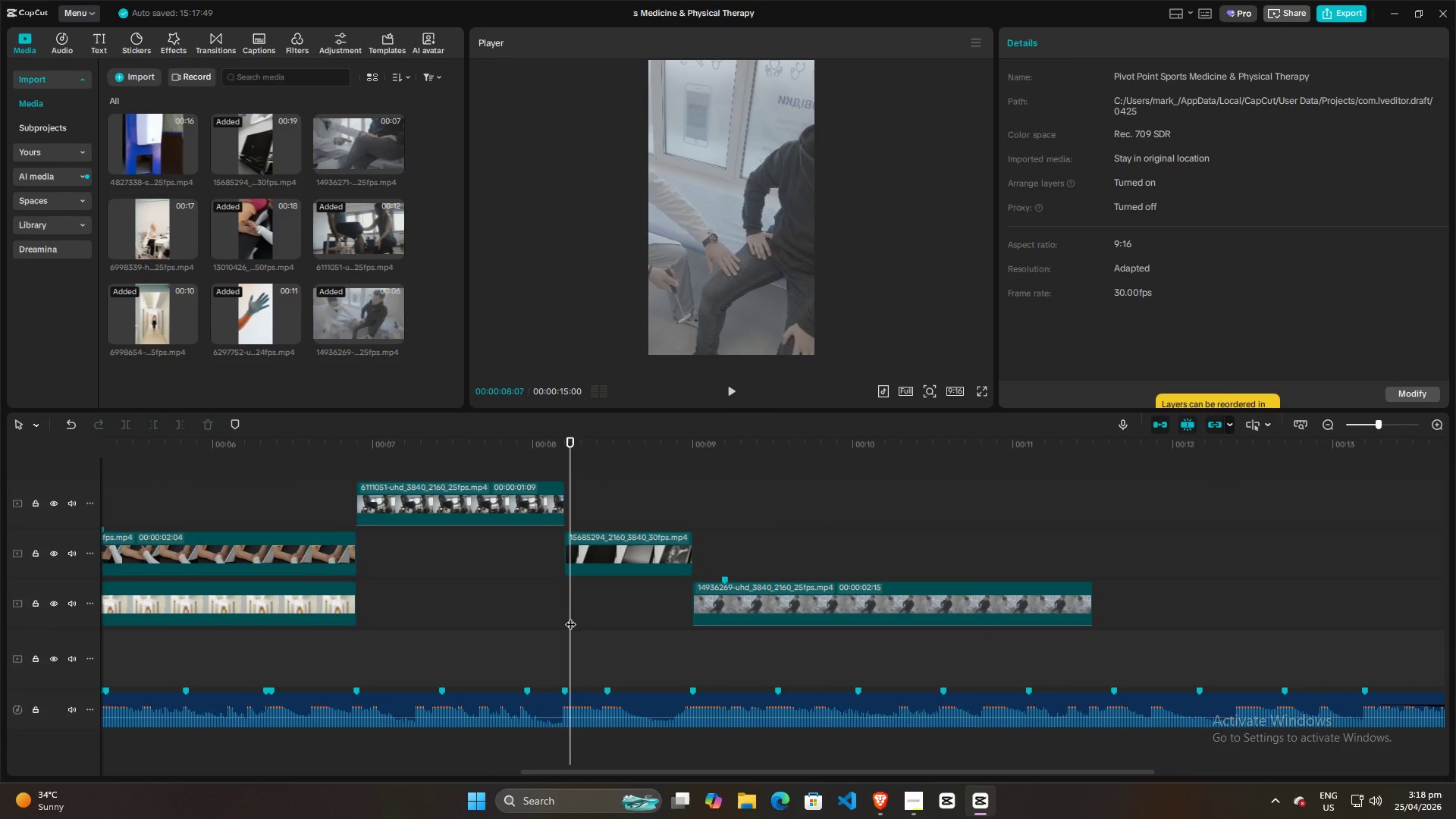 
hold_key(key=ControlLeft, duration=7.55)
 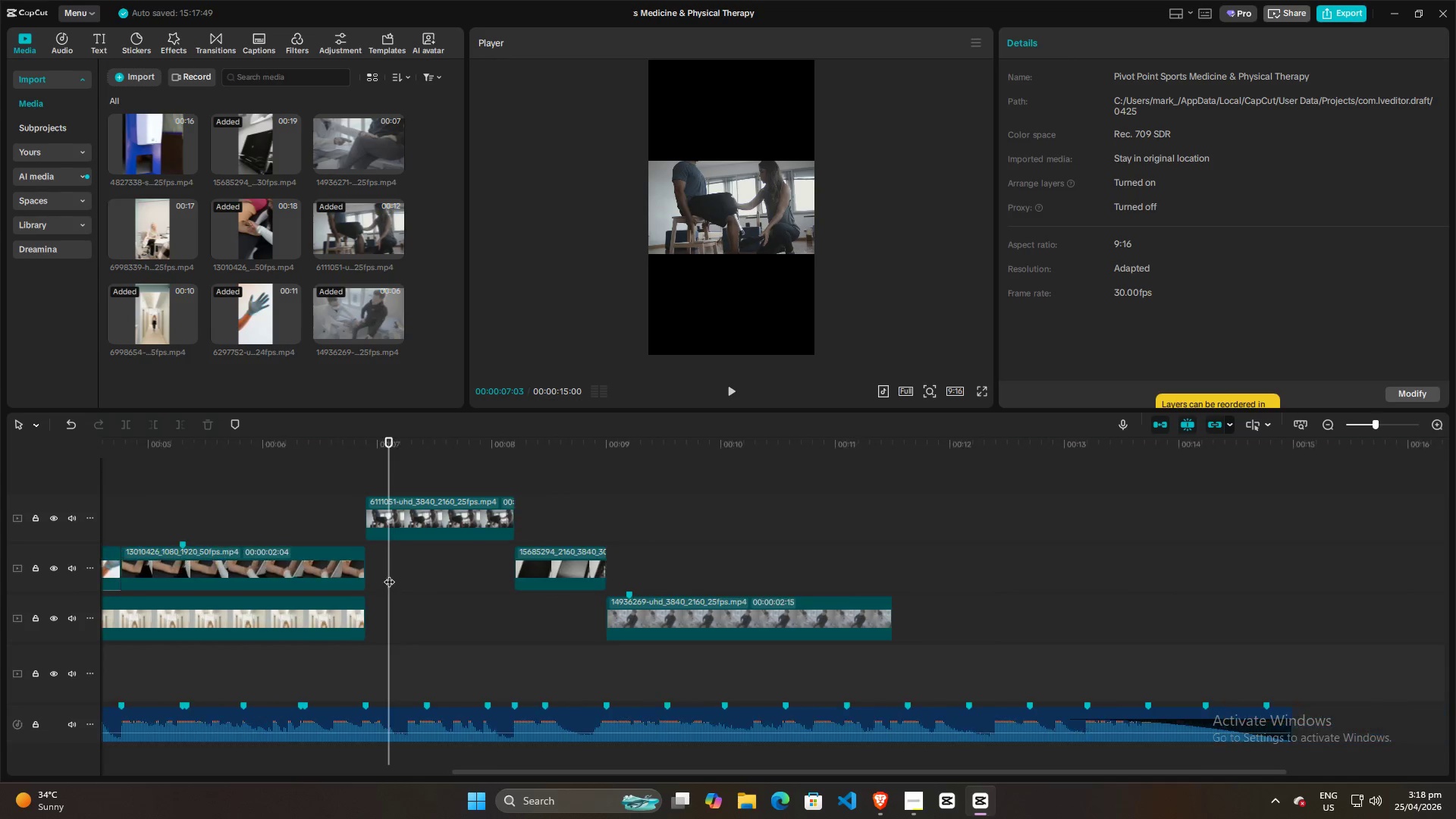 
scroll: coordinate [760, 601], scroll_direction: up, amount: 10.0
 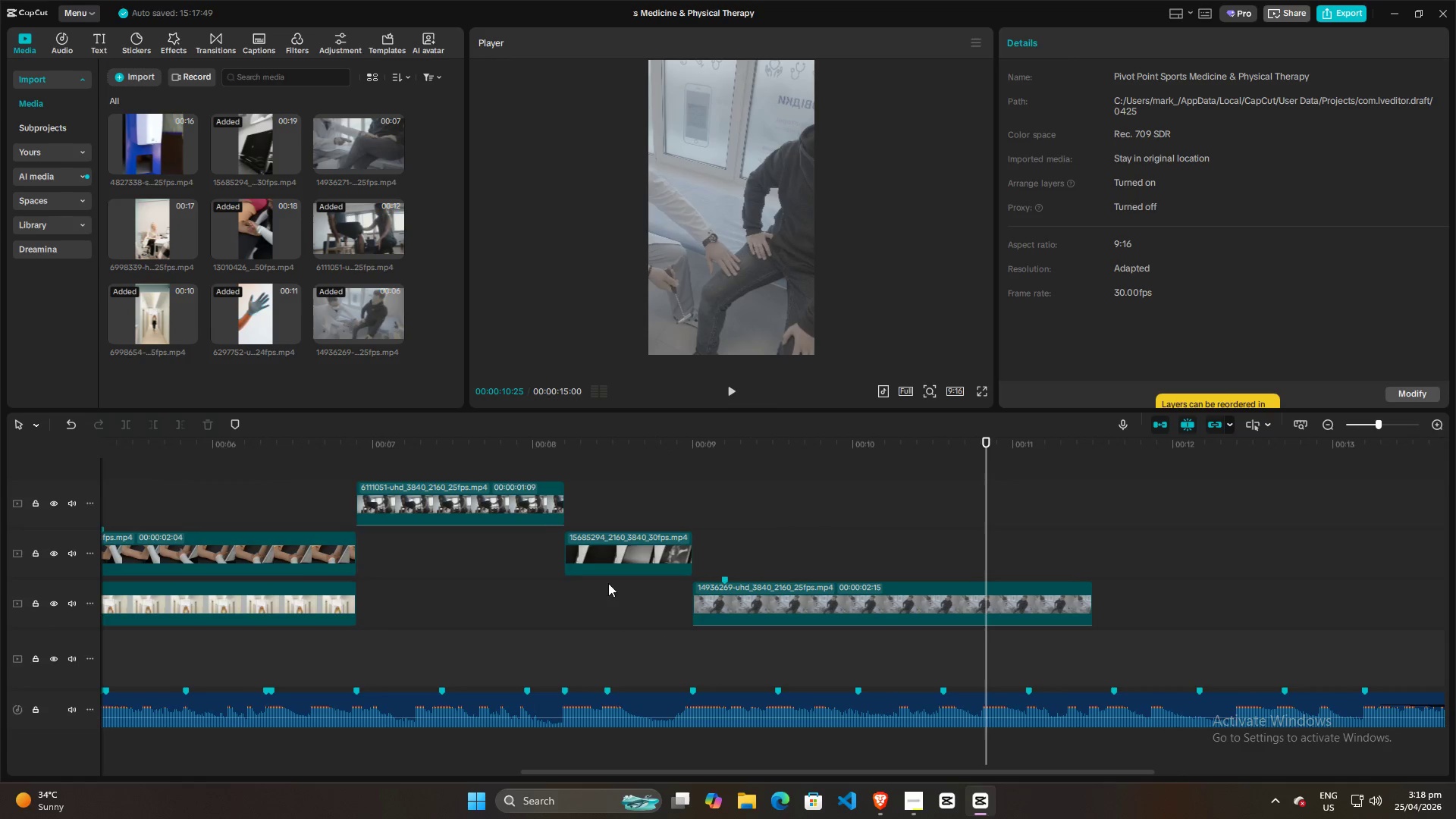 
left_click([570, 616])
 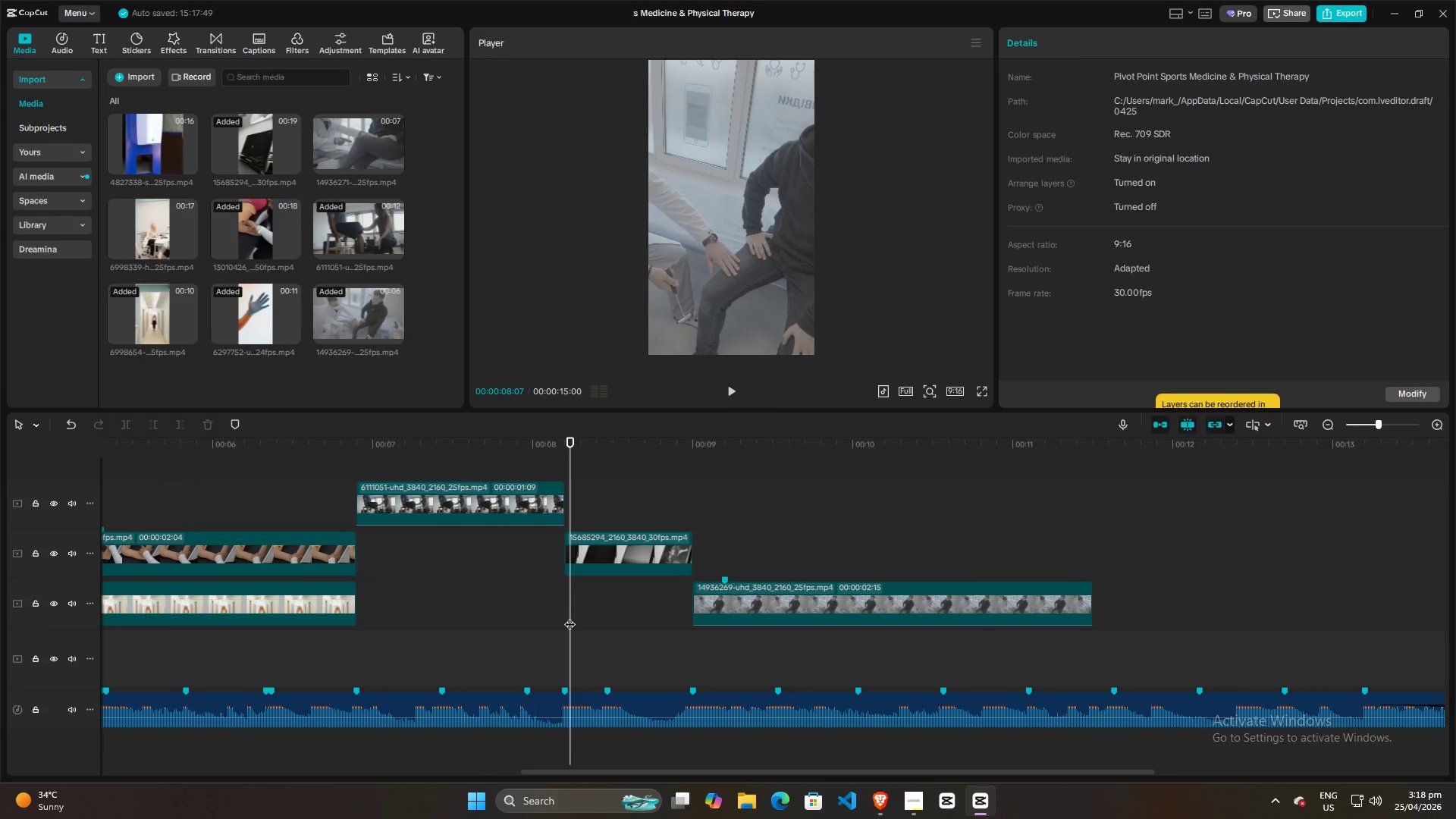 
left_click_drag(start_coordinate=[570, 617], to_coordinate=[560, 620])
 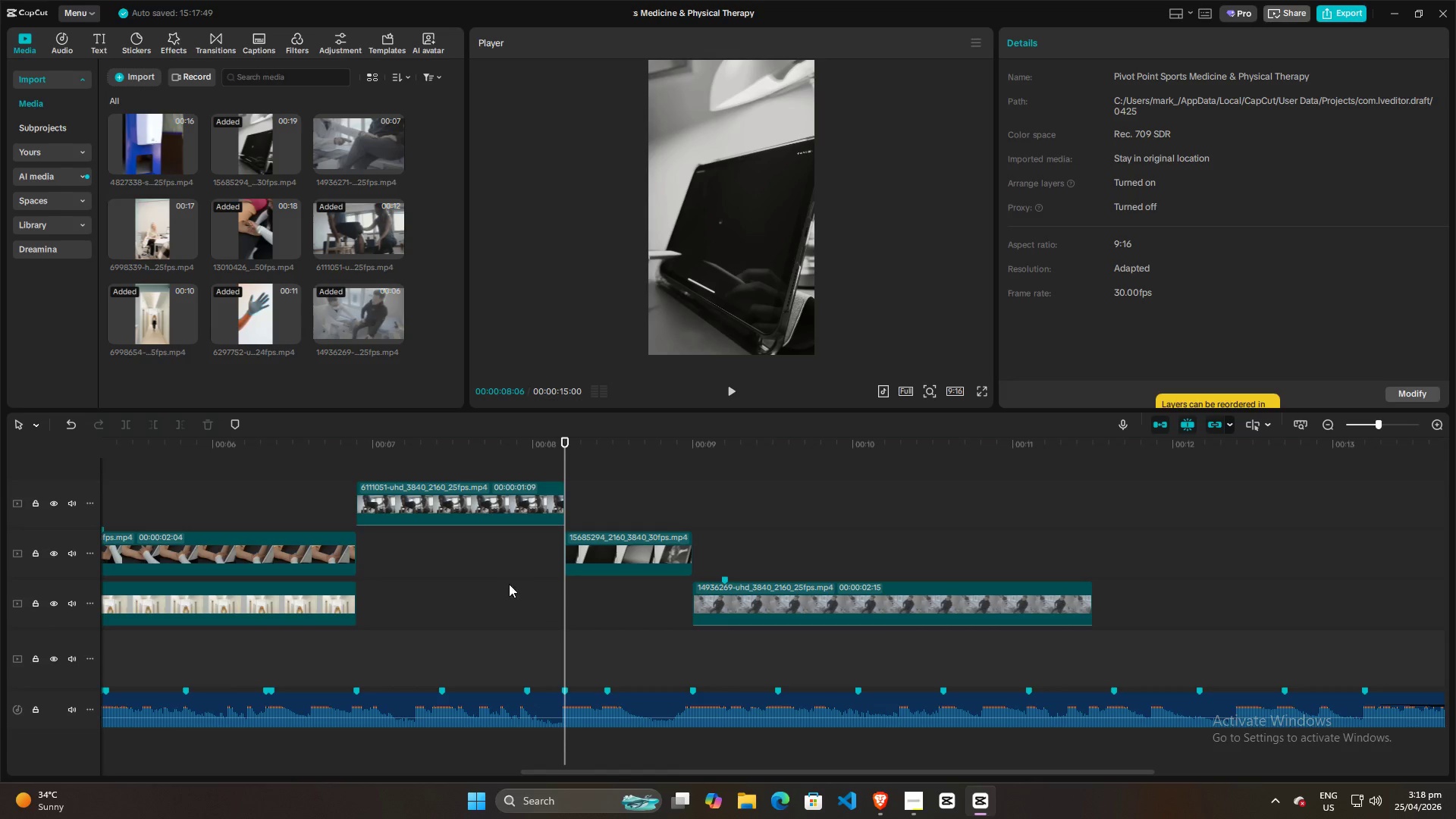 
scroll: coordinate [507, 582], scroll_direction: up, amount: 5.0
 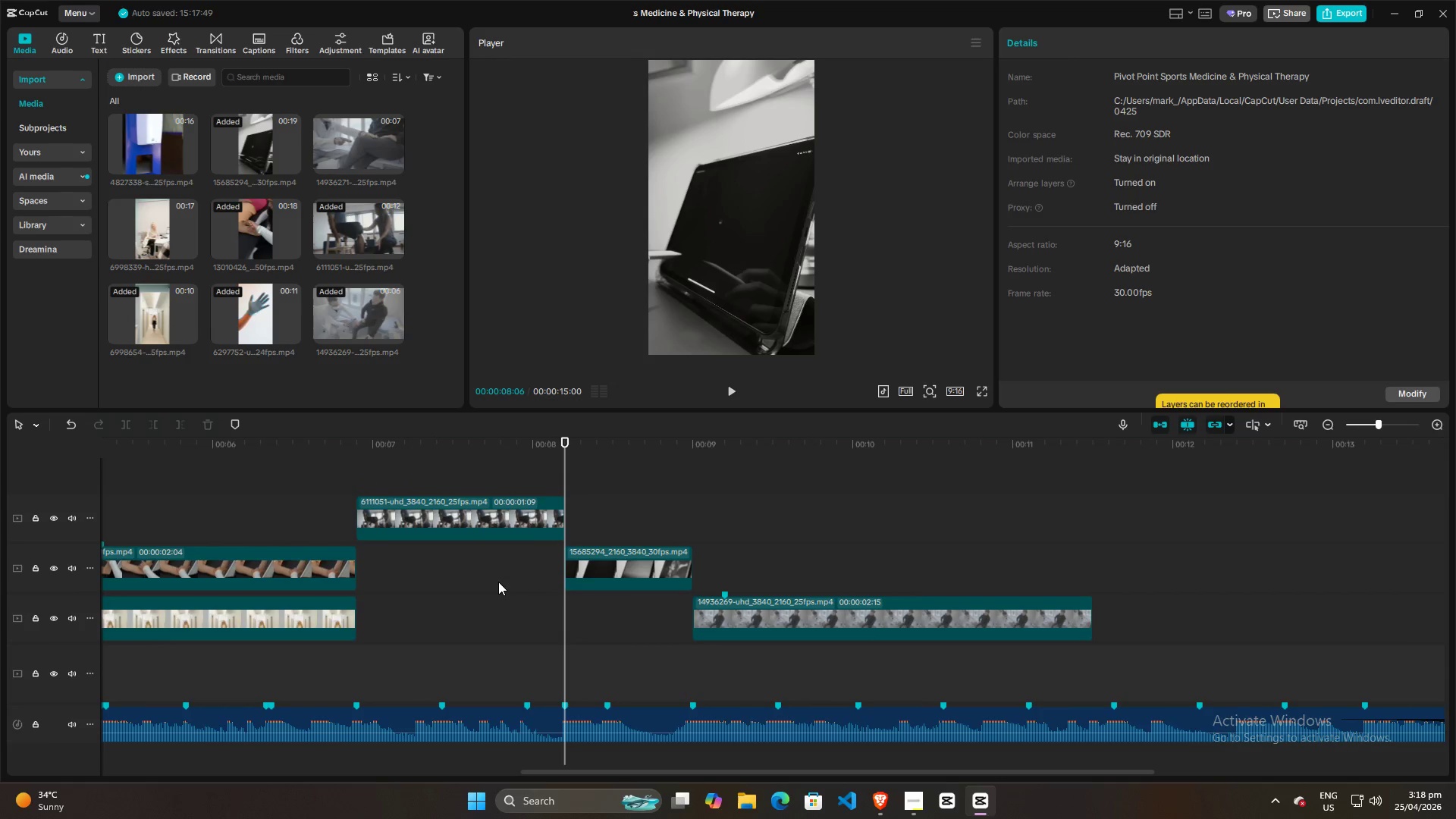 
left_click([391, 576])
 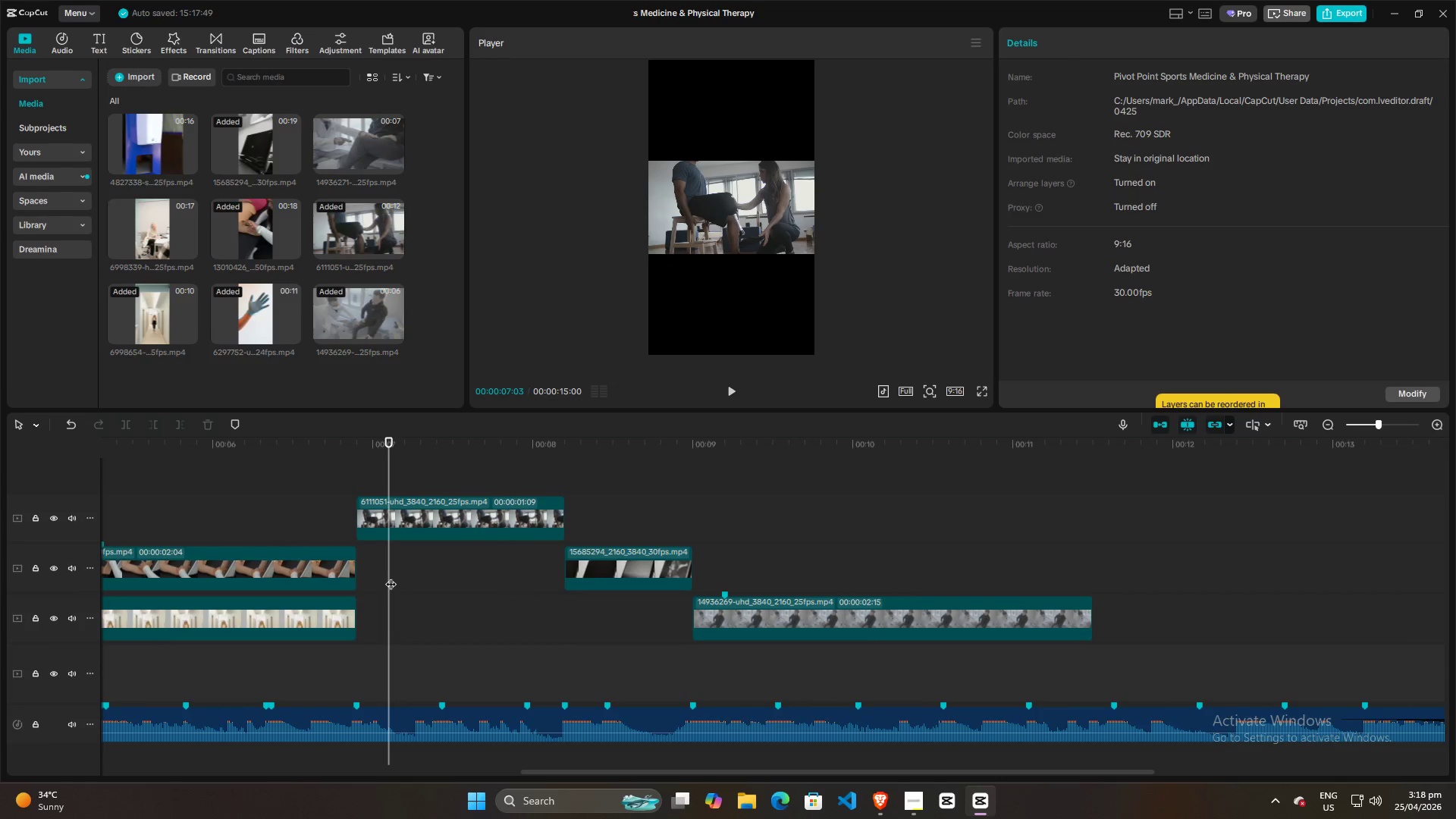 
hold_key(key=ControlLeft, duration=0.72)
 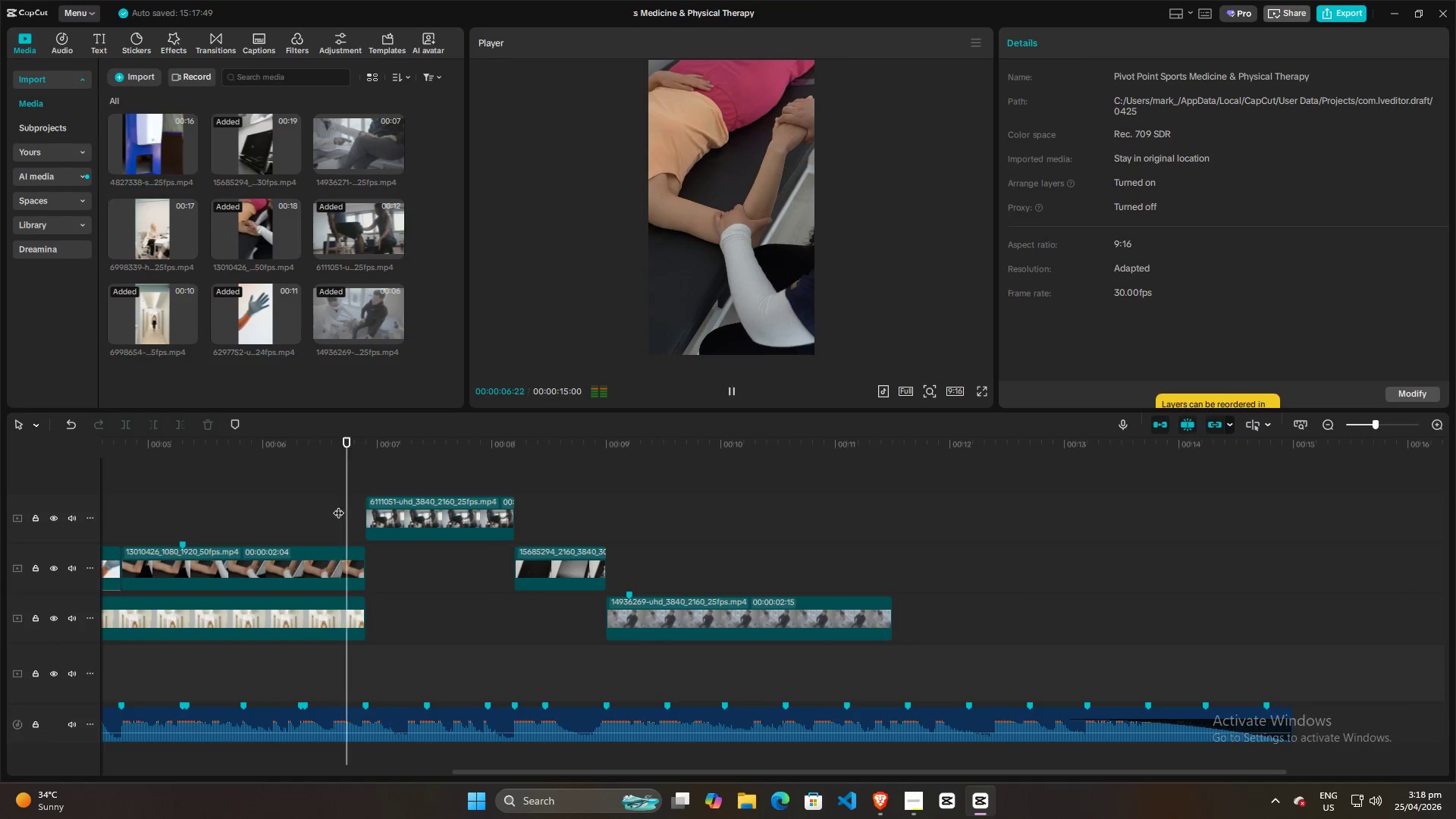 
left_click([338, 505])
 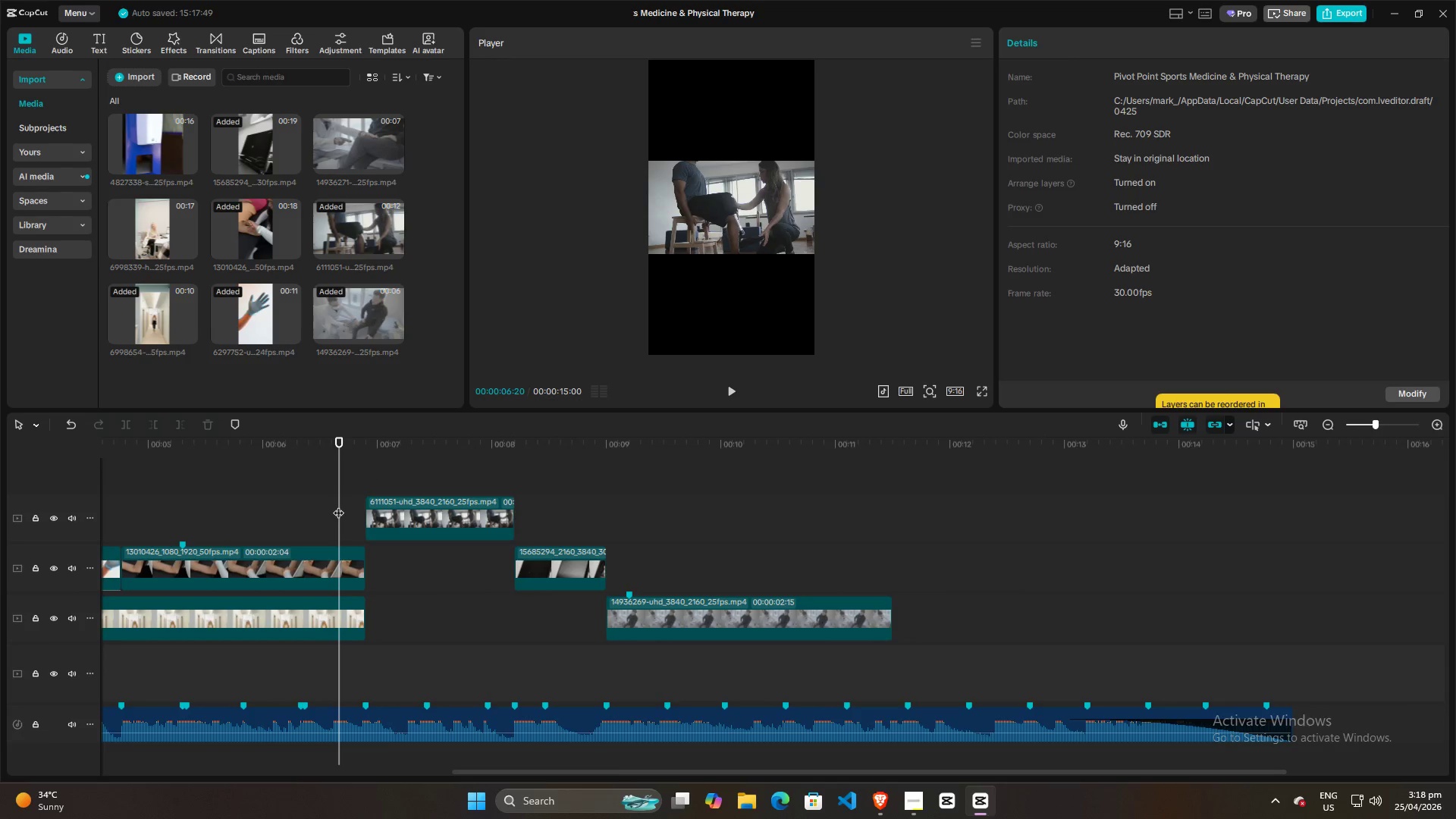 
scroll: coordinate [391, 576], scroll_direction: down, amount: 4.0
 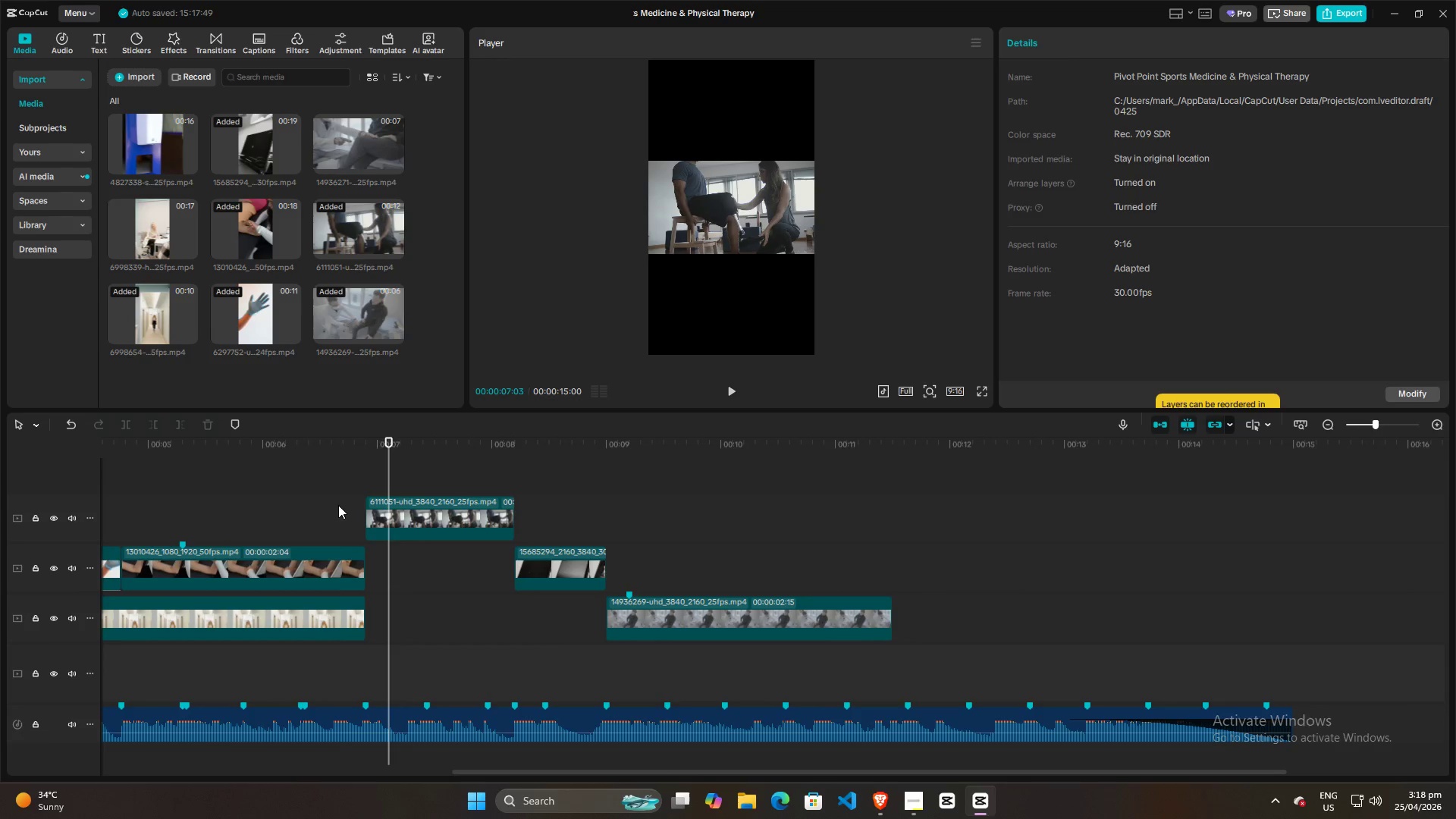 
key(Space)
 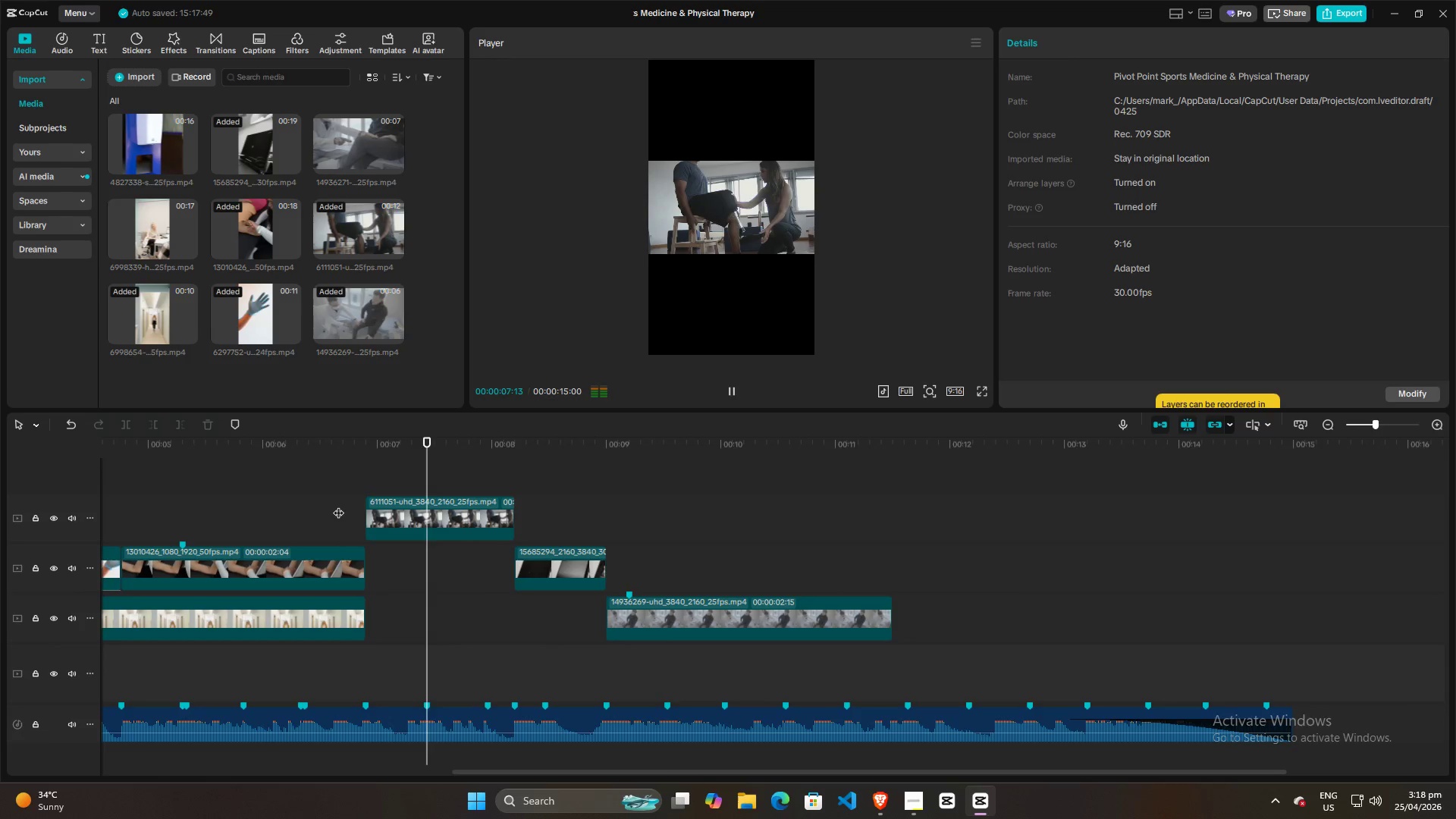 
key(Space)
 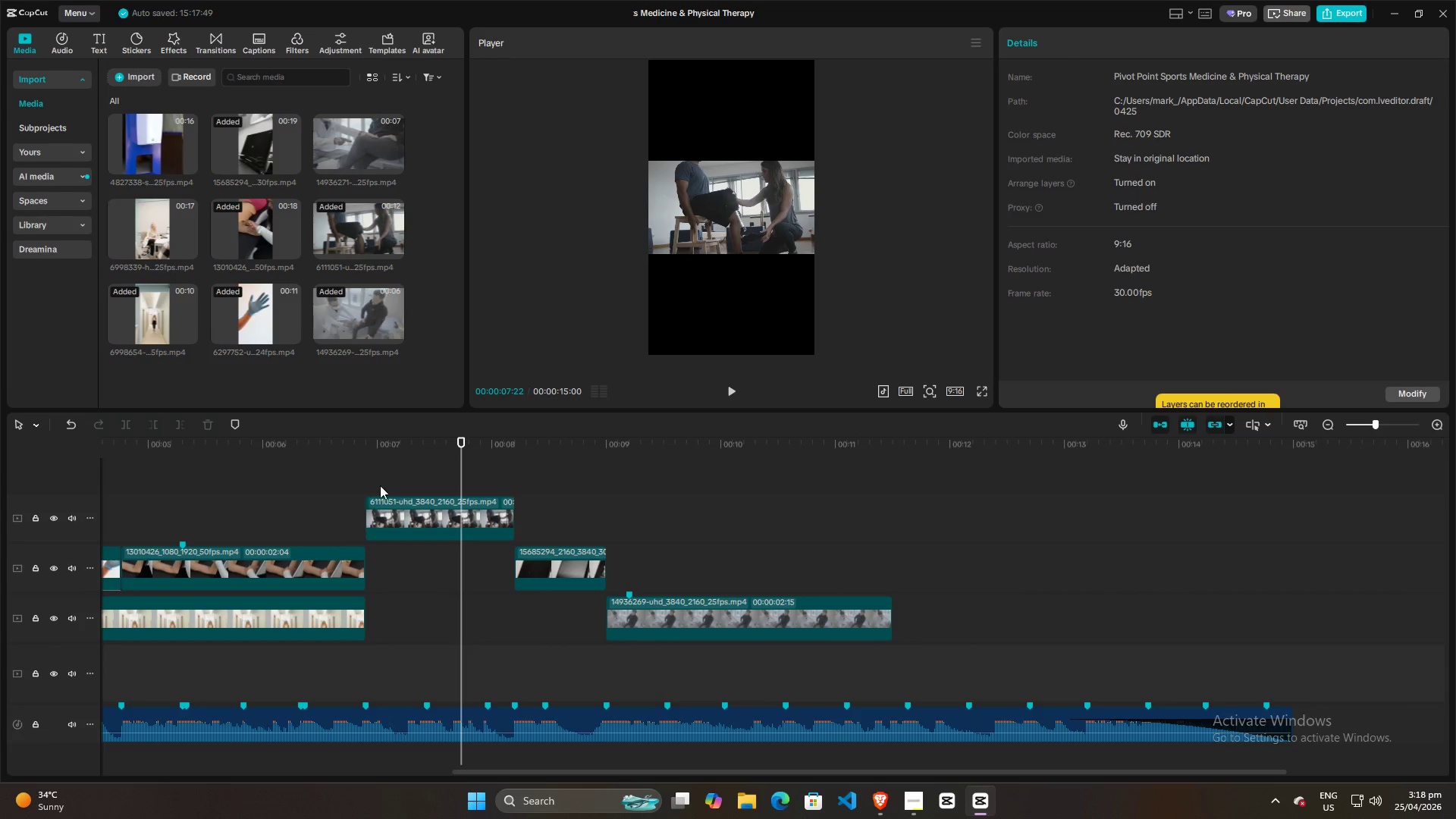 
left_click([388, 472])
 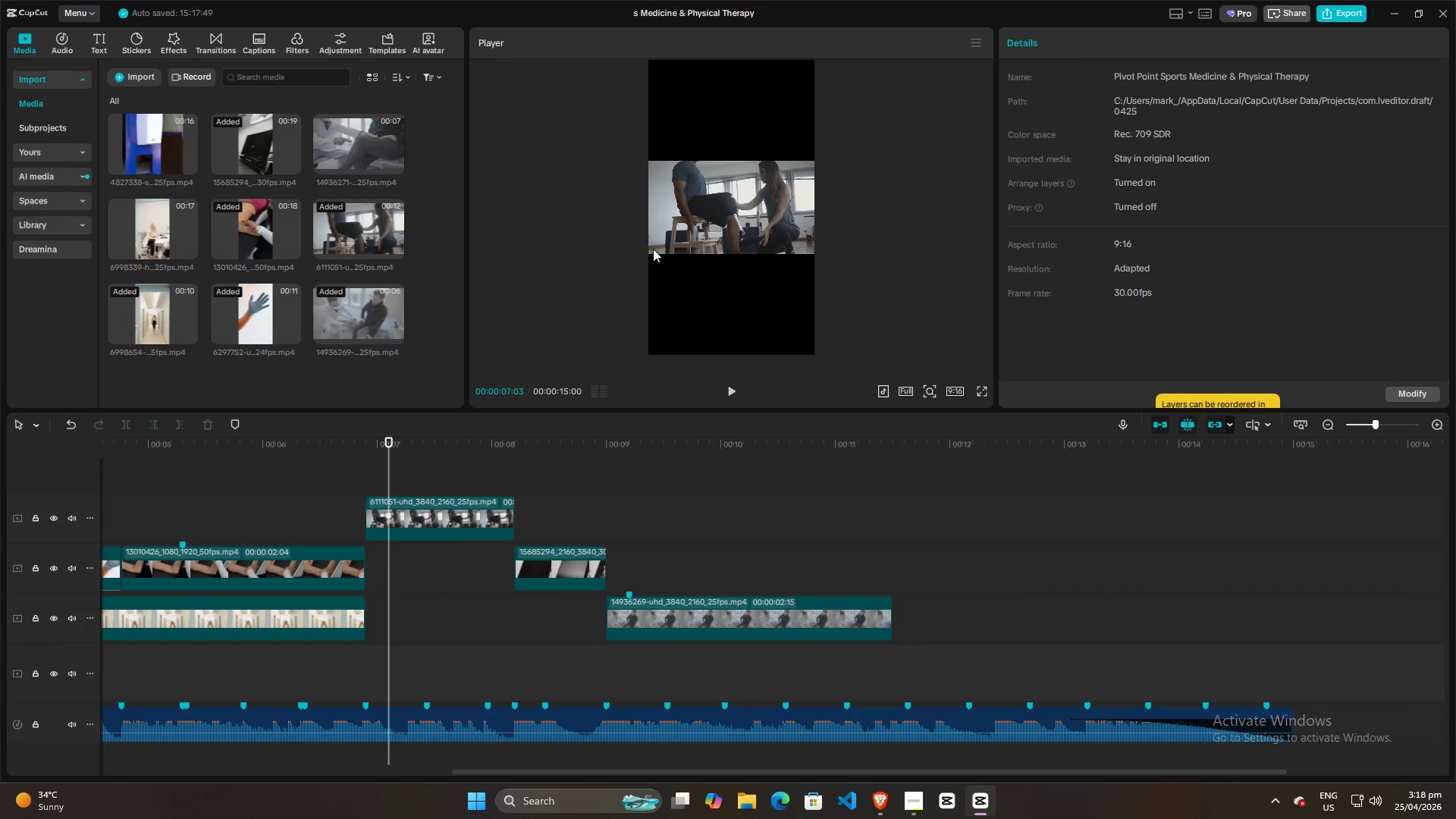 
left_click([727, 215])
 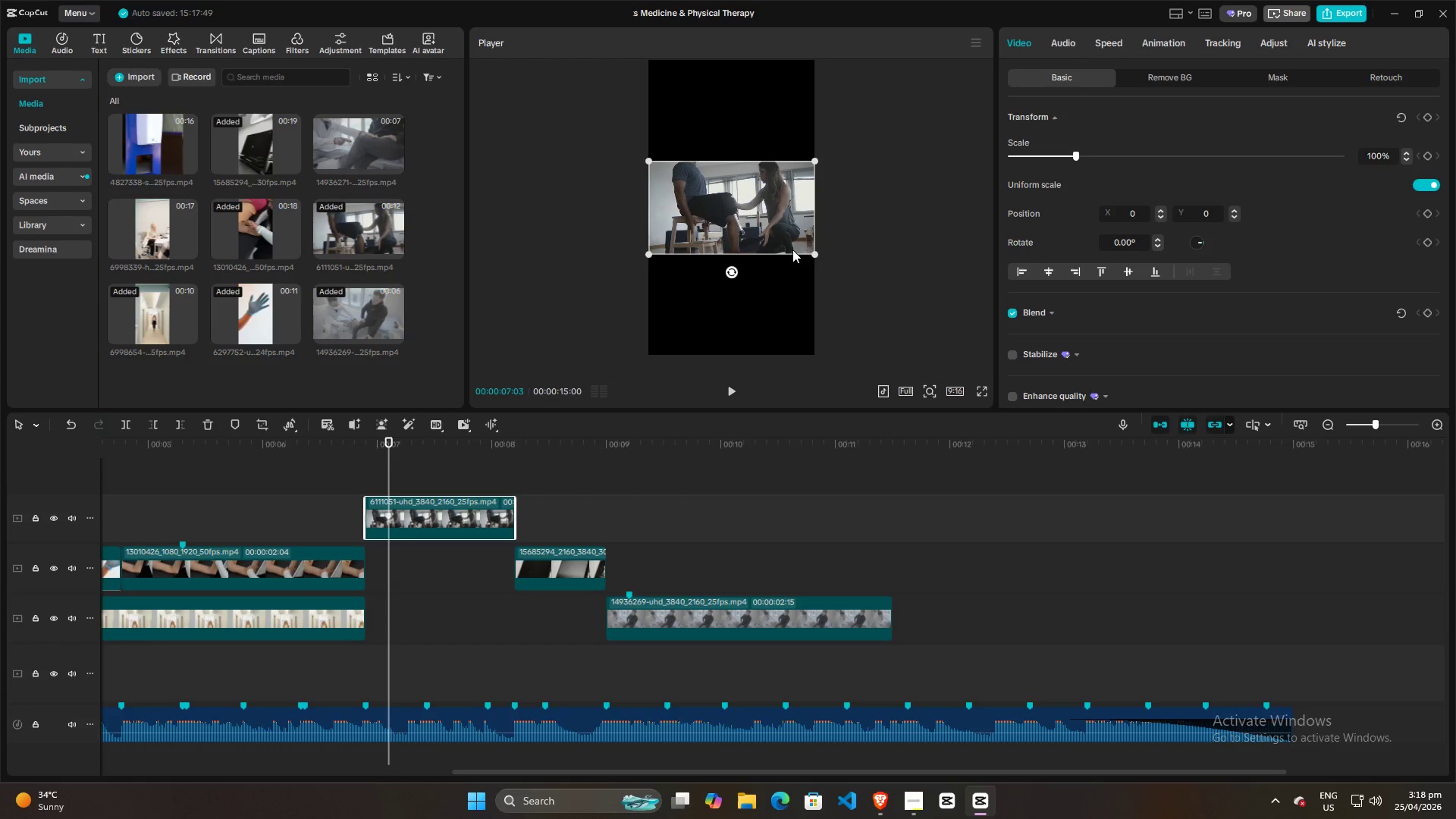 
left_click_drag(start_coordinate=[814, 256], to_coordinate=[764, 314])
 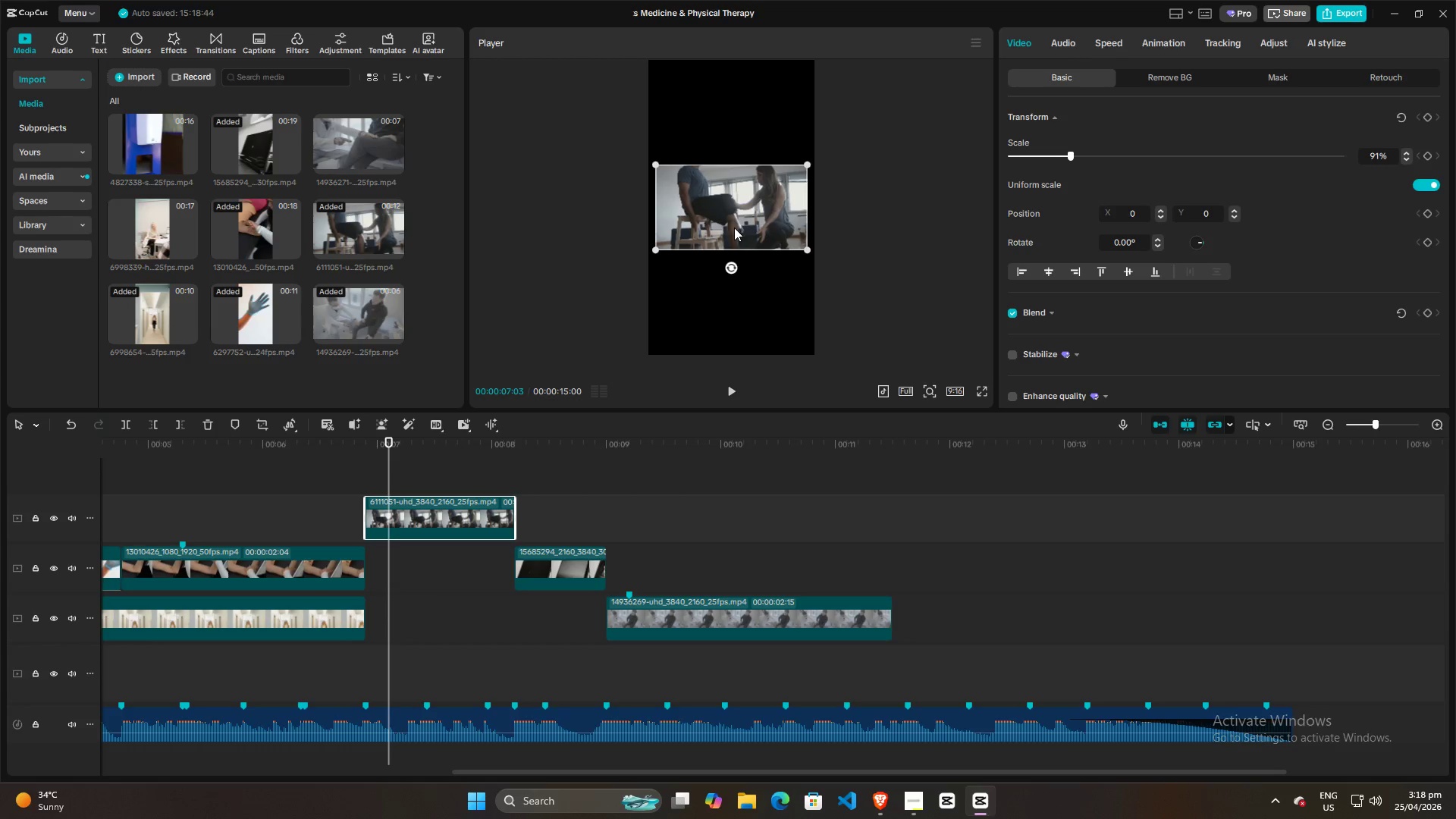 
left_click([734, 228])
 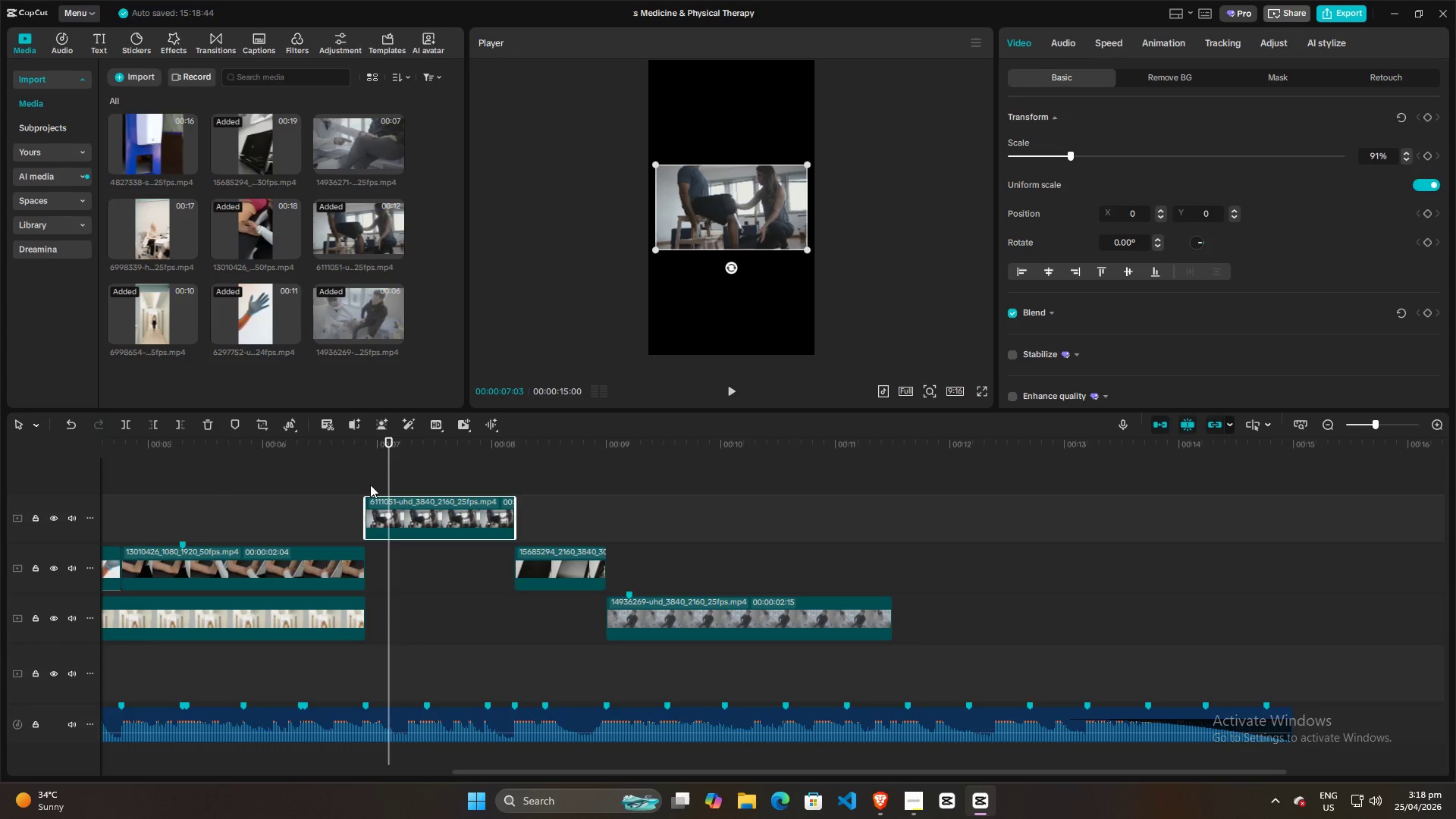 
left_click([202, 482])
 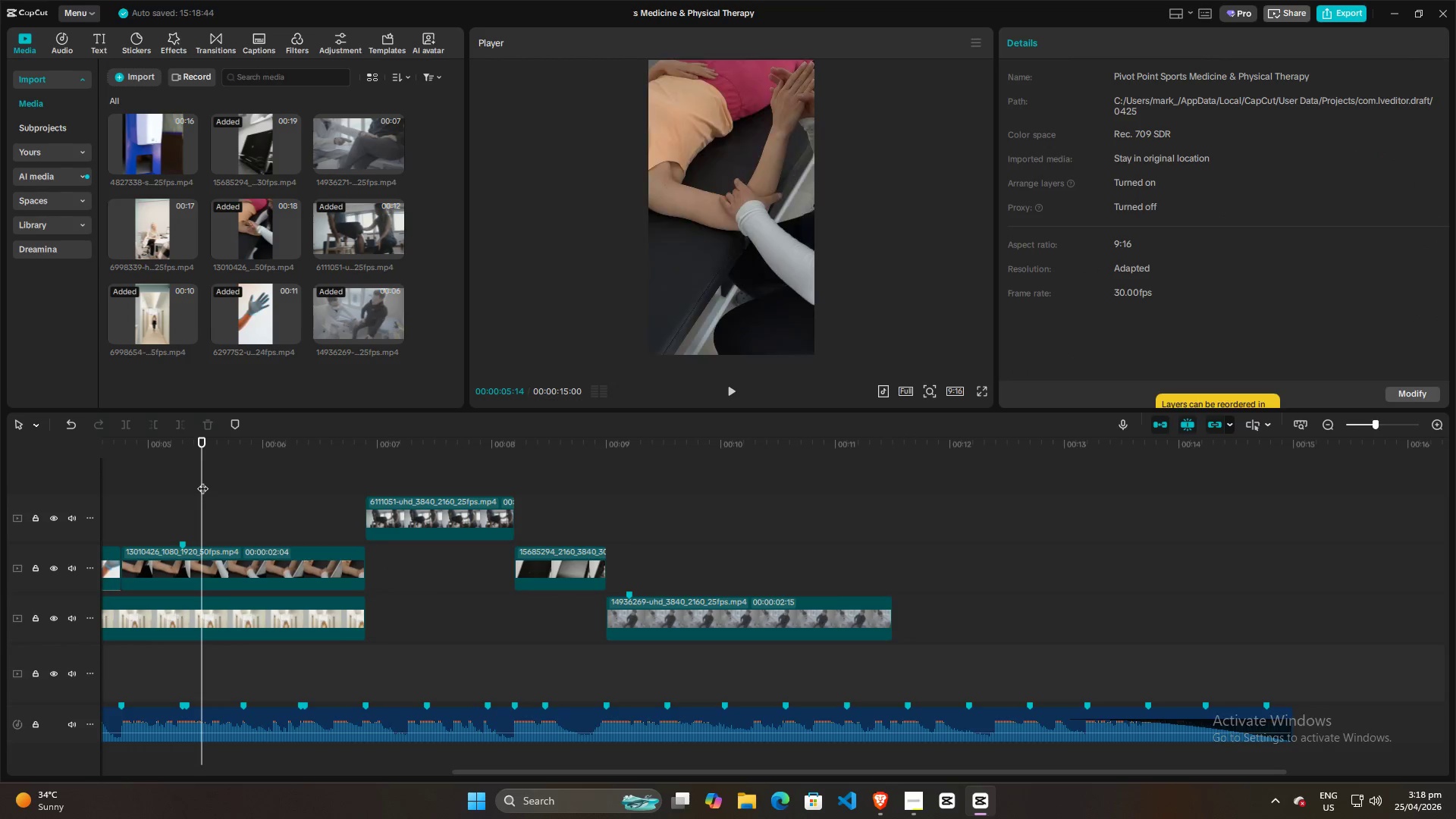 
left_click_drag(start_coordinate=[202, 481], to_coordinate=[624, 457])
 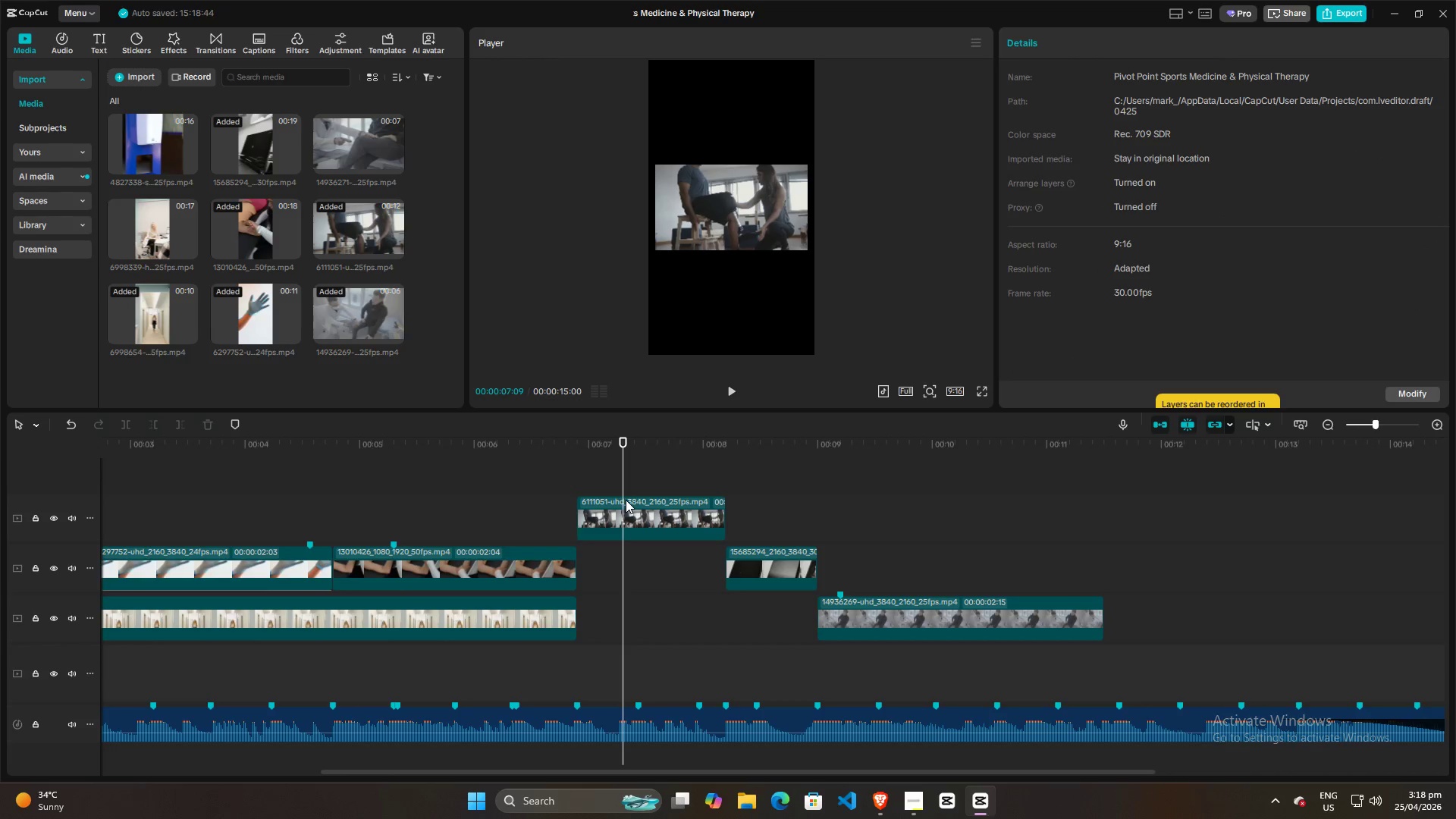 
left_click([626, 500])
 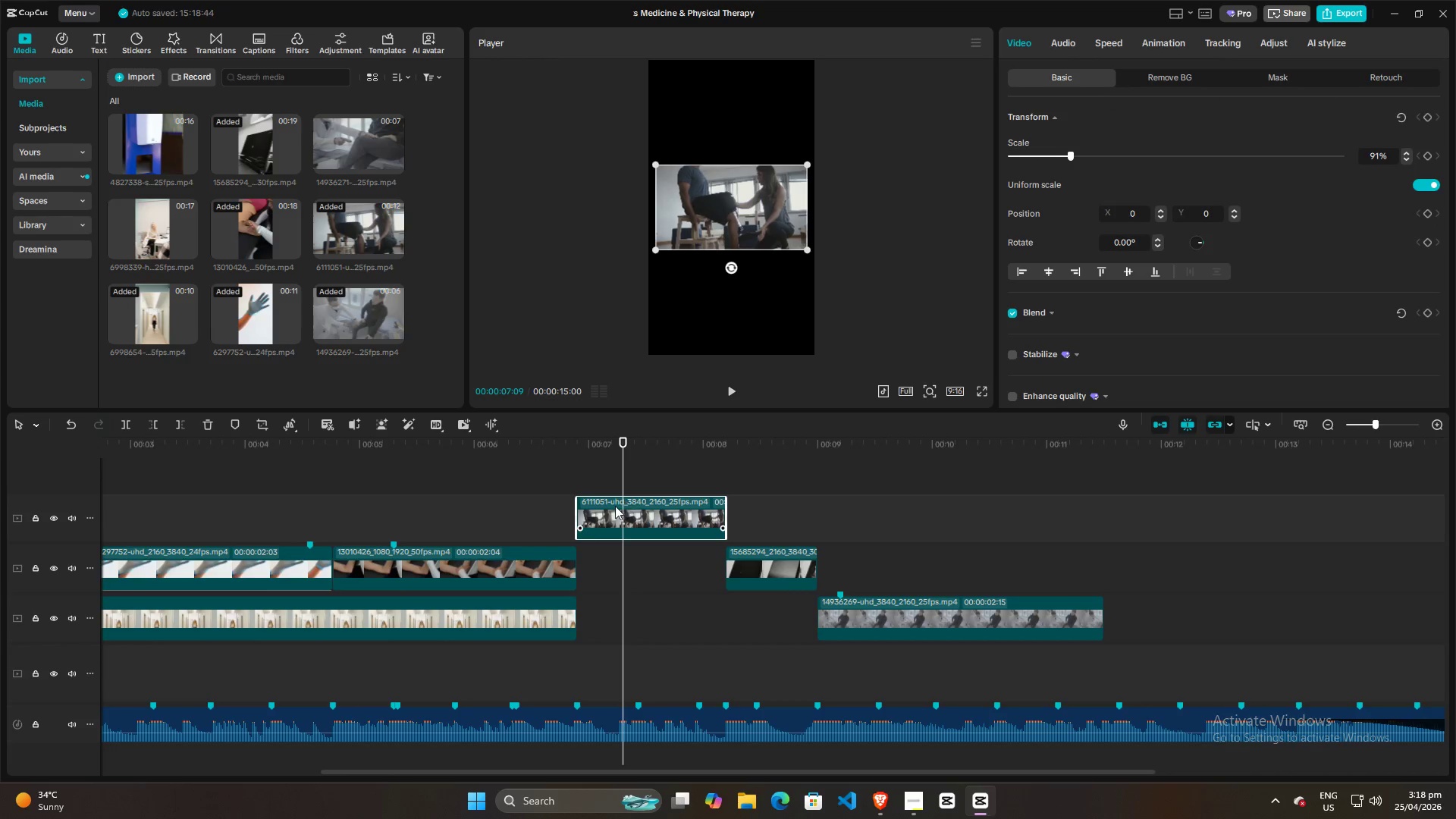 
key(Backspace)
 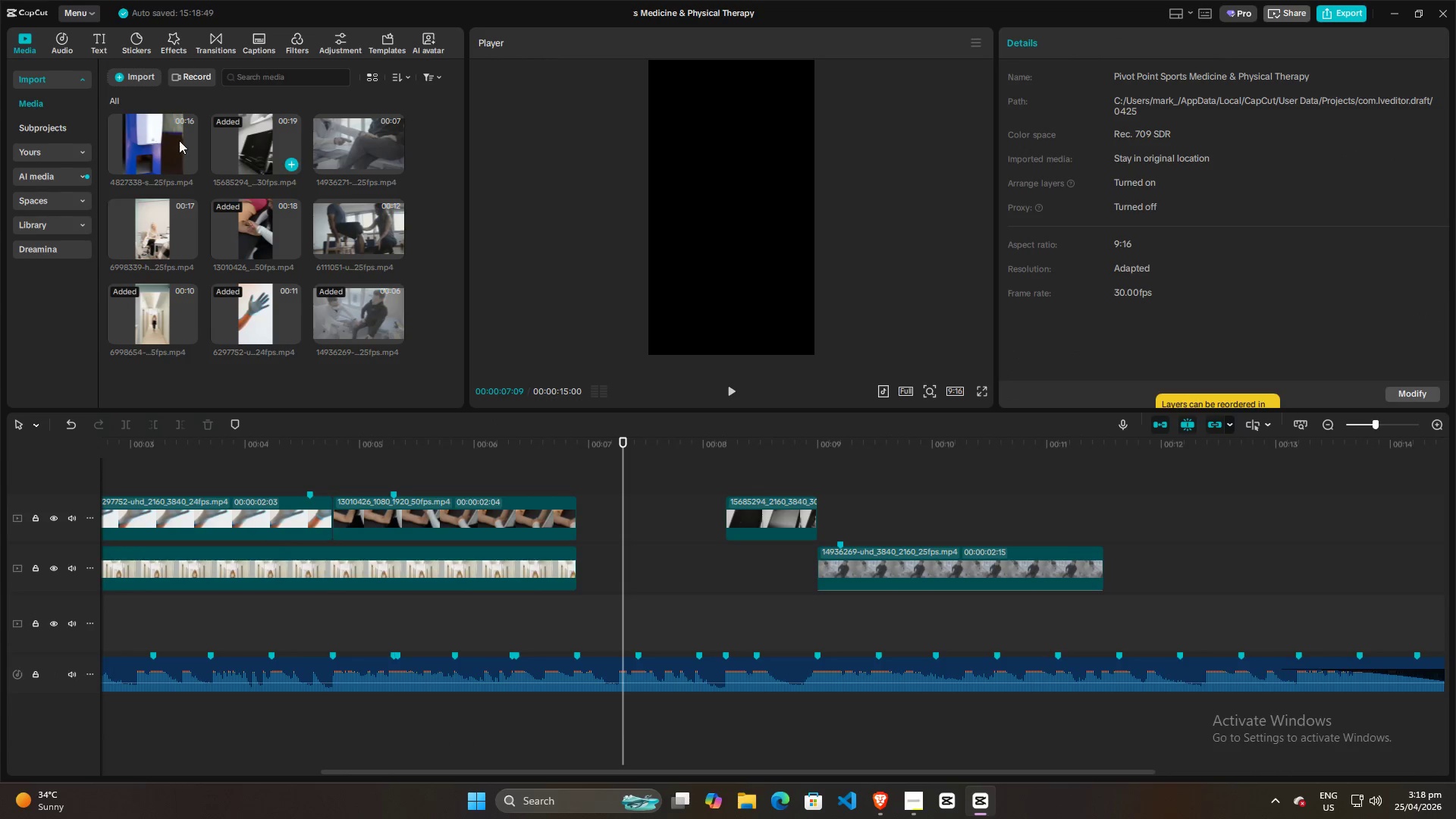 
left_click_drag(start_coordinate=[152, 134], to_coordinate=[576, 476])
 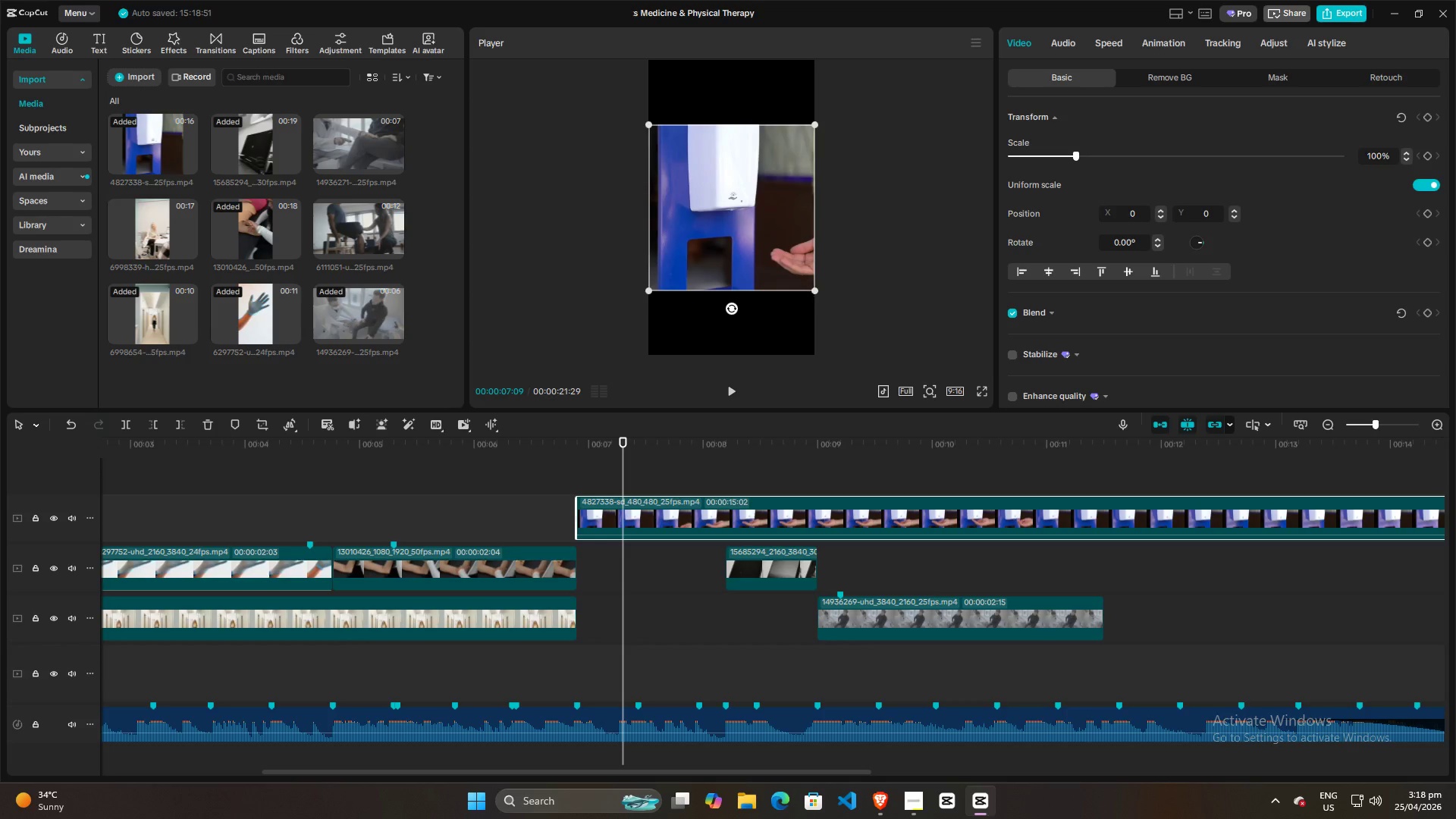 
left_click_drag(start_coordinate=[814, 289], to_coordinate=[899, 379])
 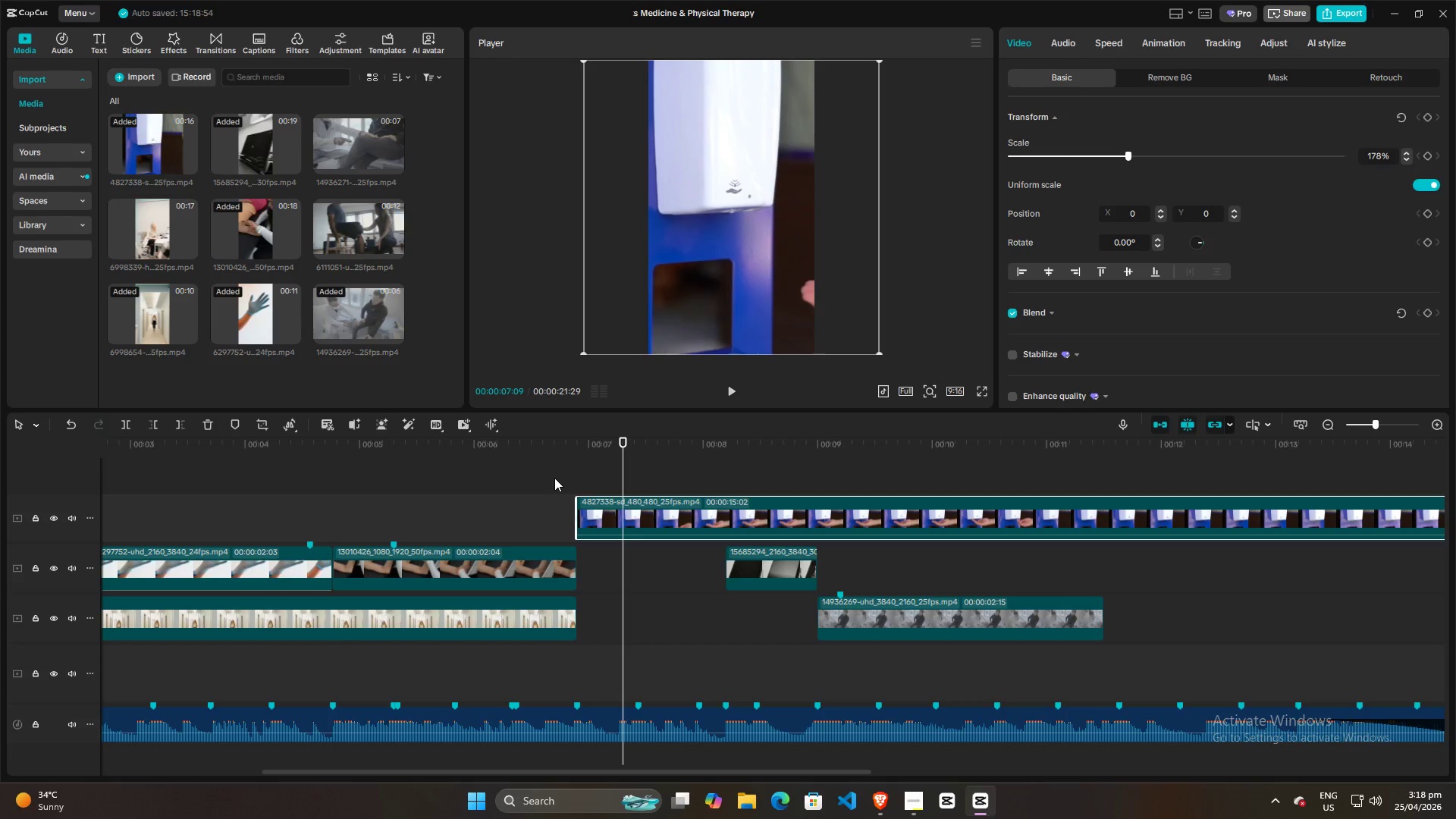 
left_click([554, 478])
 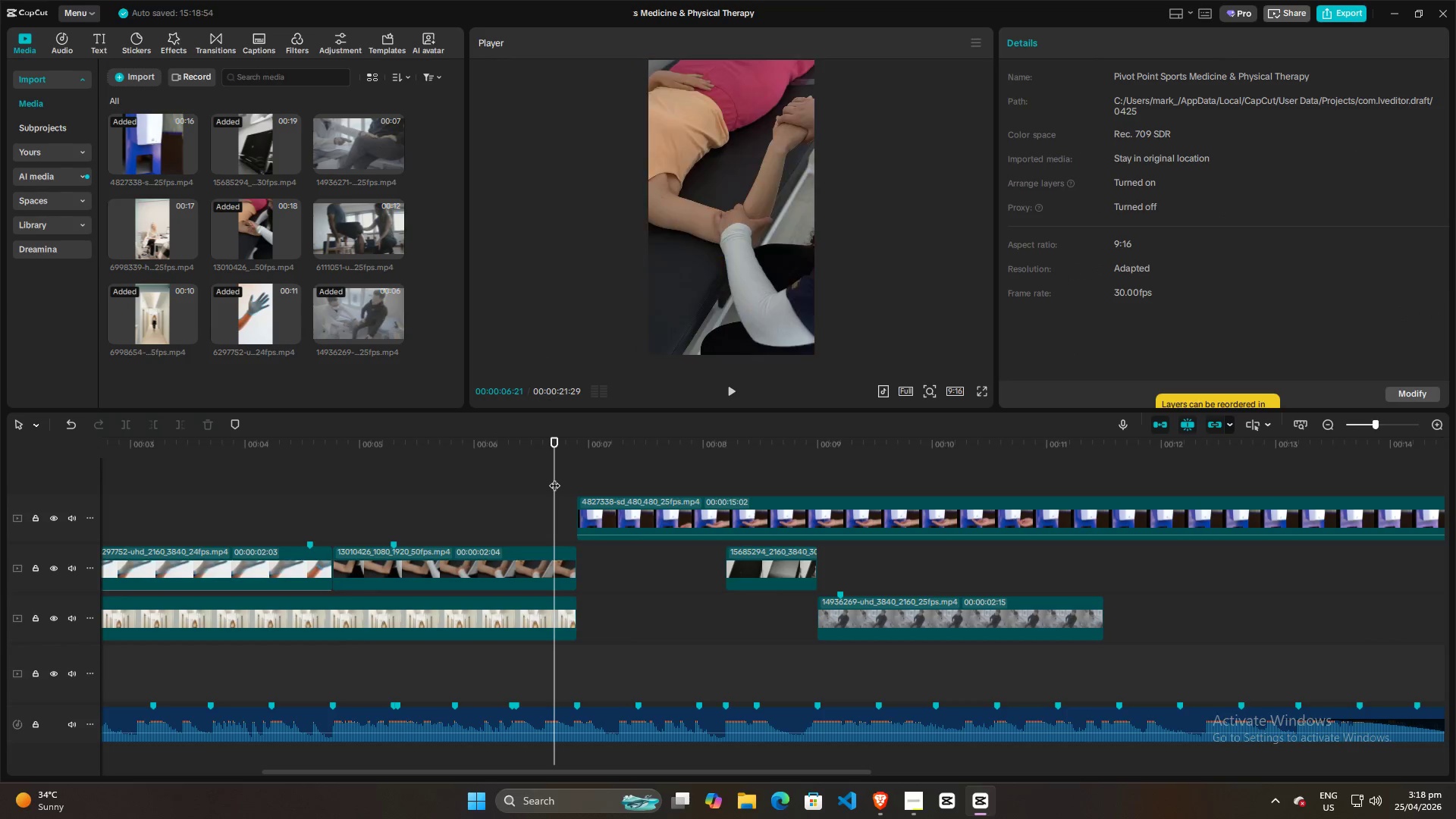 
key(Space)
 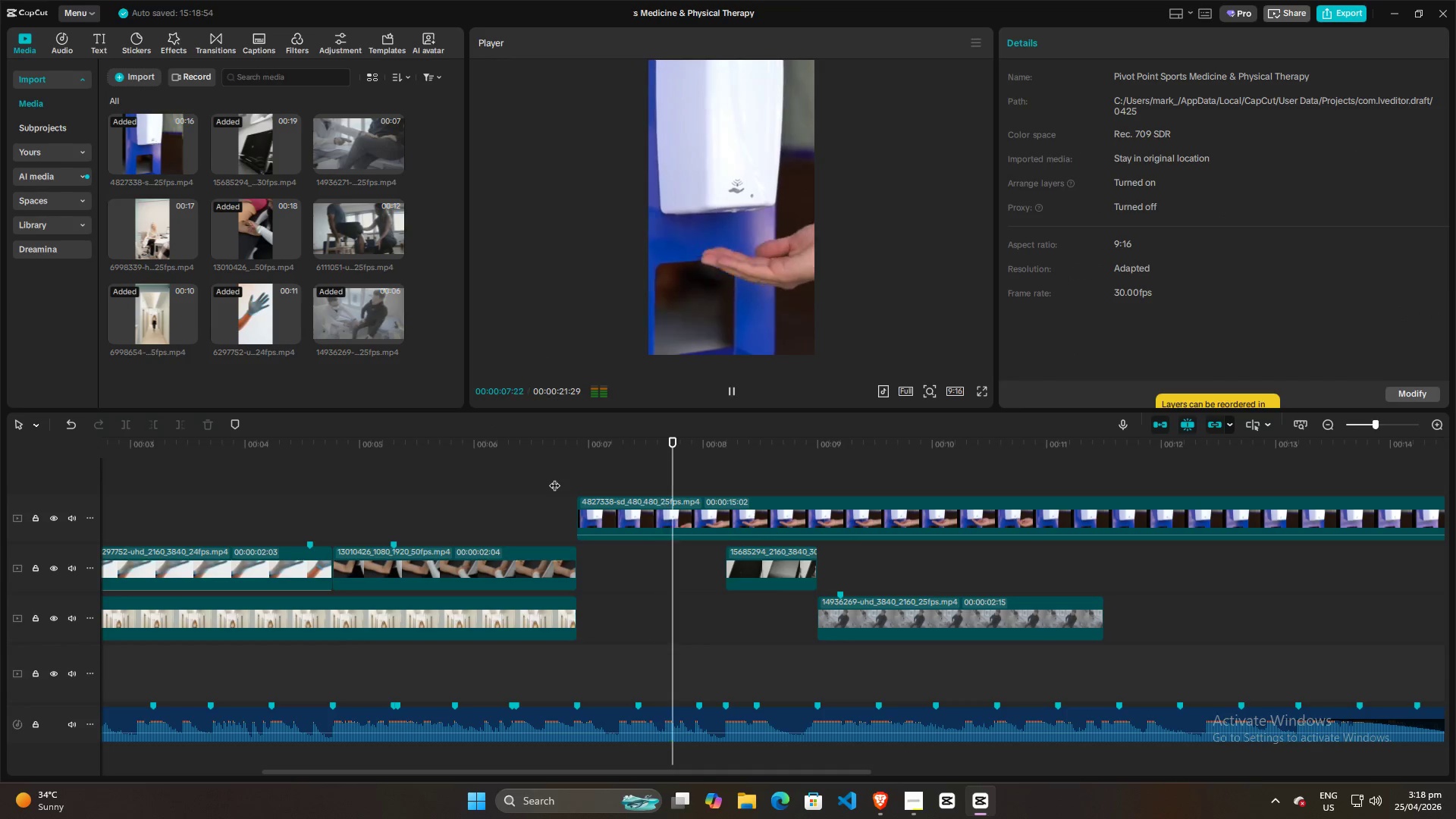 
key(Space)
 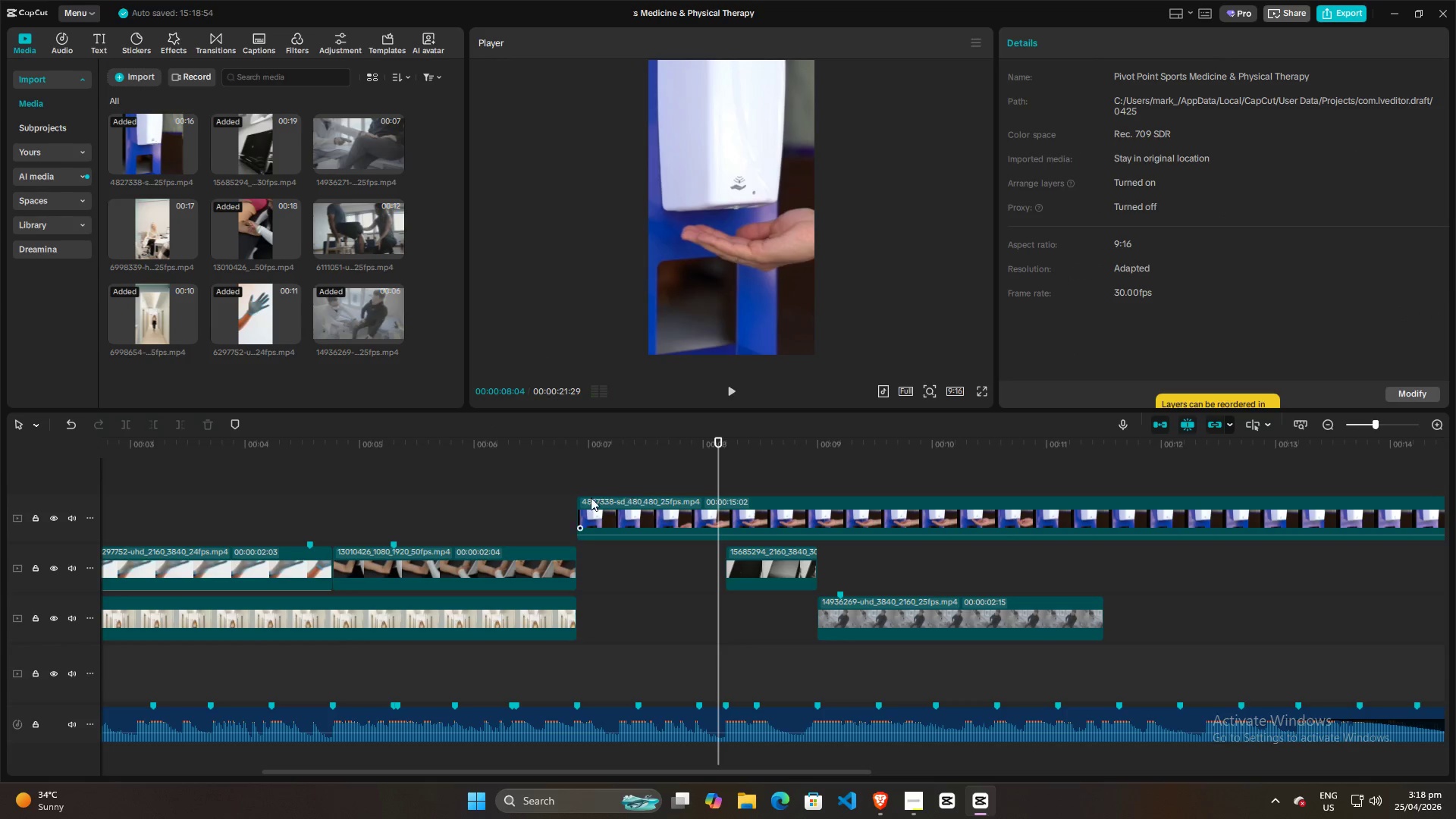 
left_click([556, 486])
 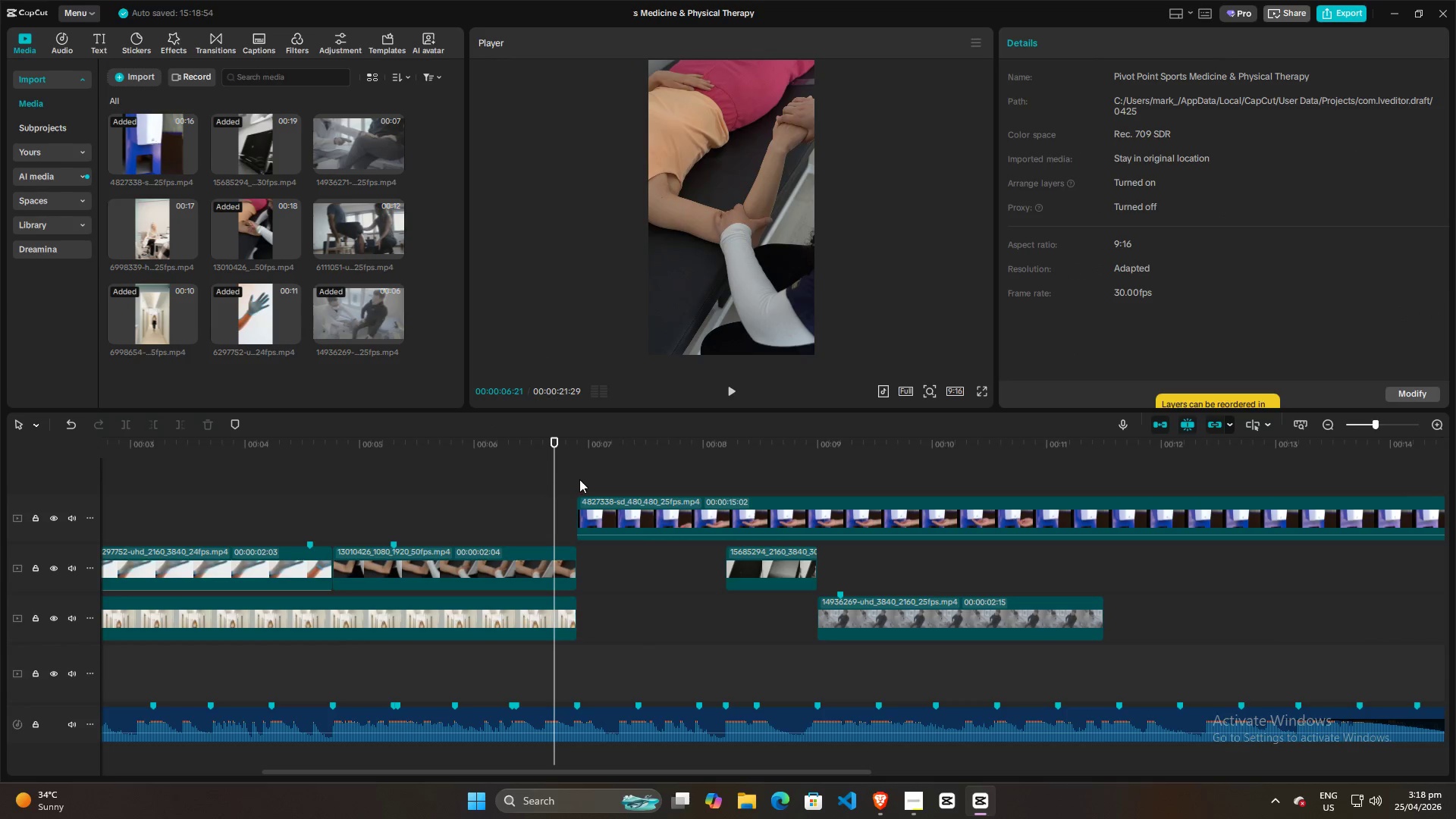 
key(Space)
 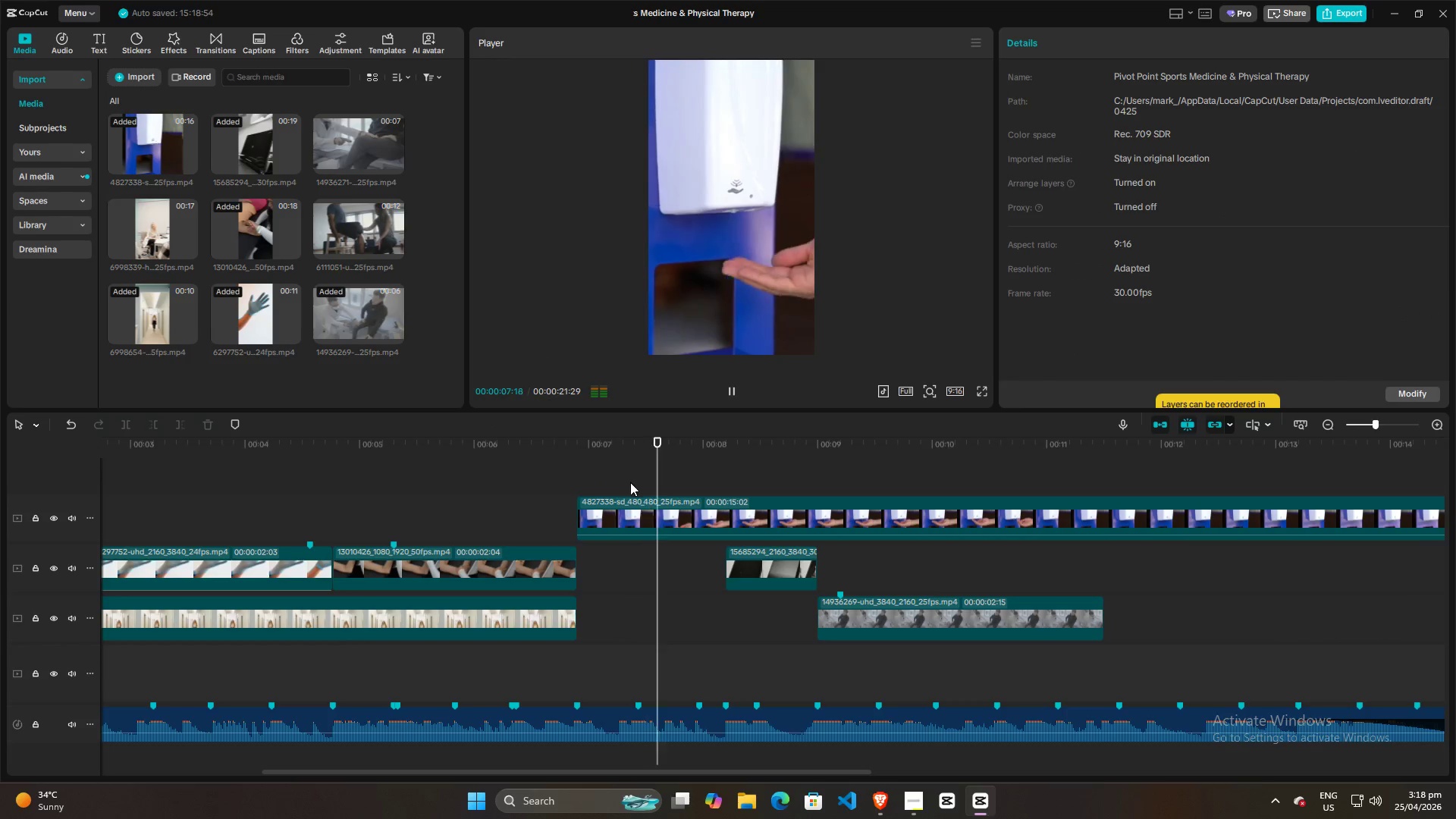 
key(Space)
 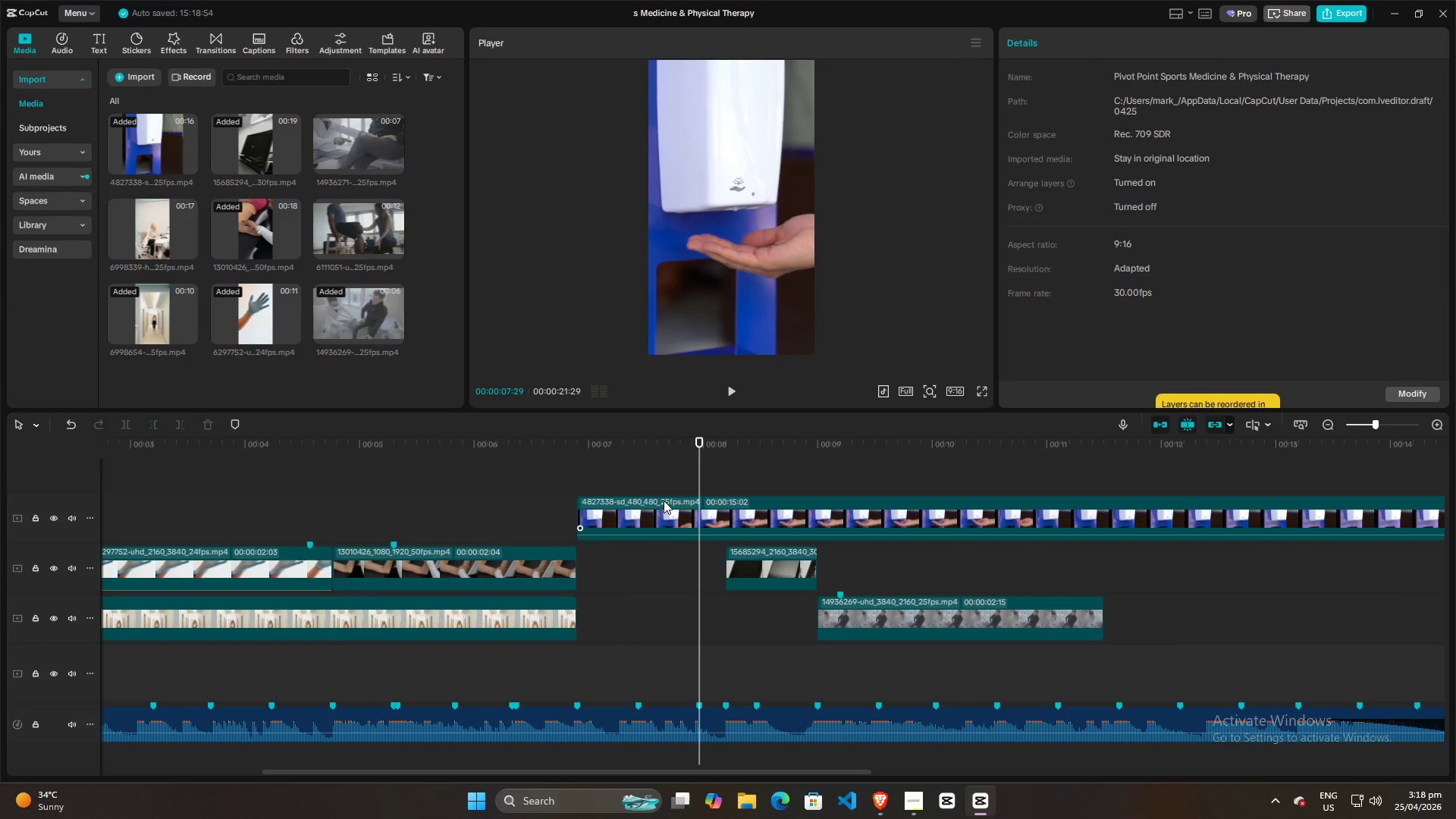 
key(Space)
 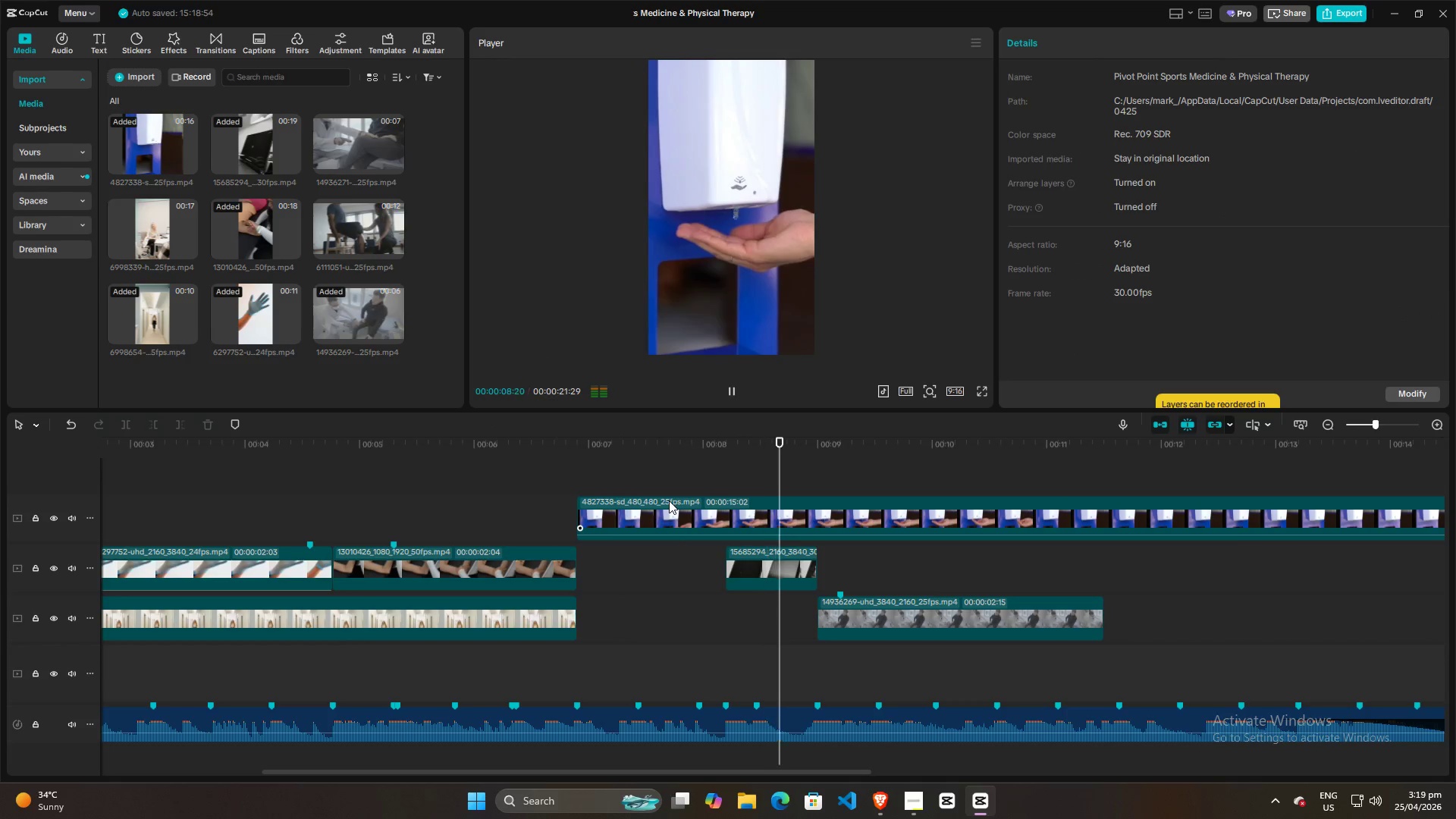 
key(Space)
 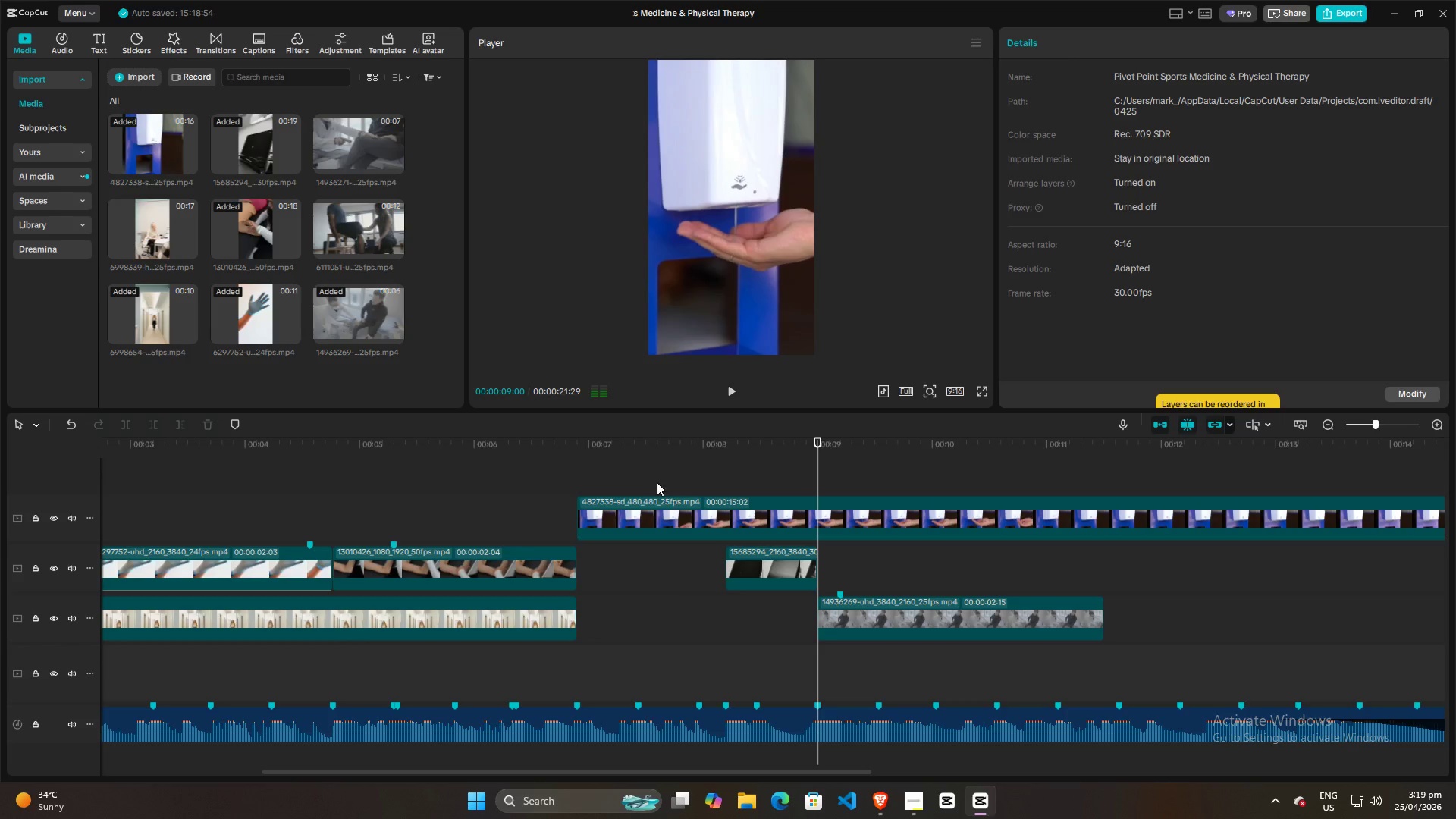 
left_click([650, 479])
 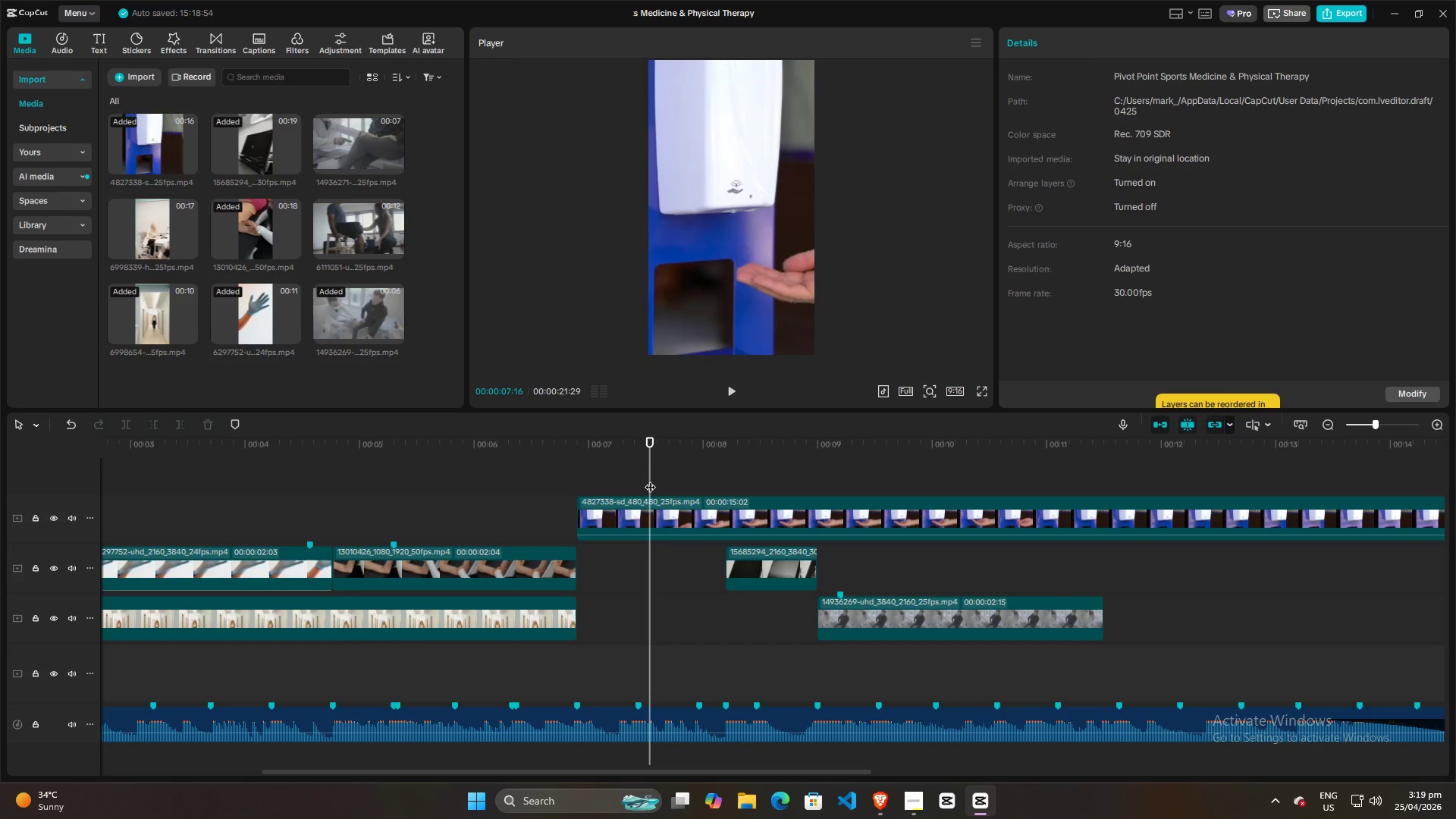 
key(Space)
 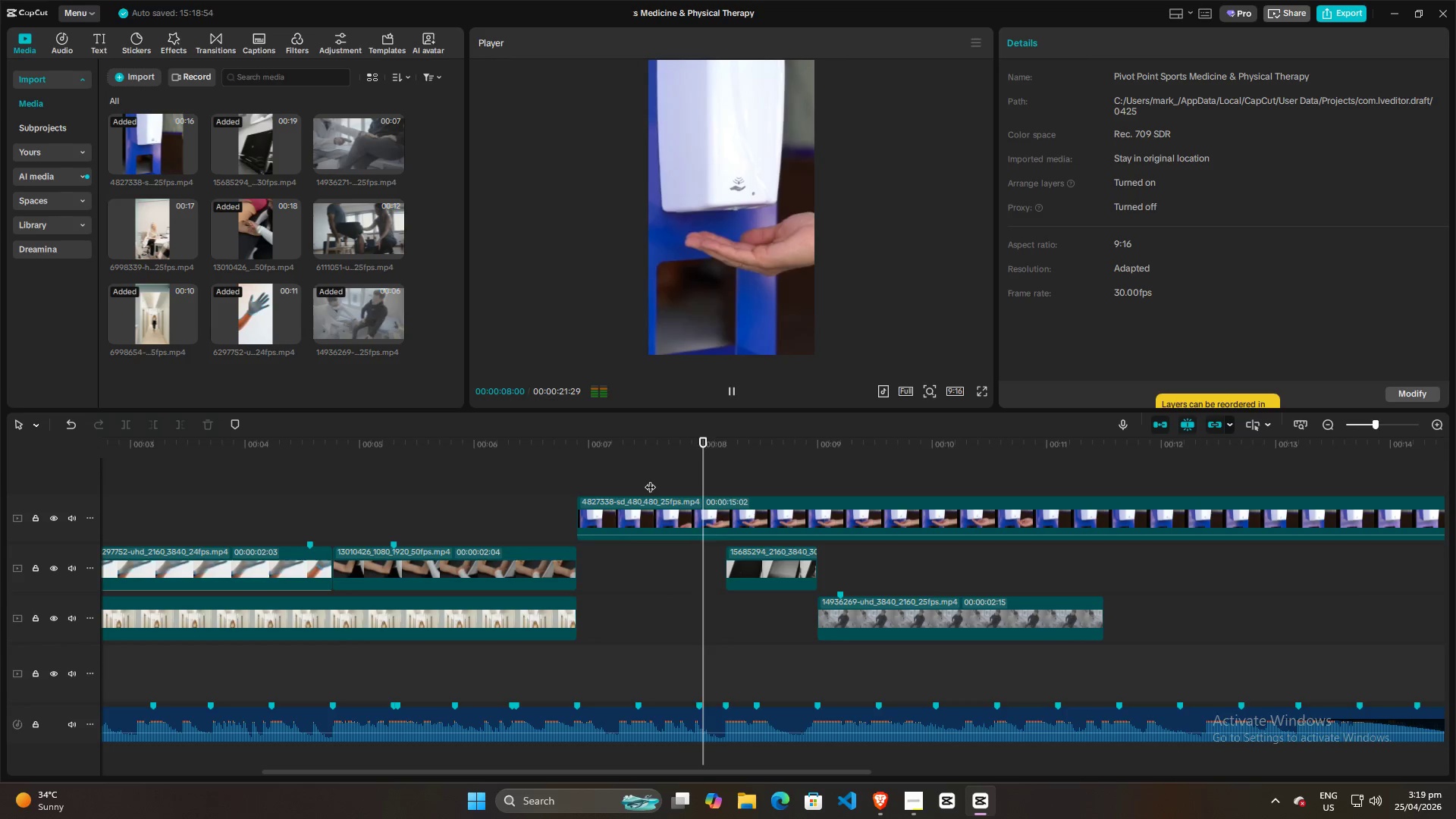 
key(Space)
 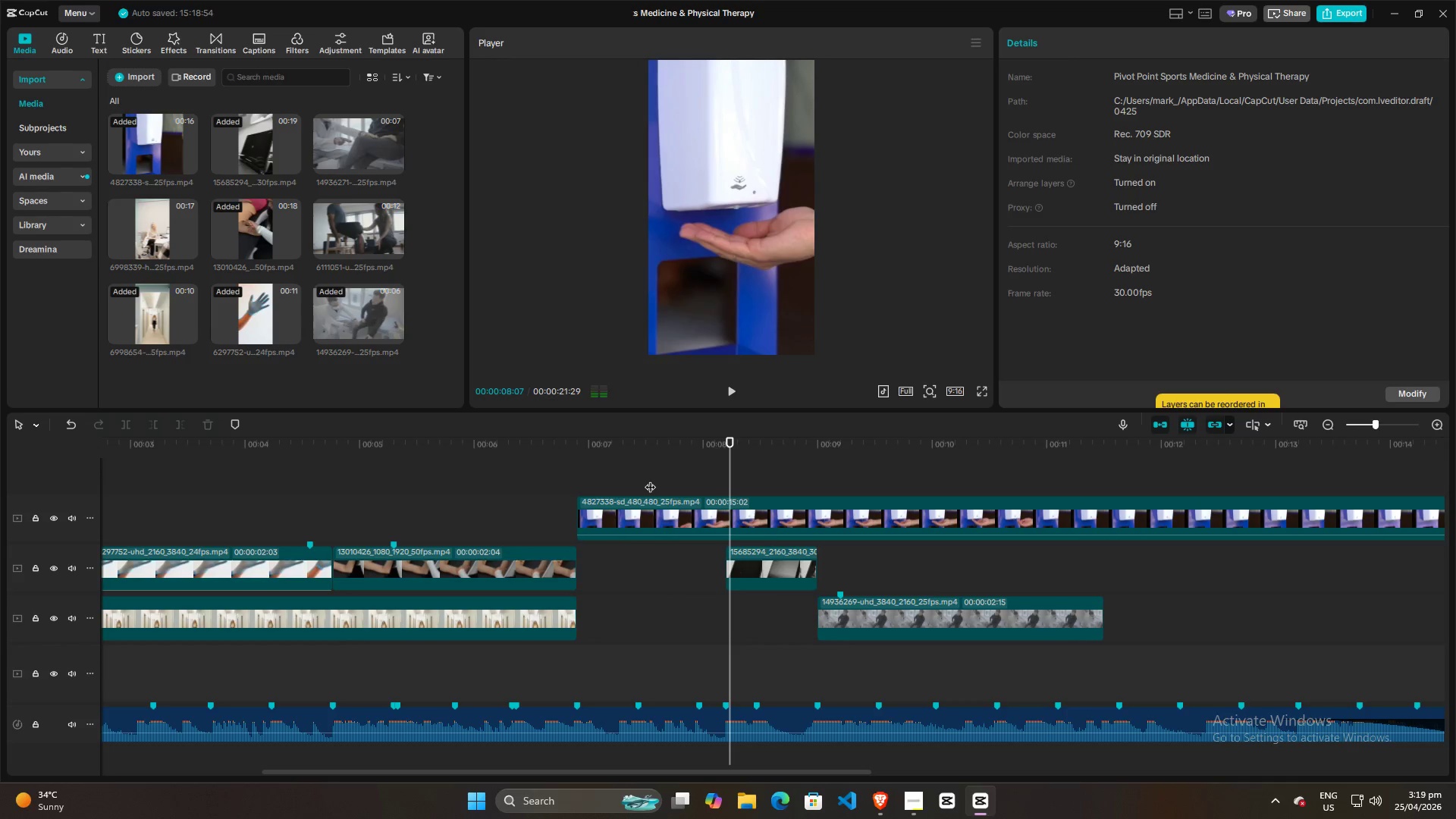 
left_click([650, 479])
 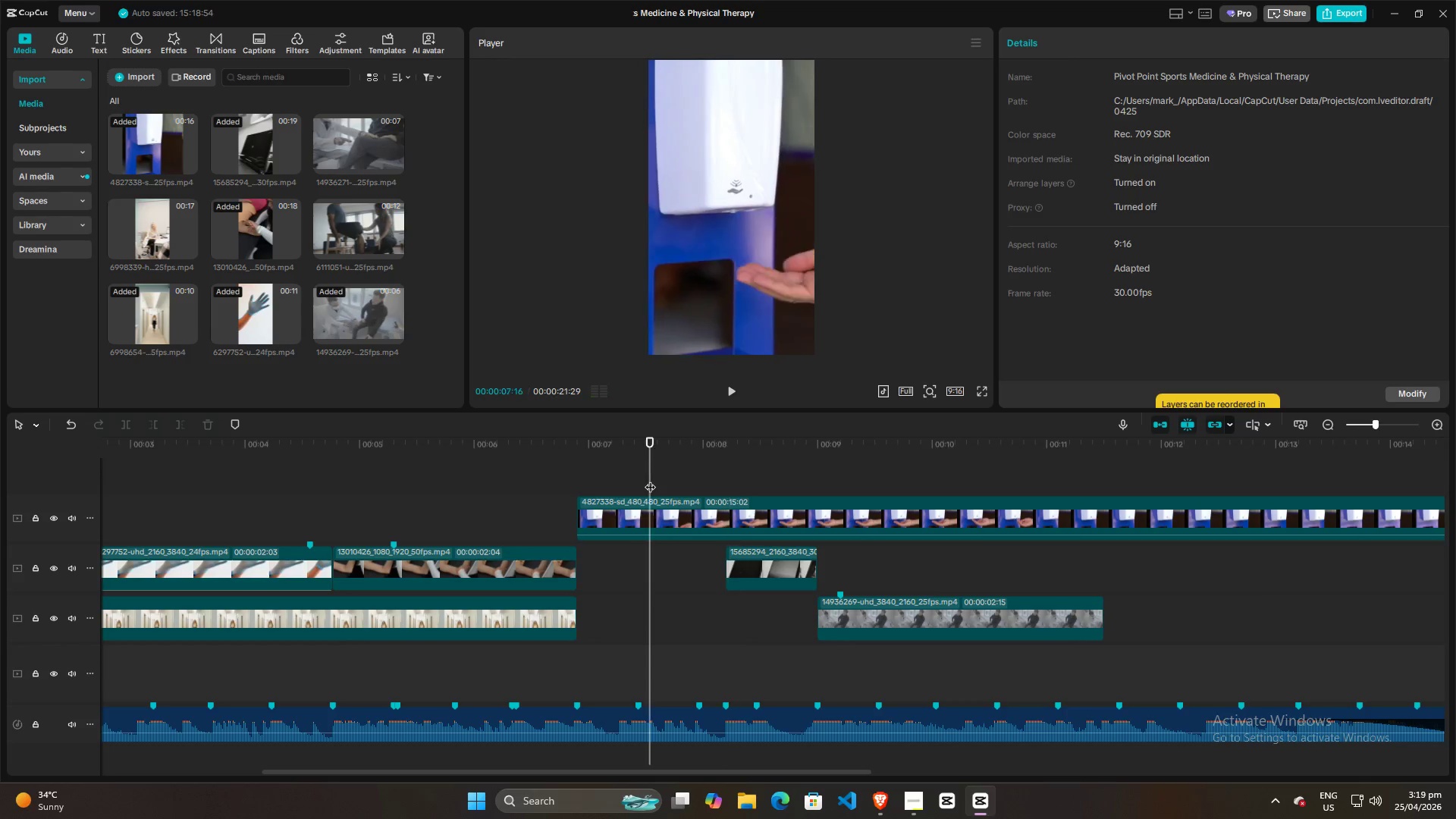 
key(Space)
 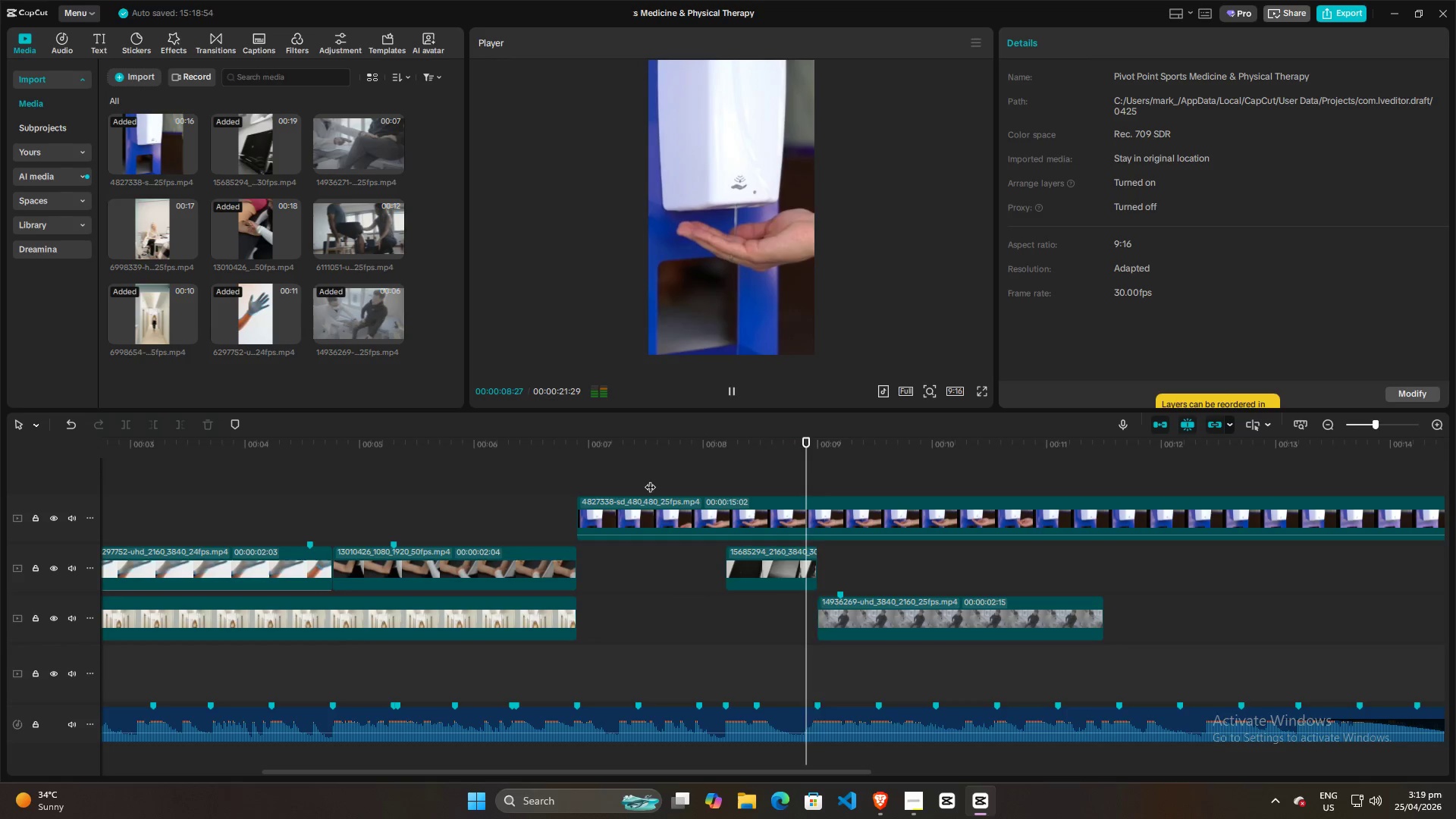 
key(Space)
 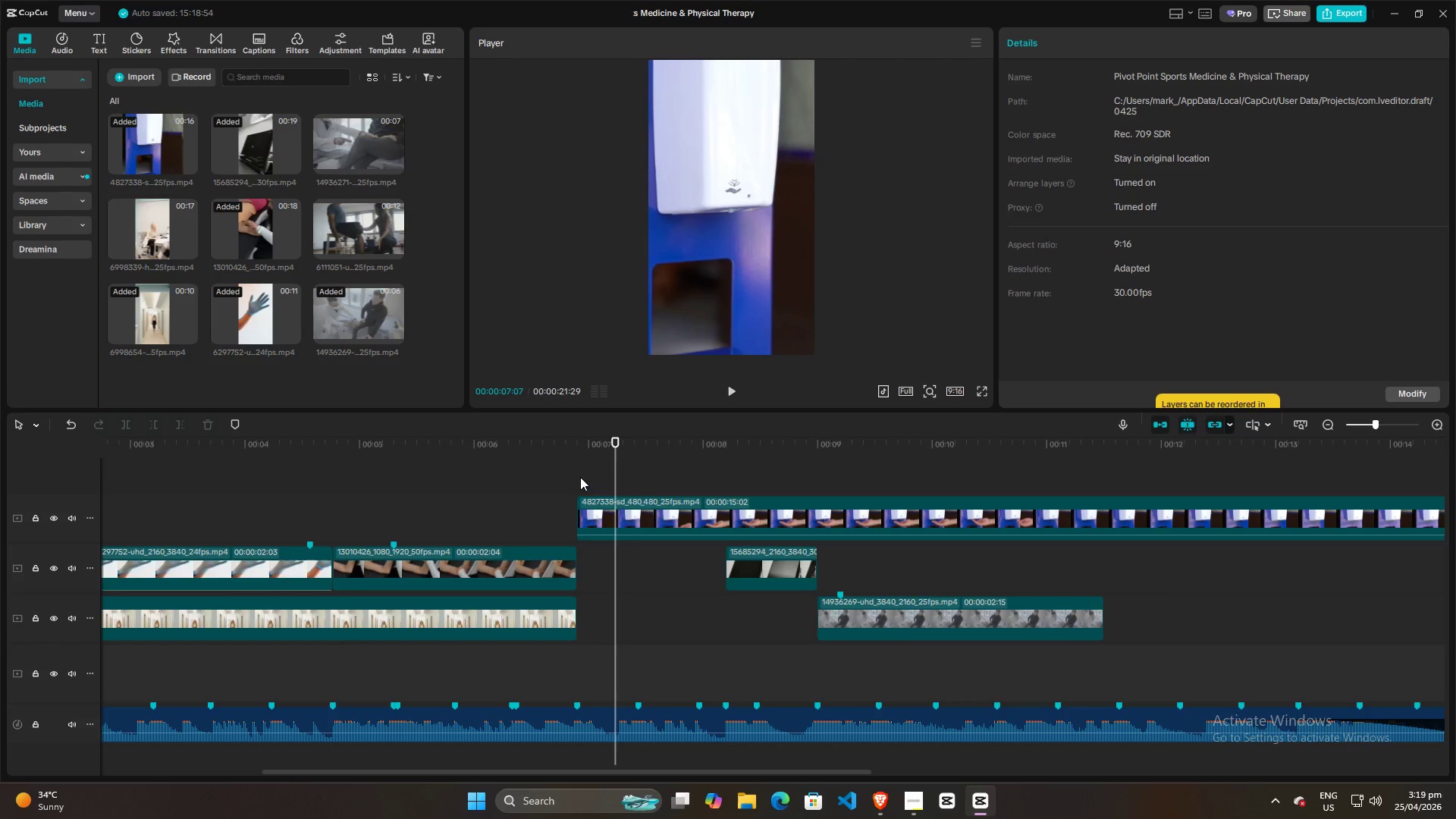 
double_click([576, 477])
 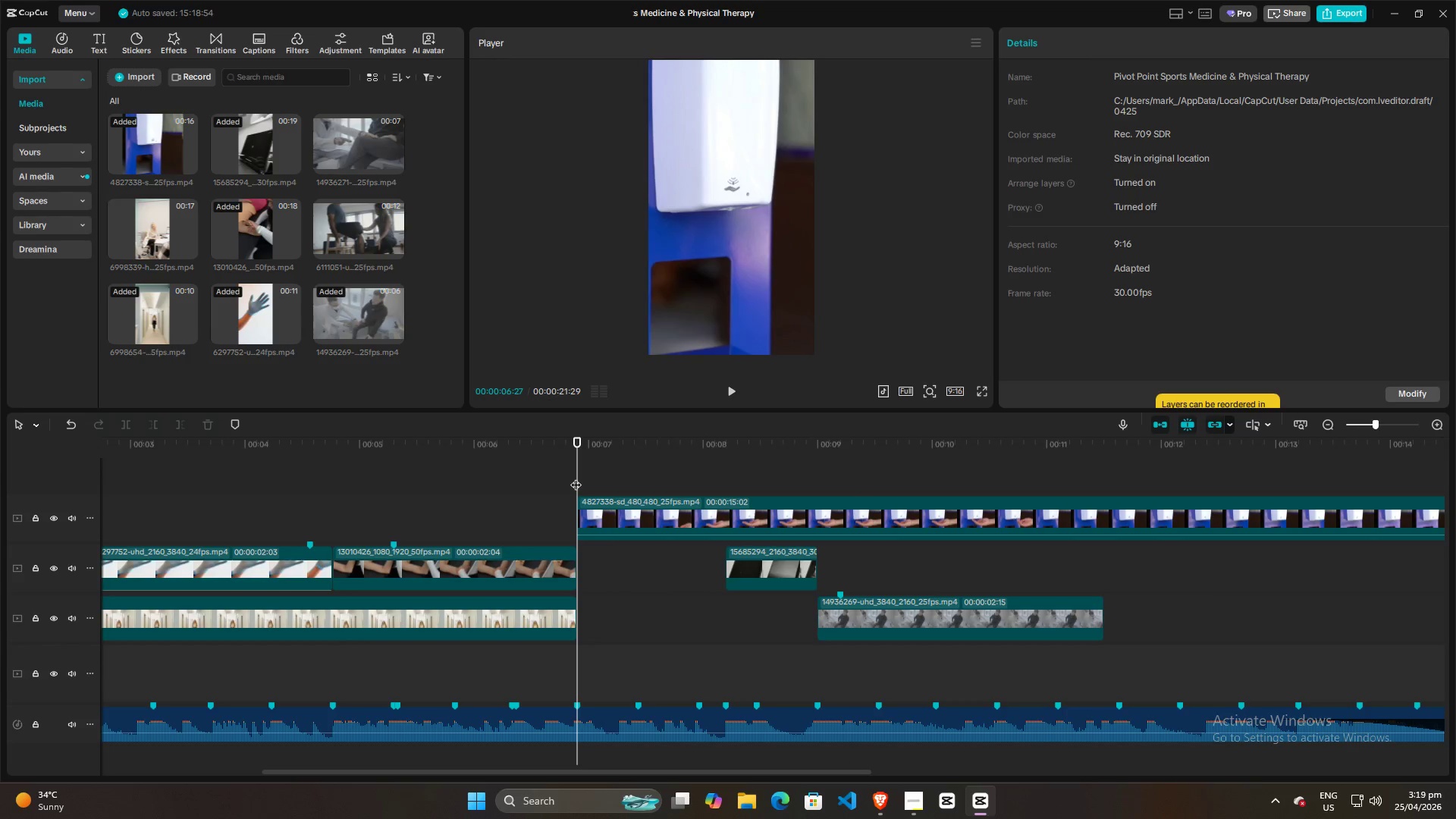 
key(Space)
 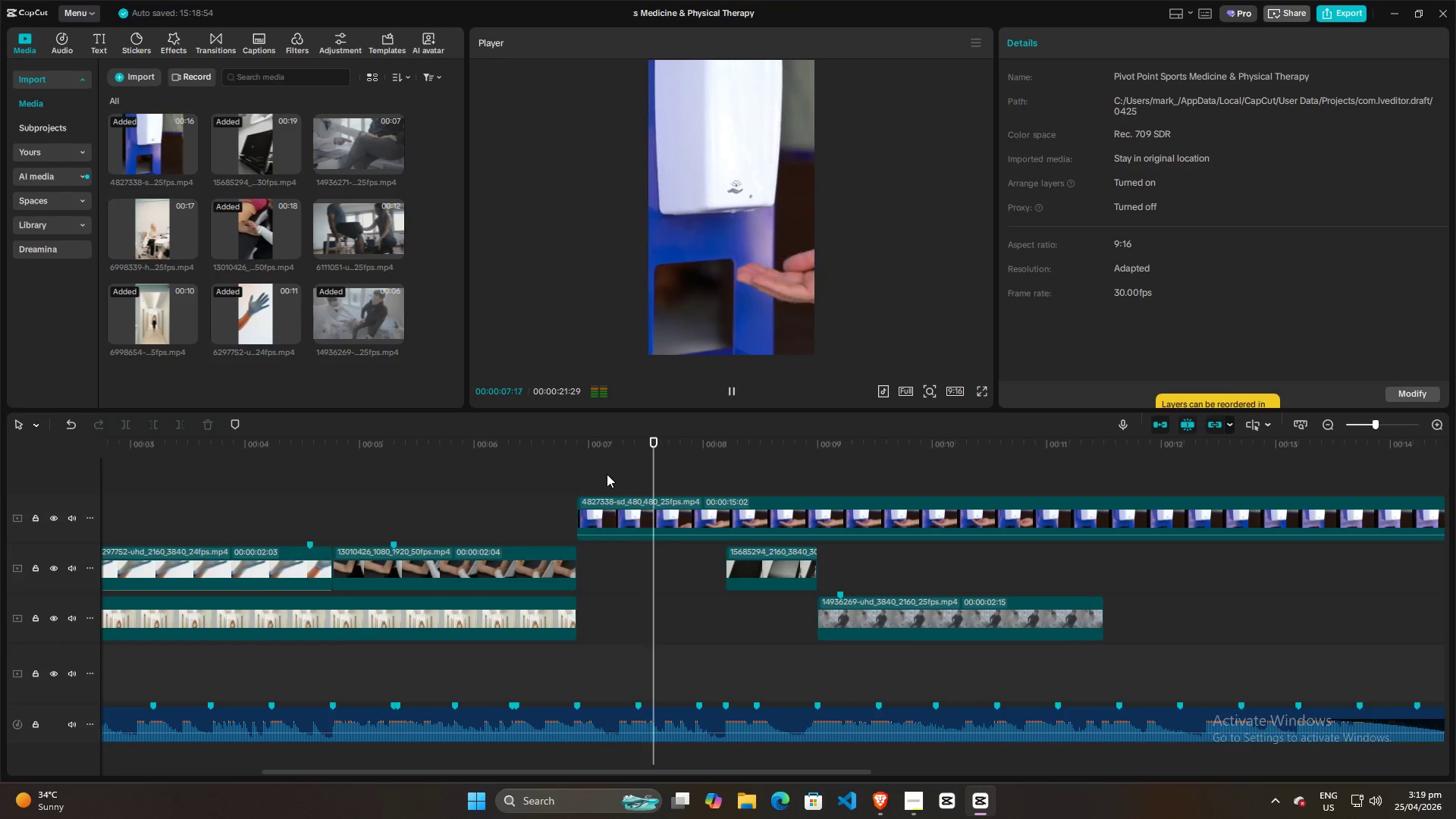 
key(Space)
 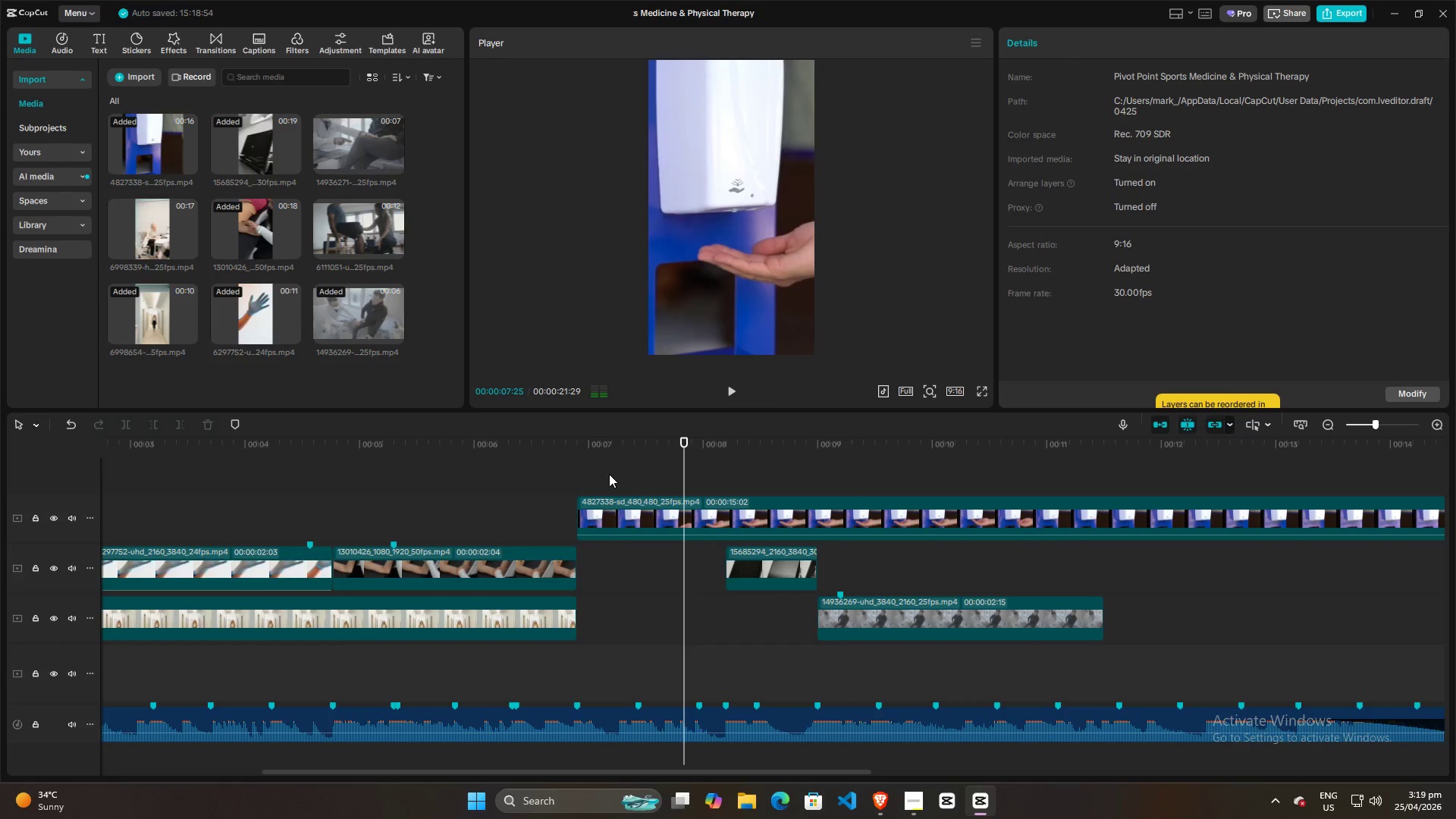 
key(Space)
 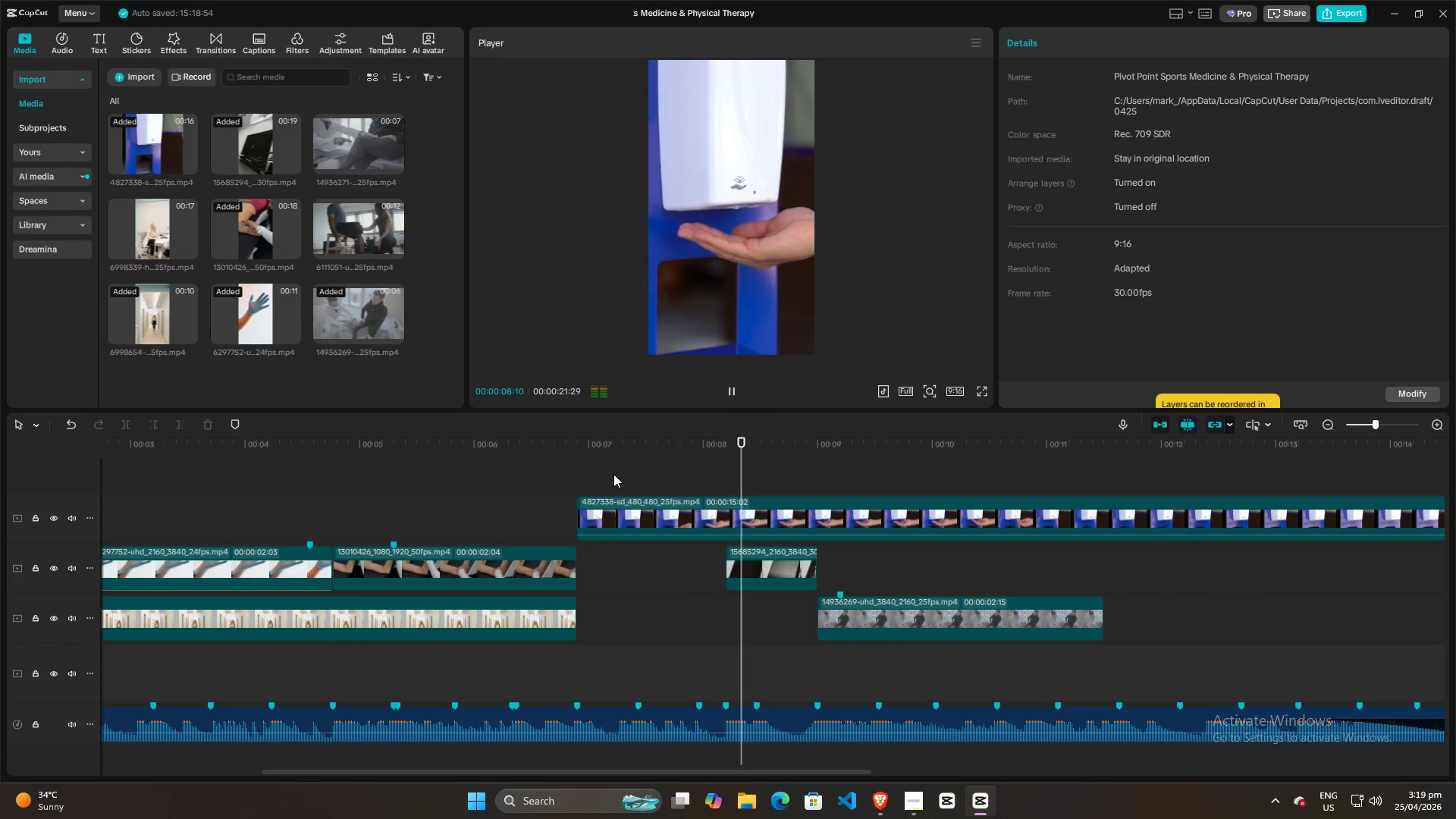 
key(Space)
 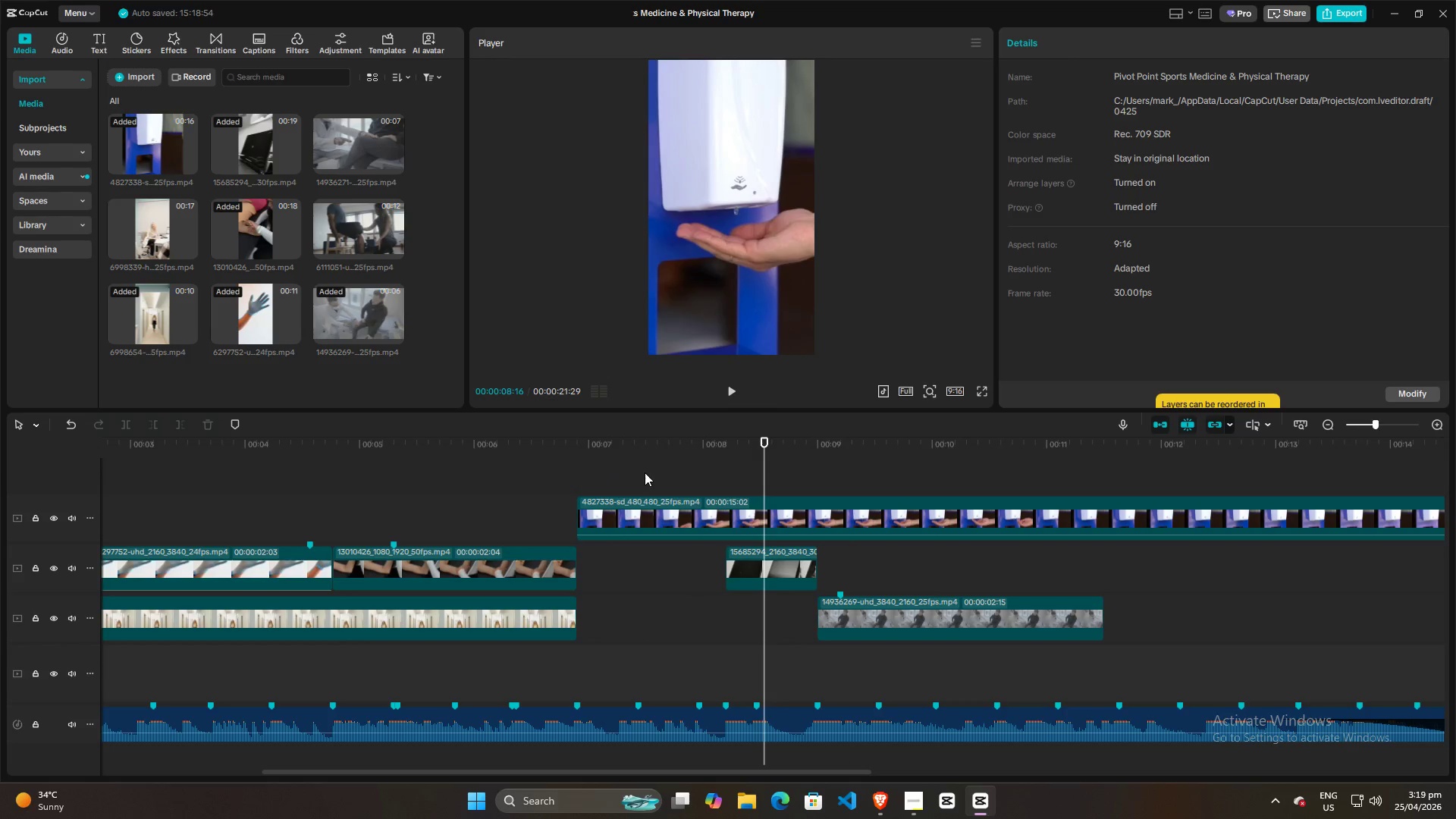 
left_click([667, 466])
 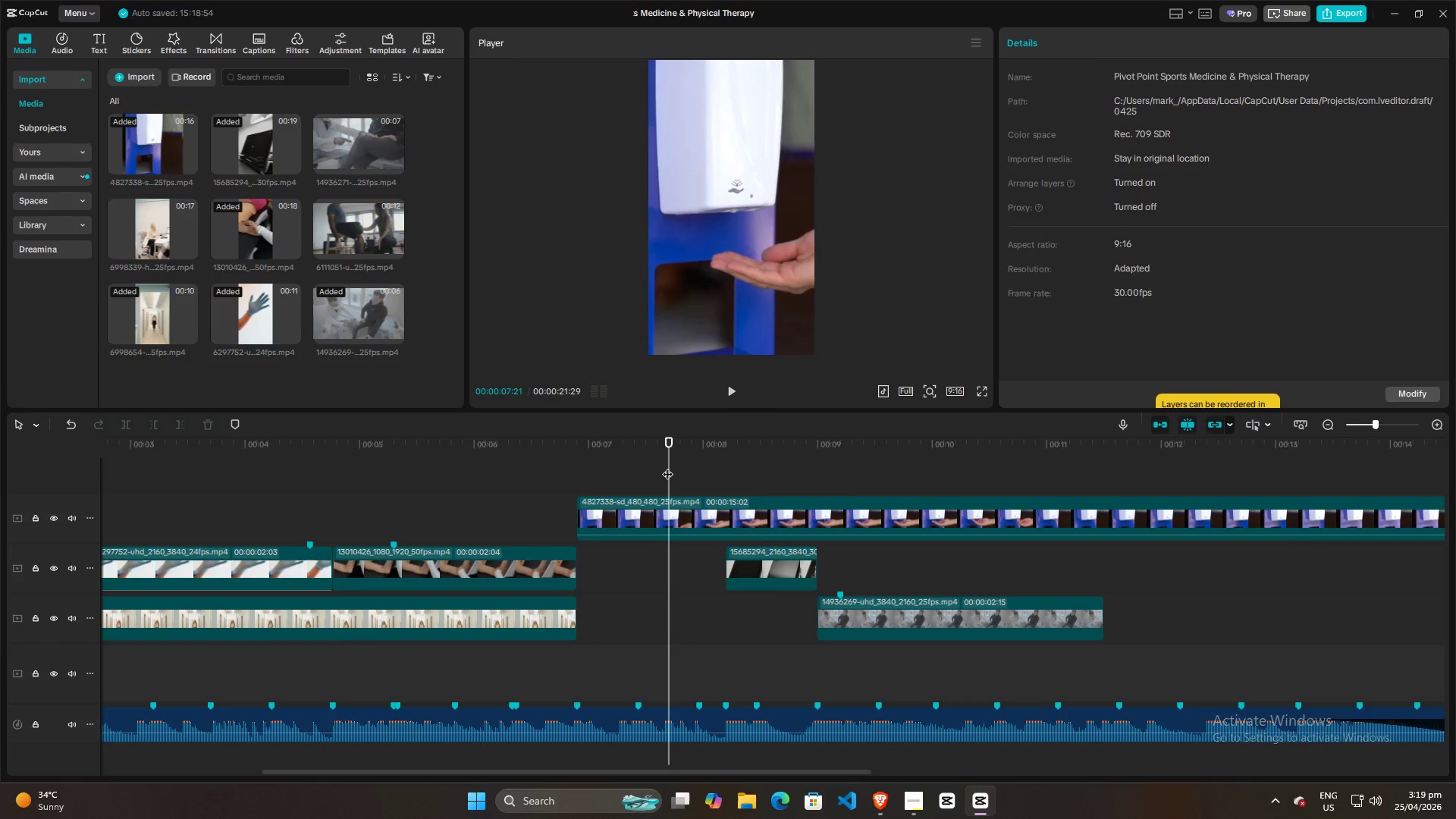 
key(Space)
 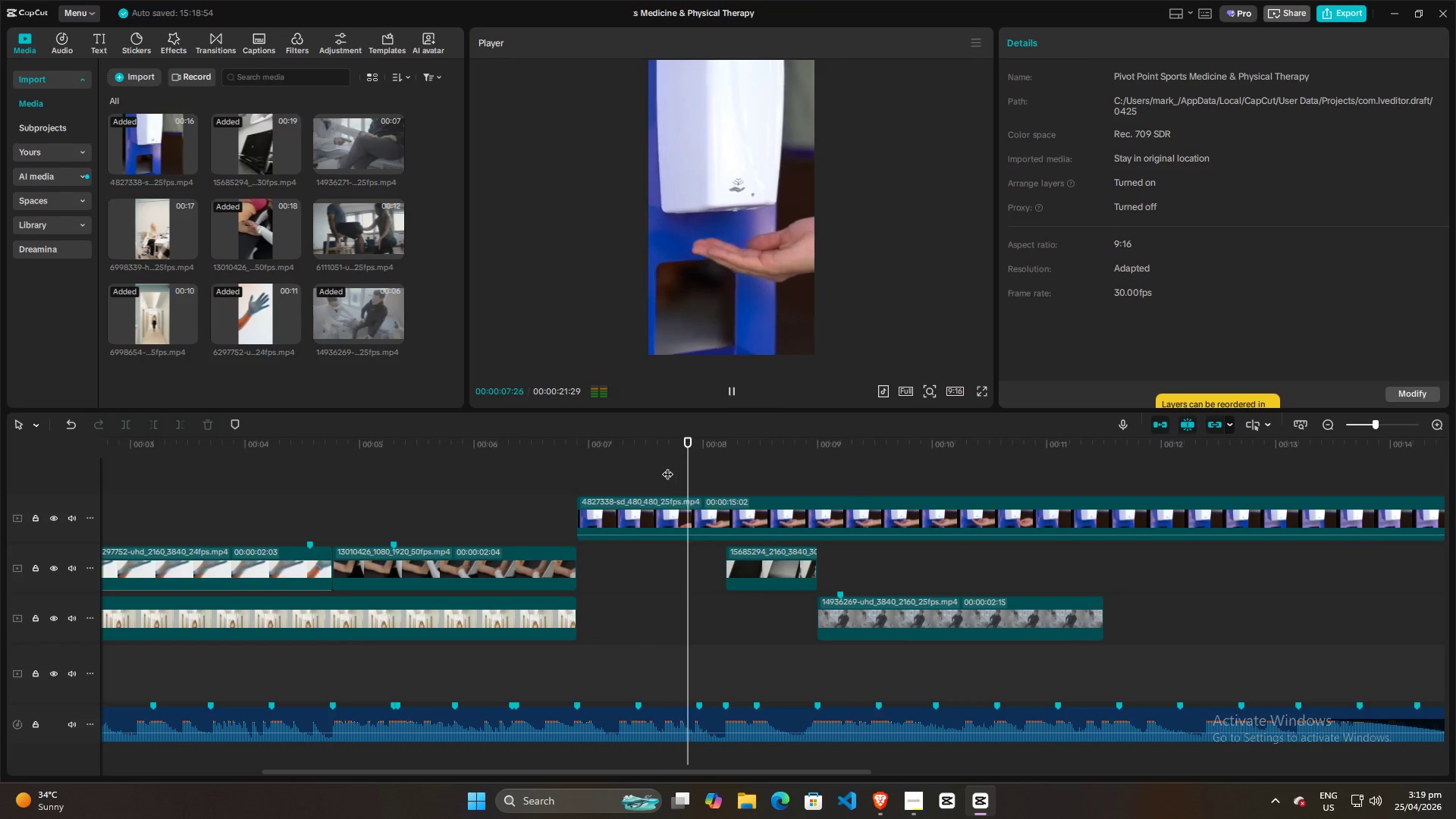 
key(Space)
 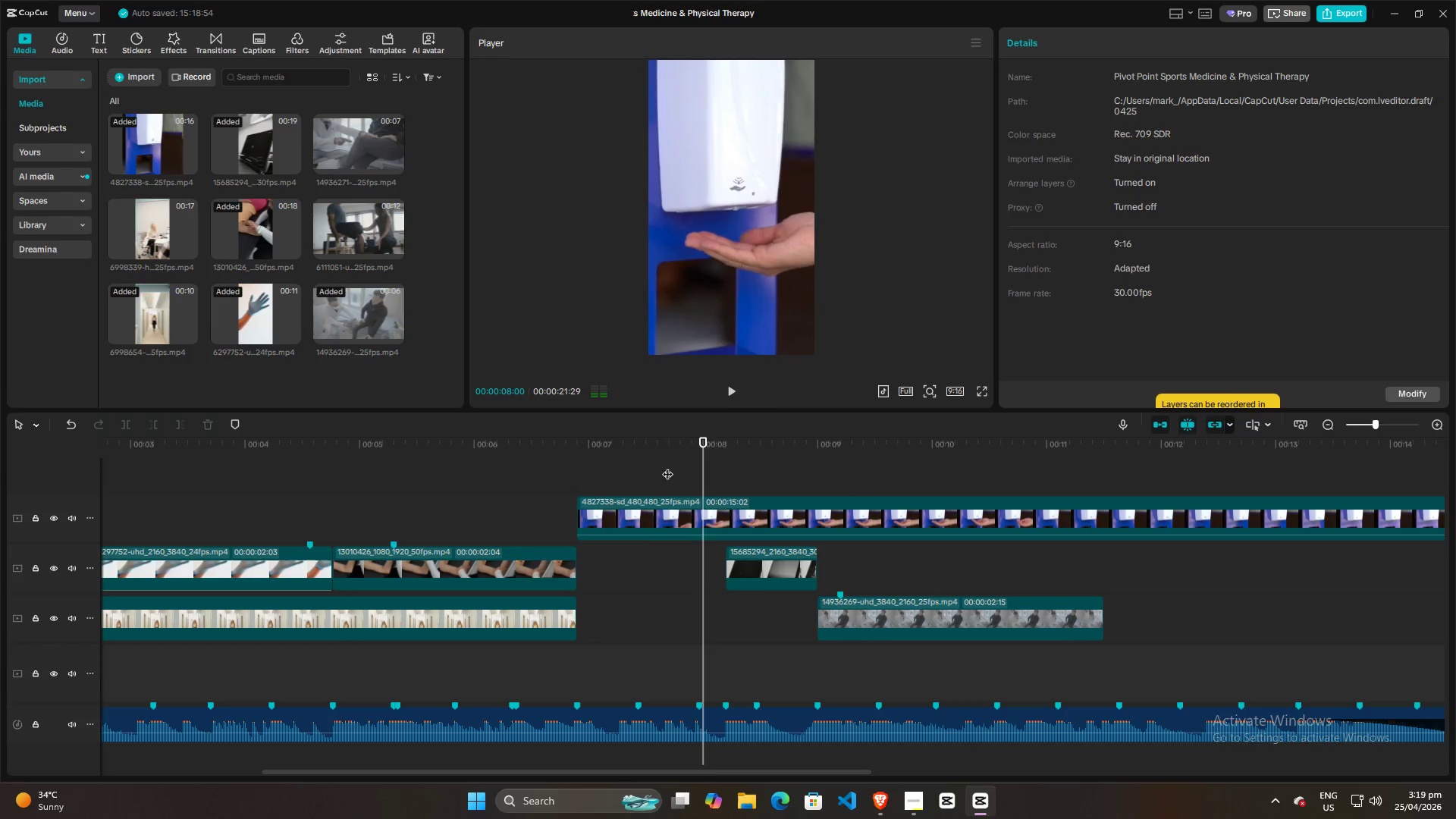 
key(Space)
 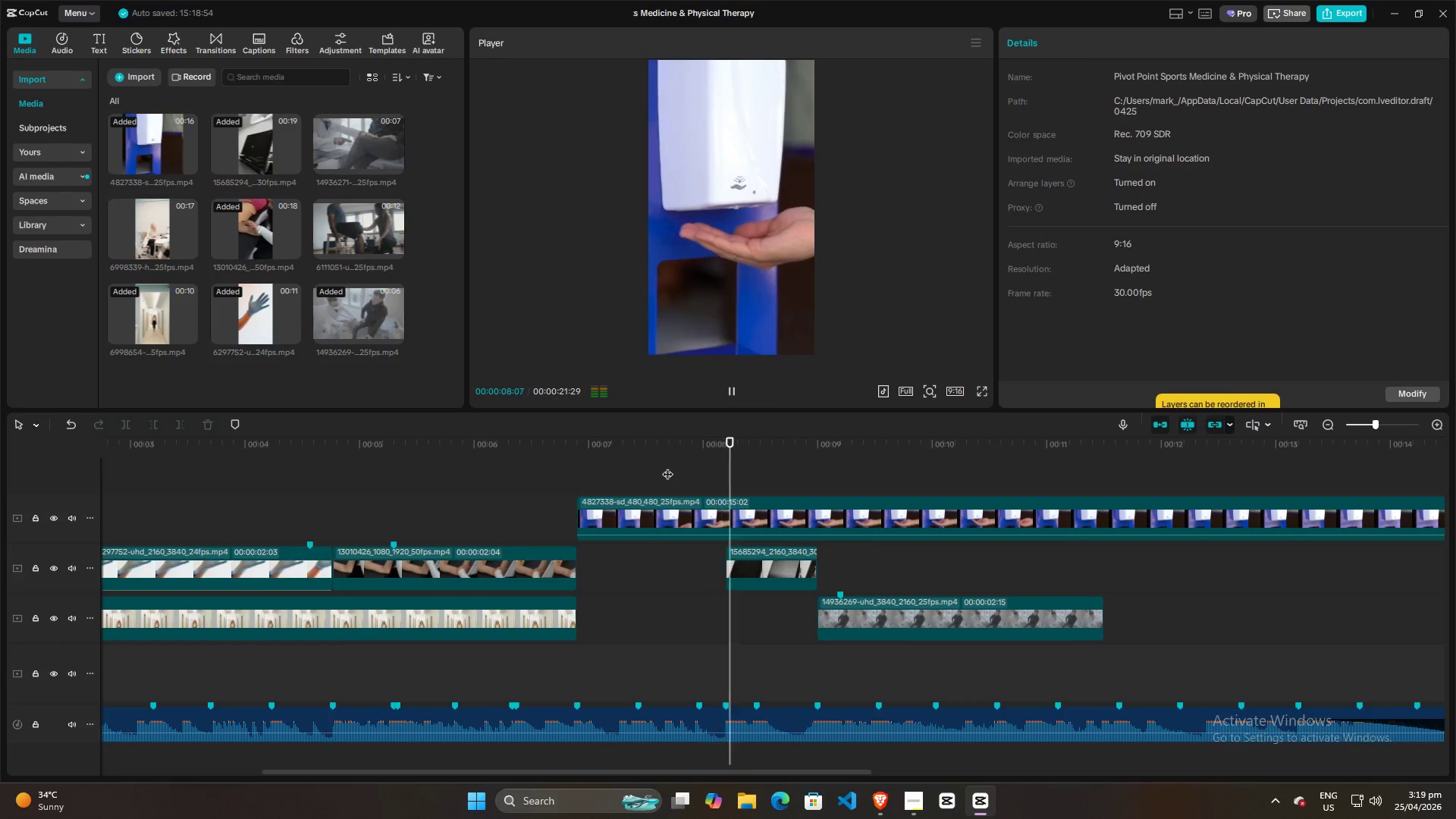 
key(Space)
 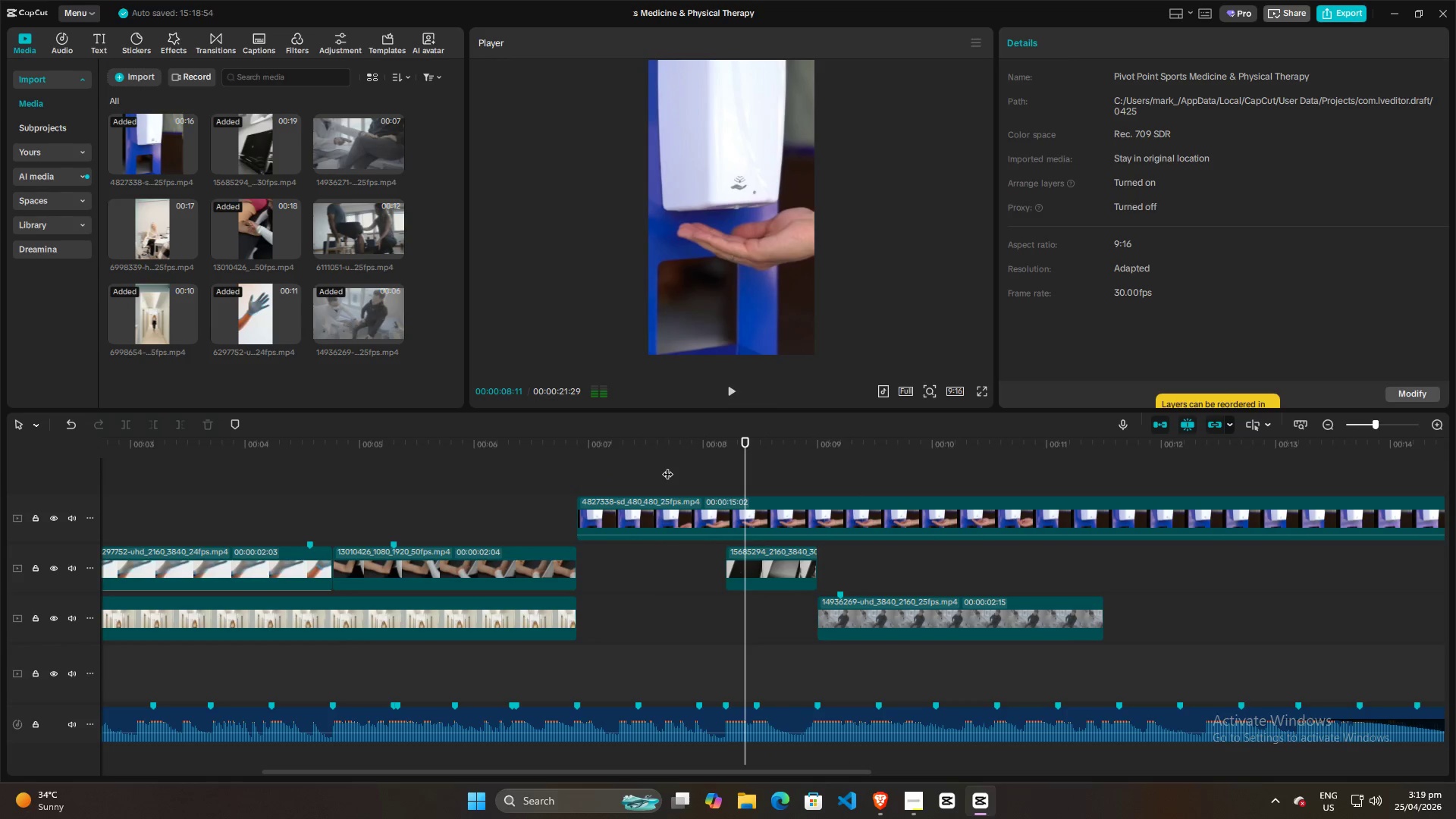 
key(Space)
 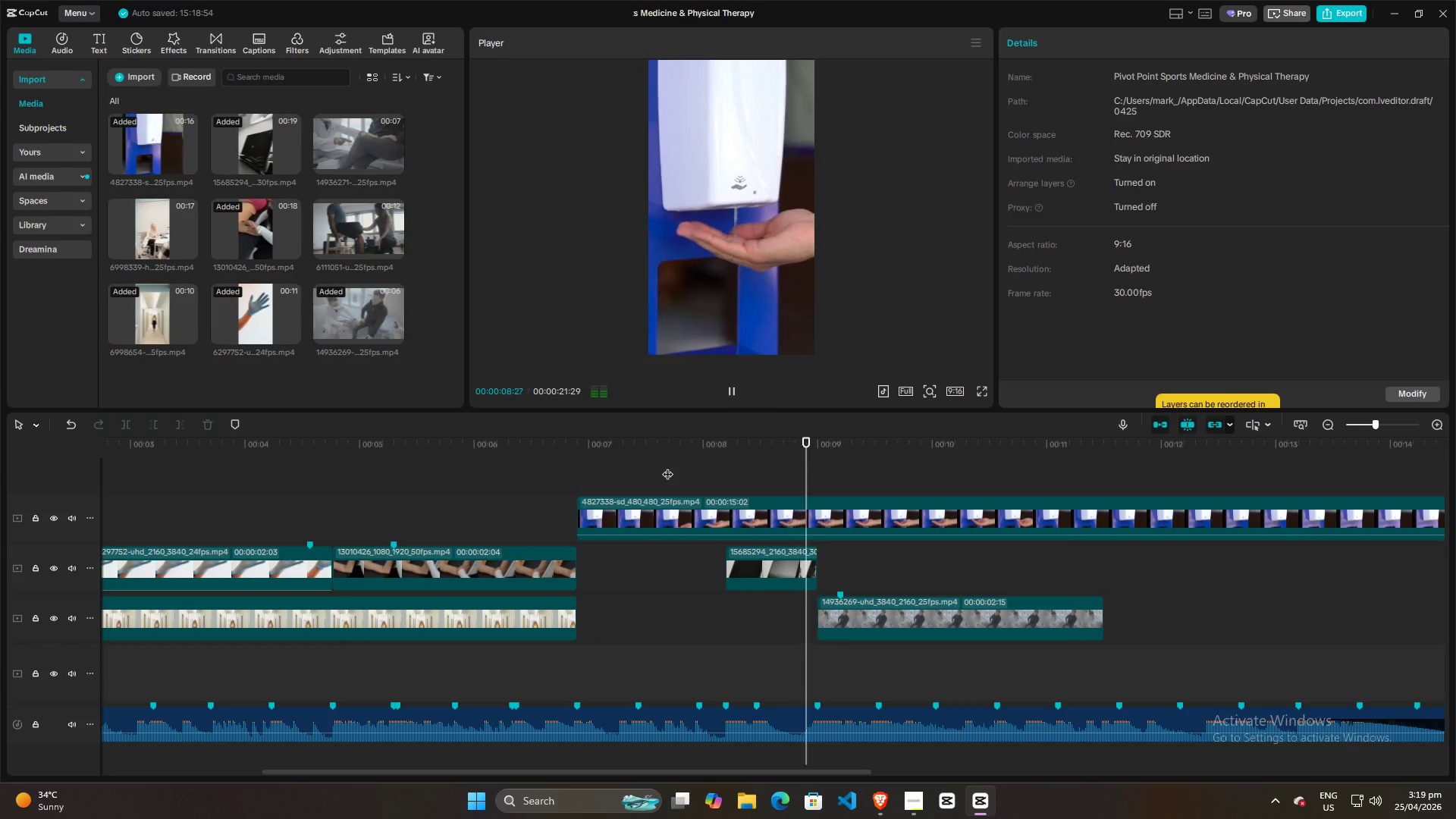 
key(Space)
 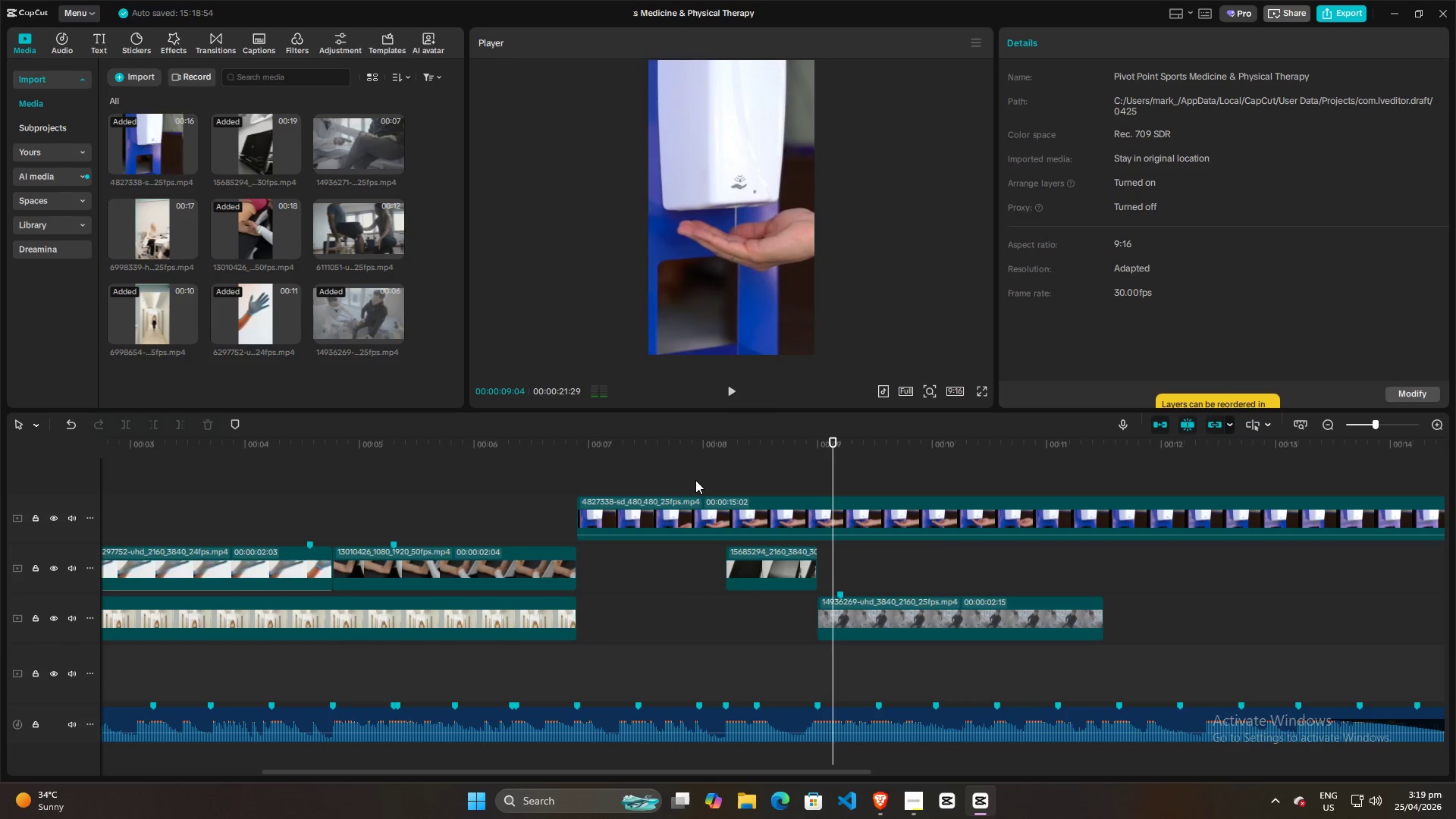 
left_click([698, 480])
 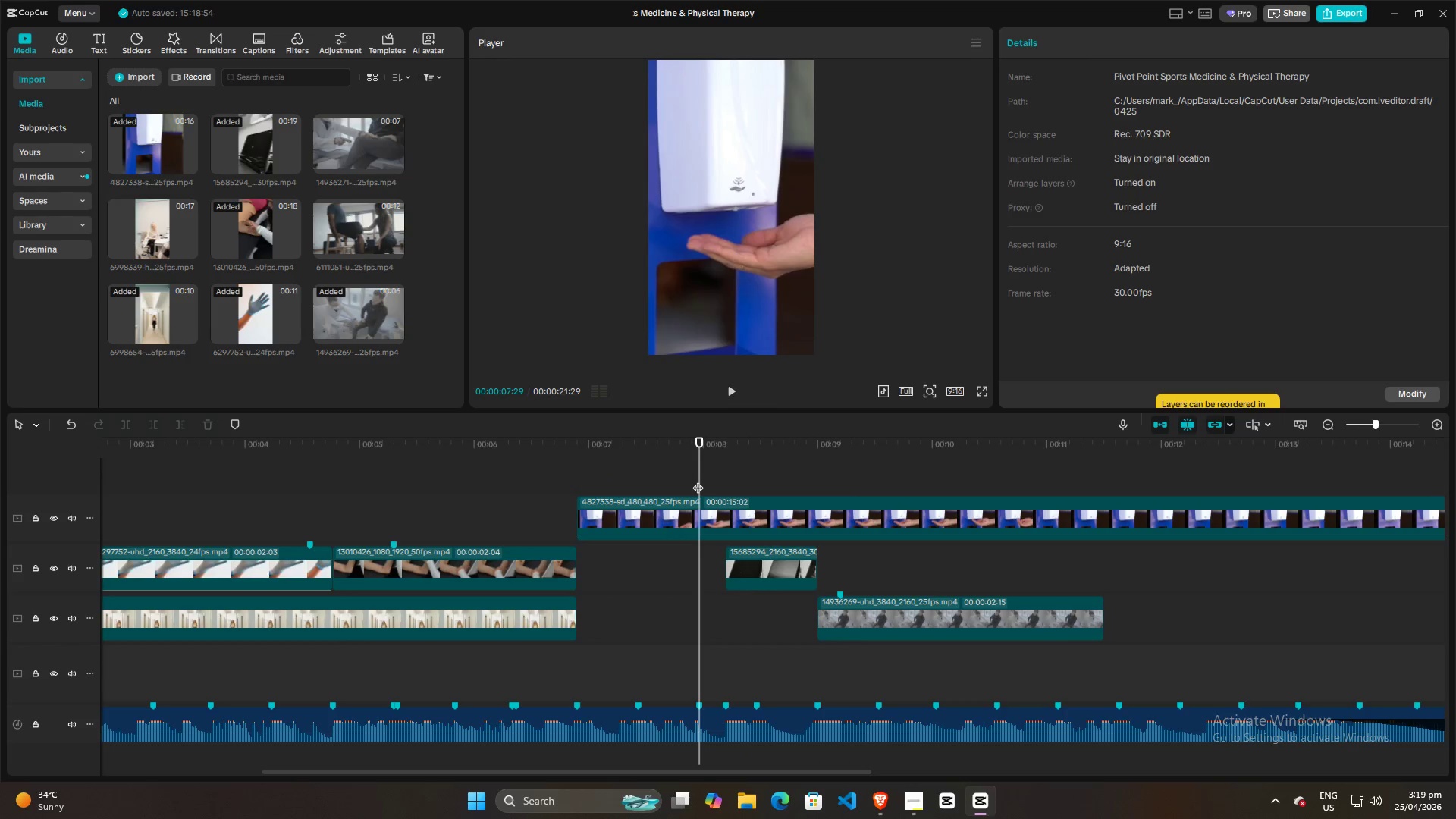 
key(Space)
 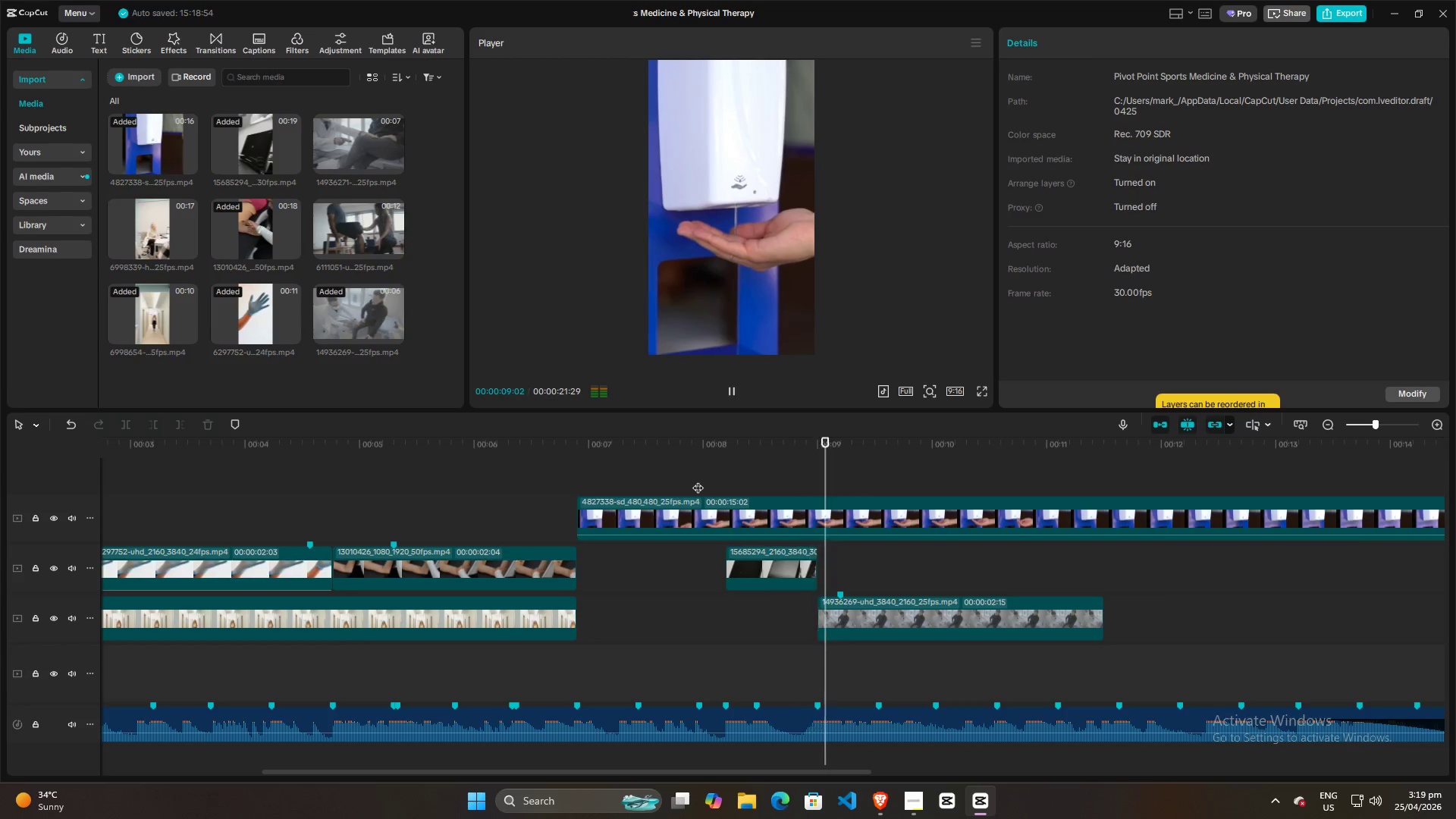 
key(Space)
 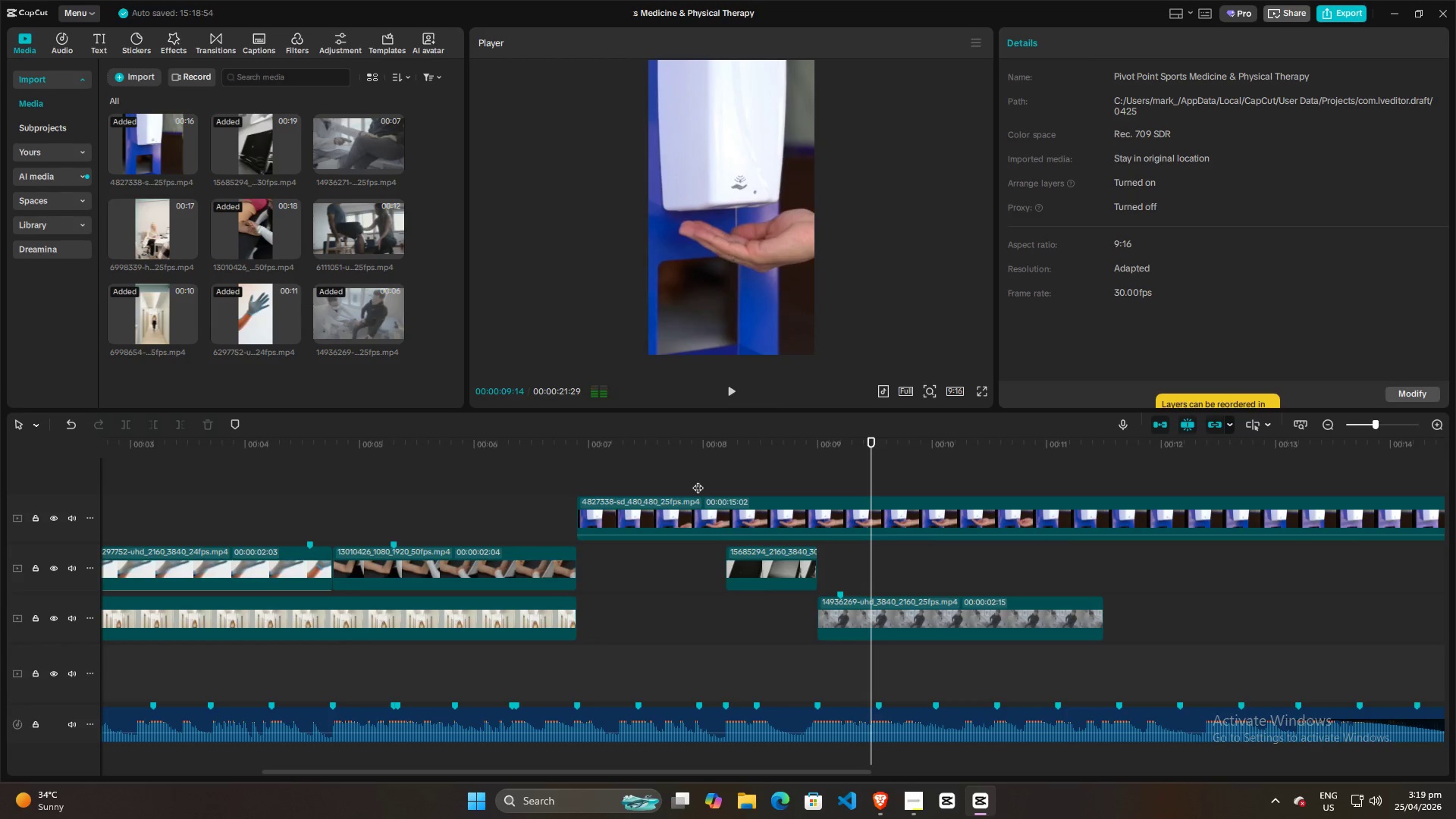 
left_click([698, 480])
 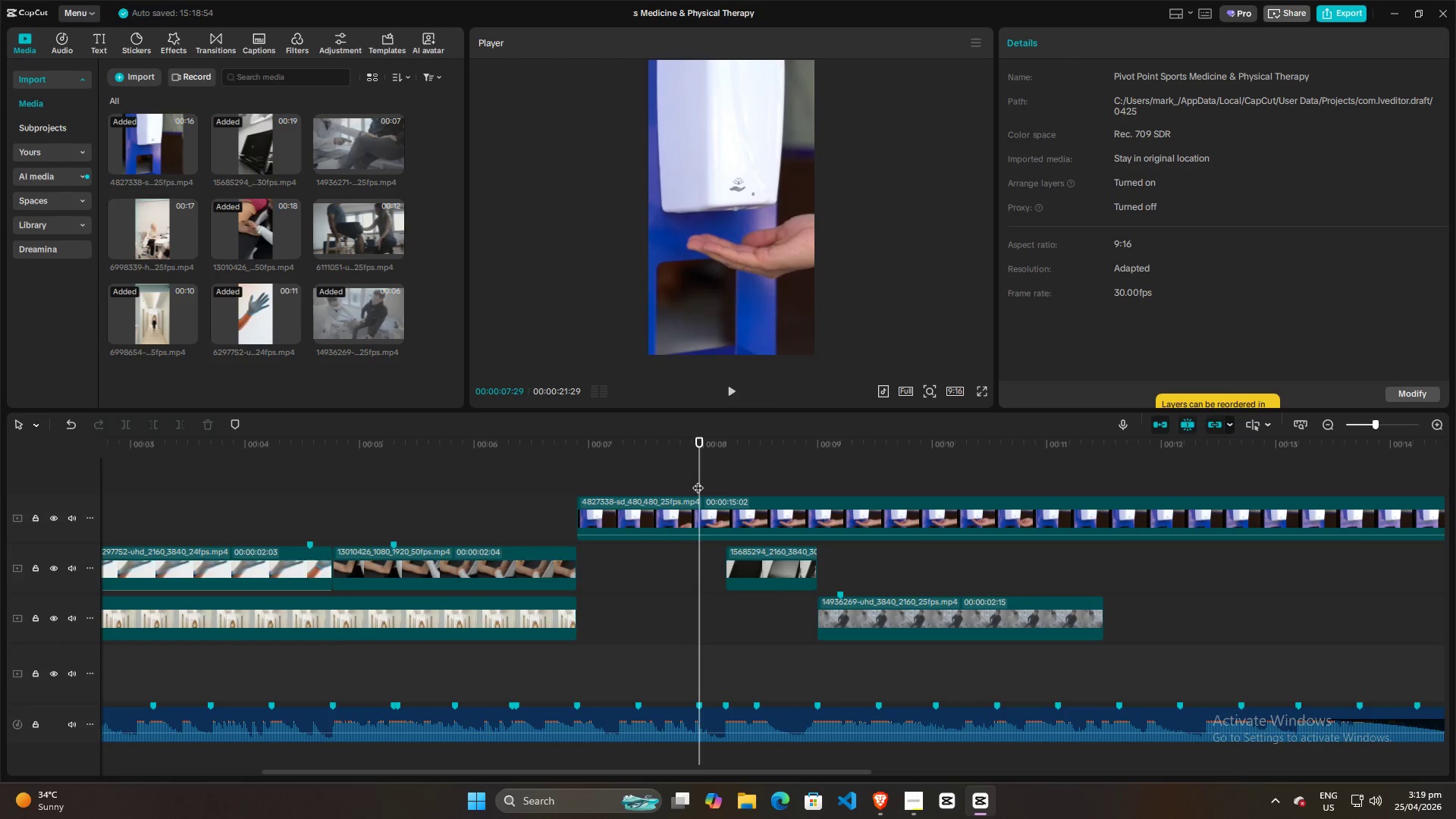 
key(Space)
 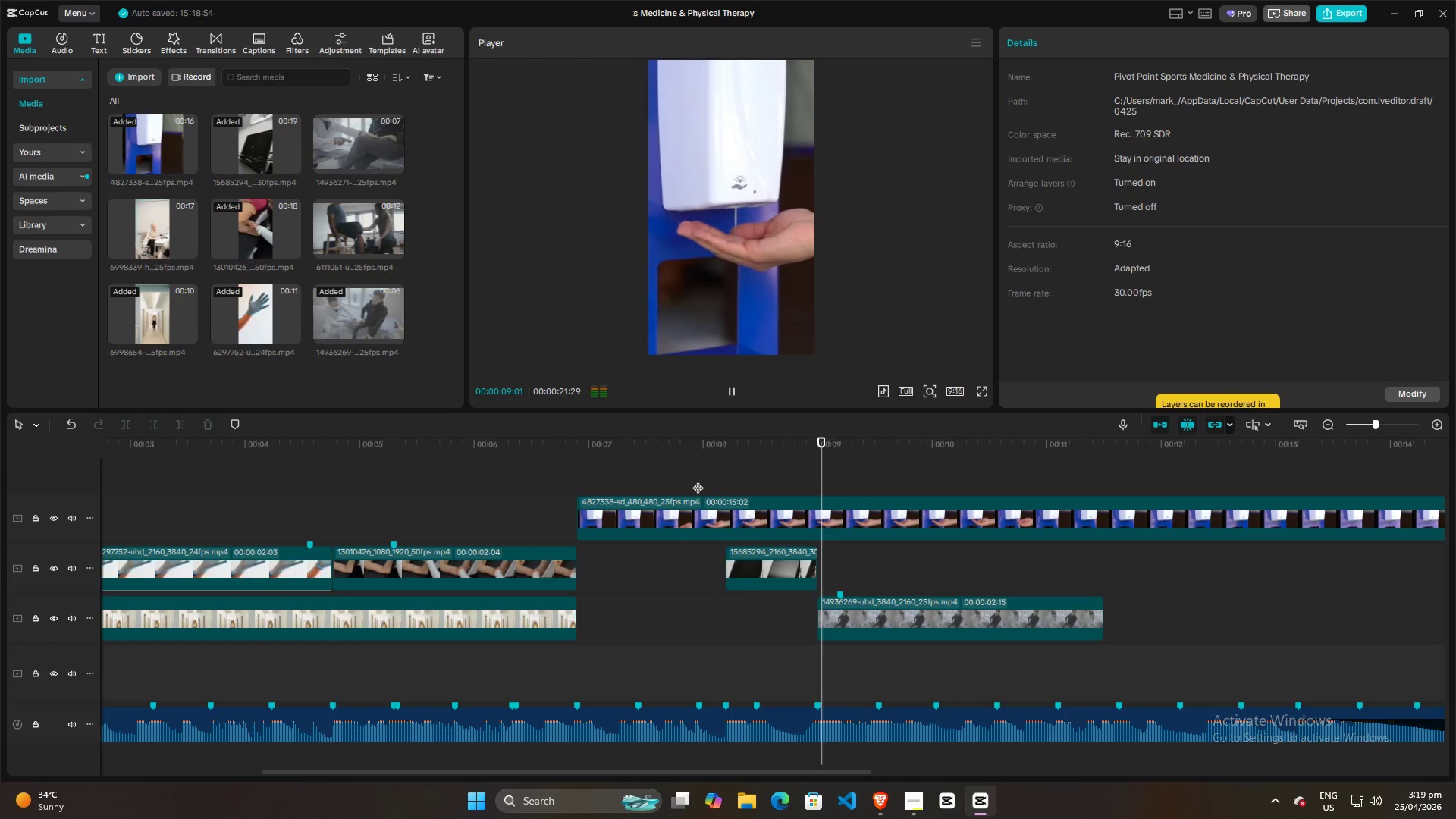 
key(Space)
 